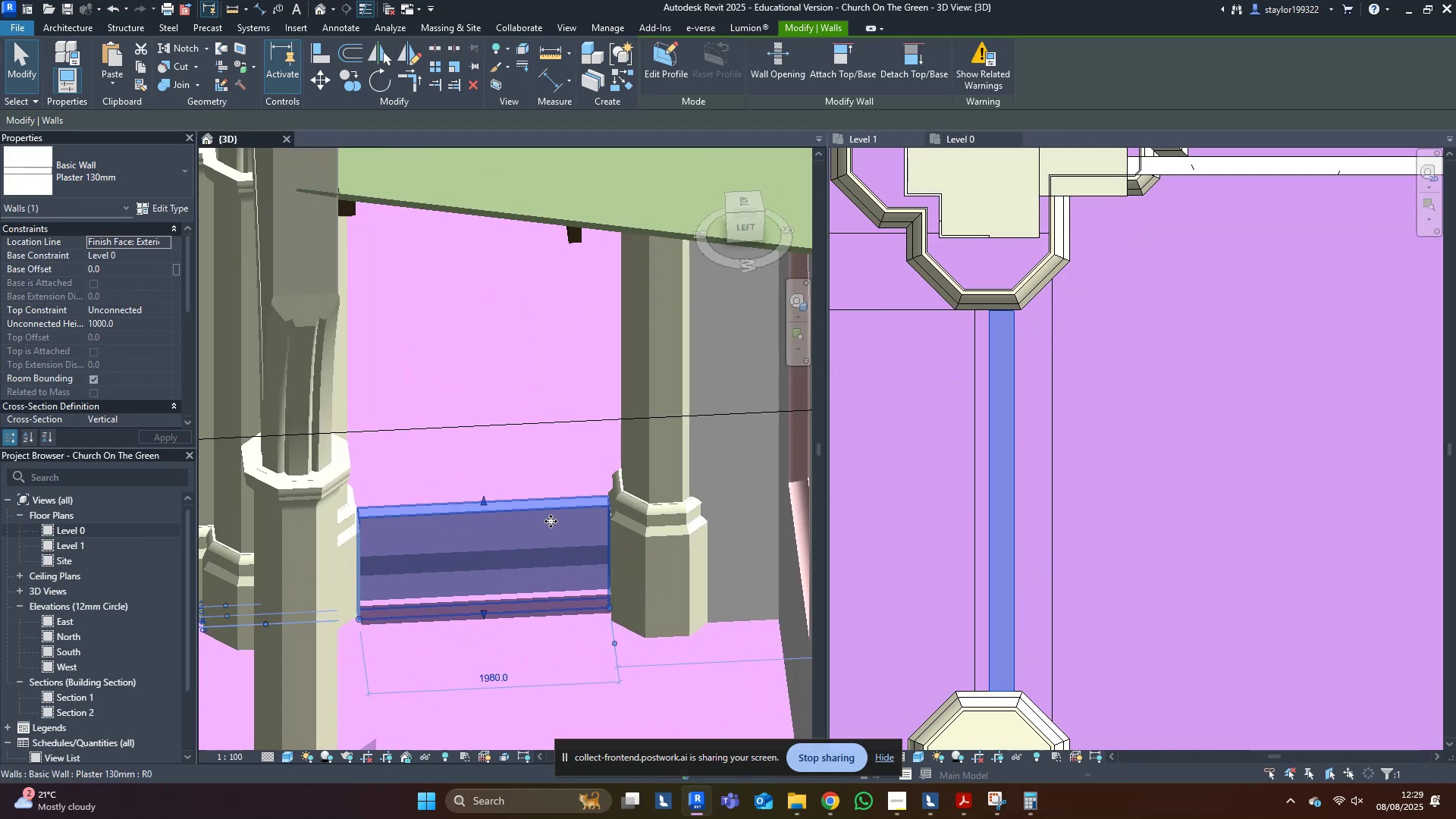 
hold_key(key=ShiftLeft, duration=0.52)
 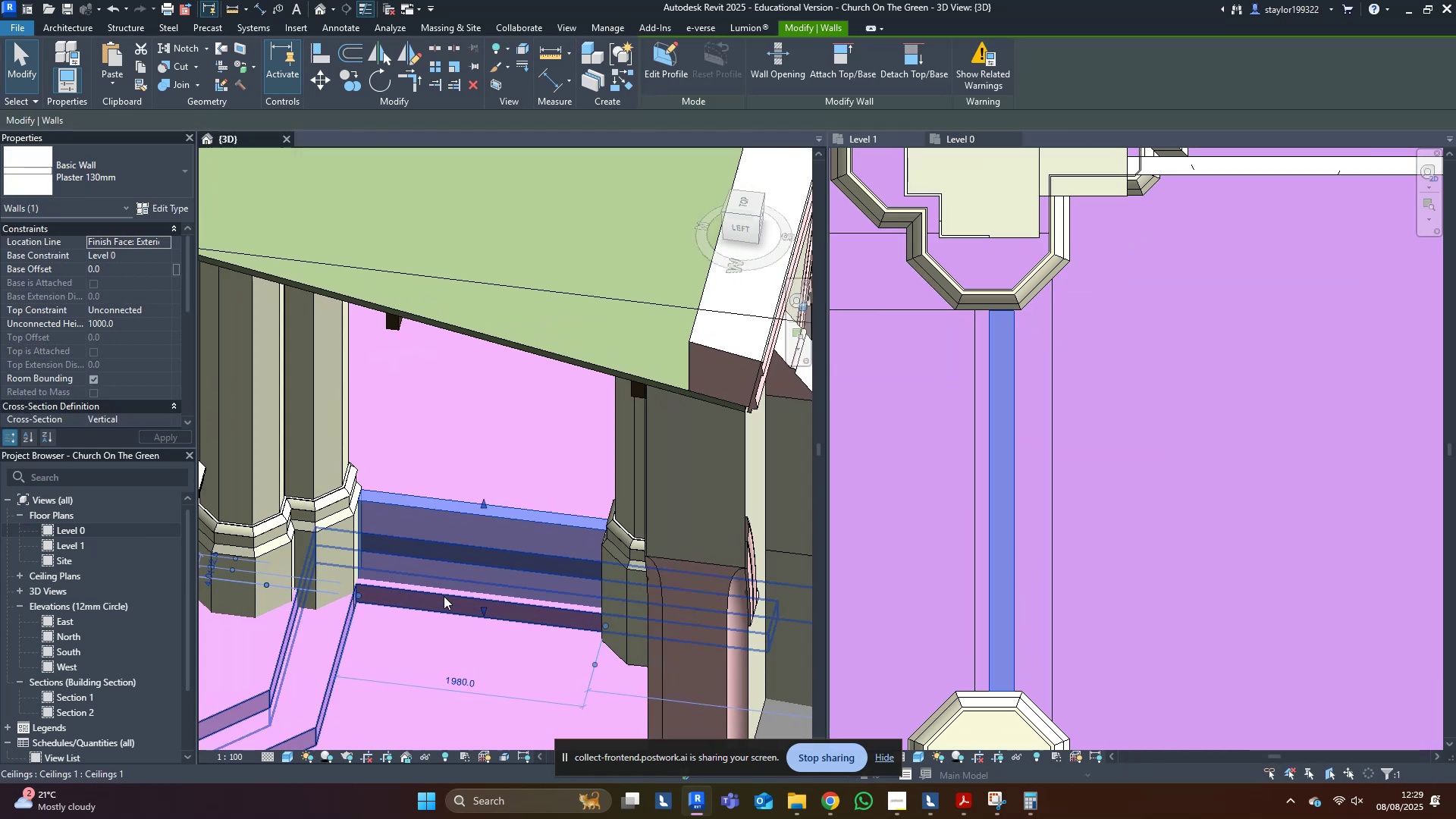 
scroll: coordinate [363, 364], scroll_direction: up, amount: 10.0
 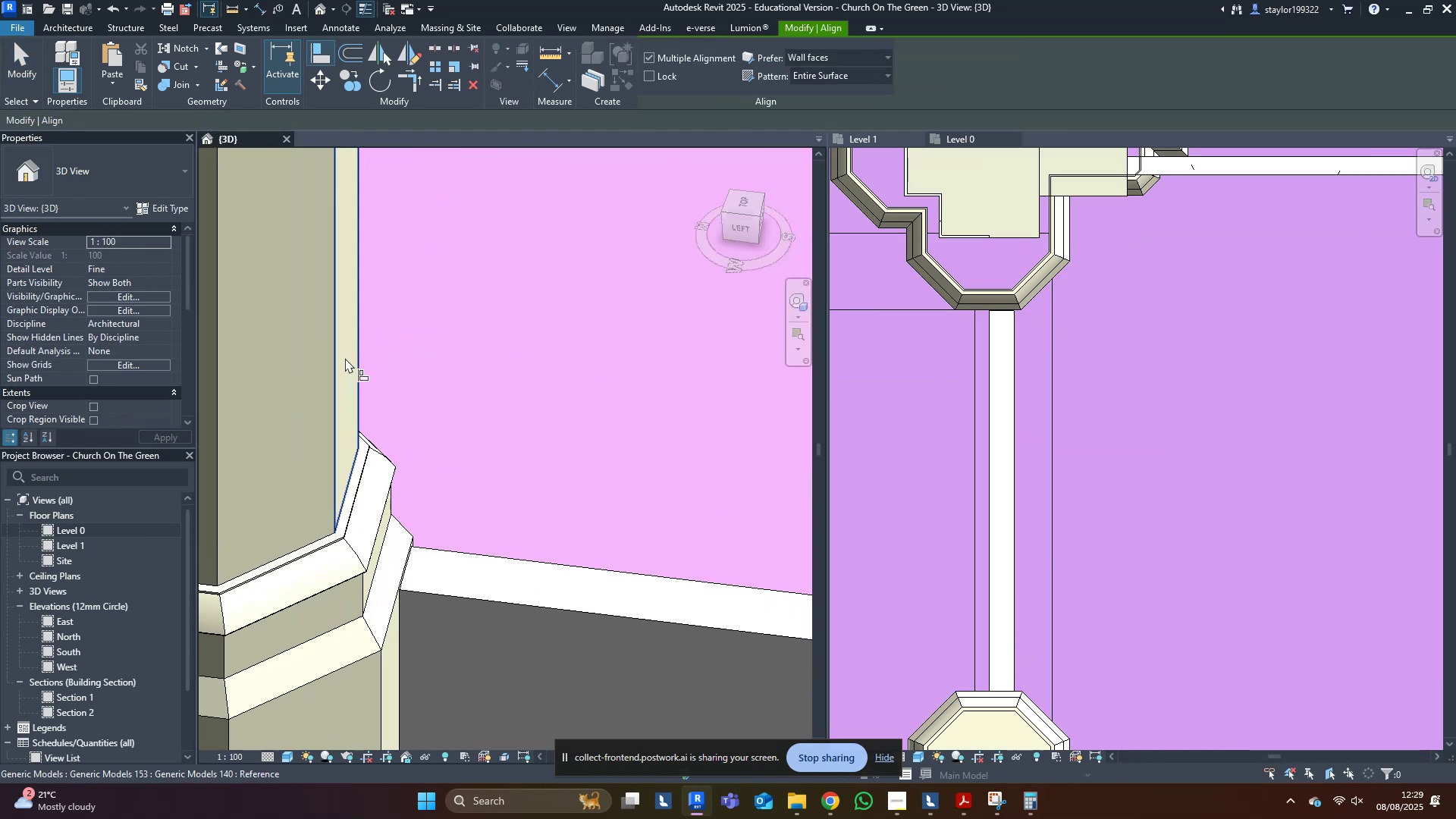 
type(al)
 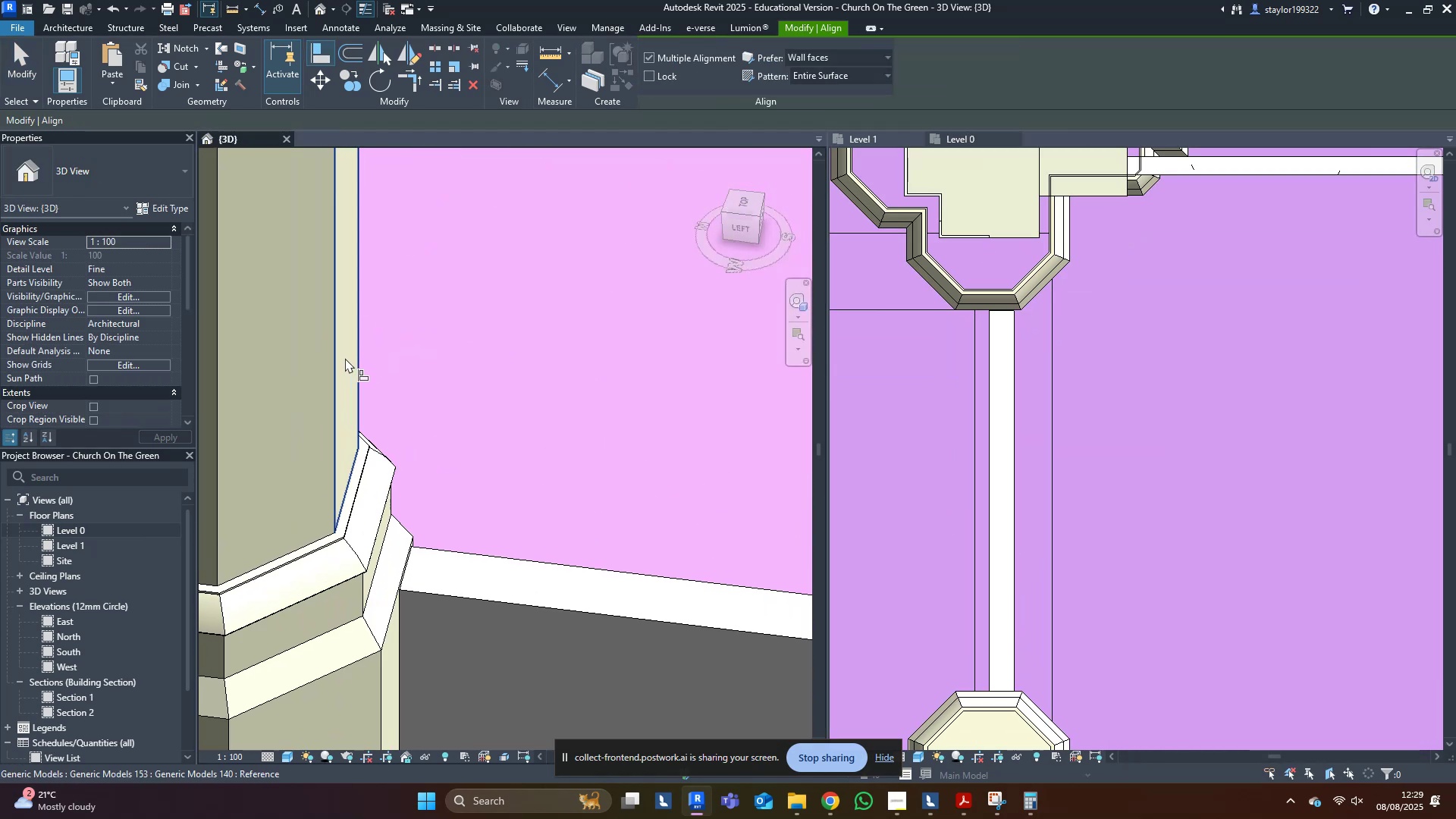 
left_click([344, 358])
 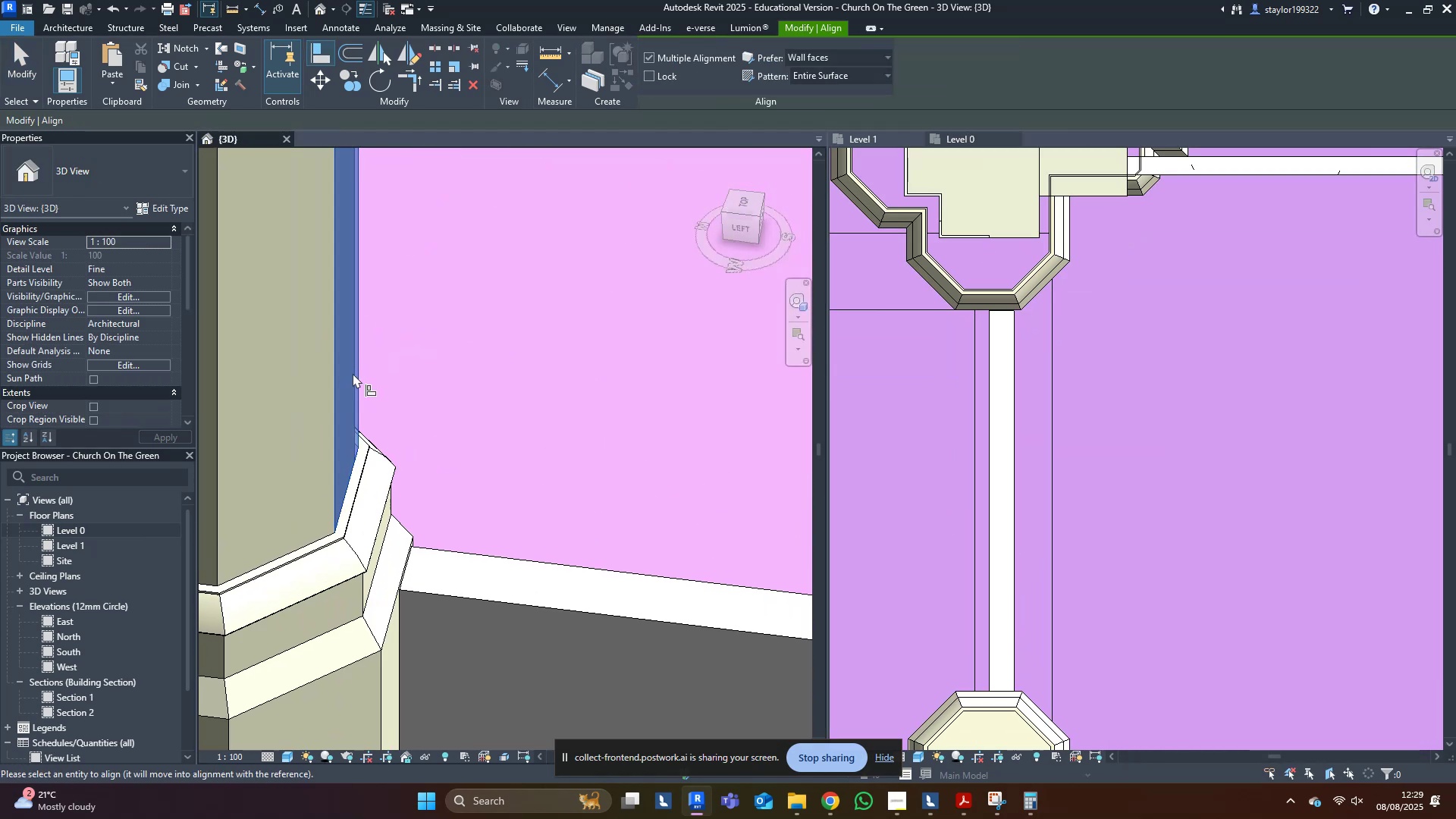 
type(wf)
 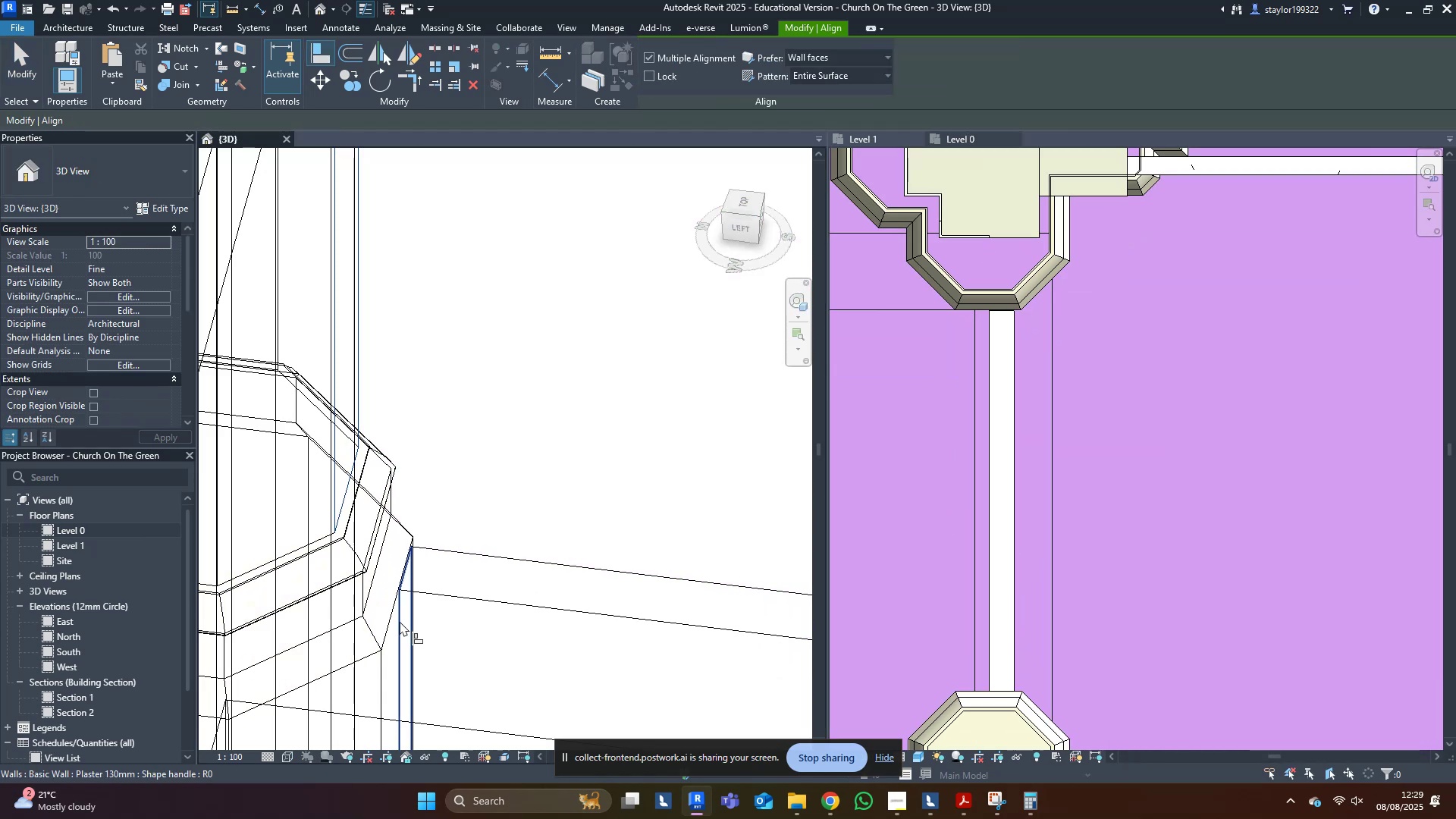 
left_click([400, 621])
 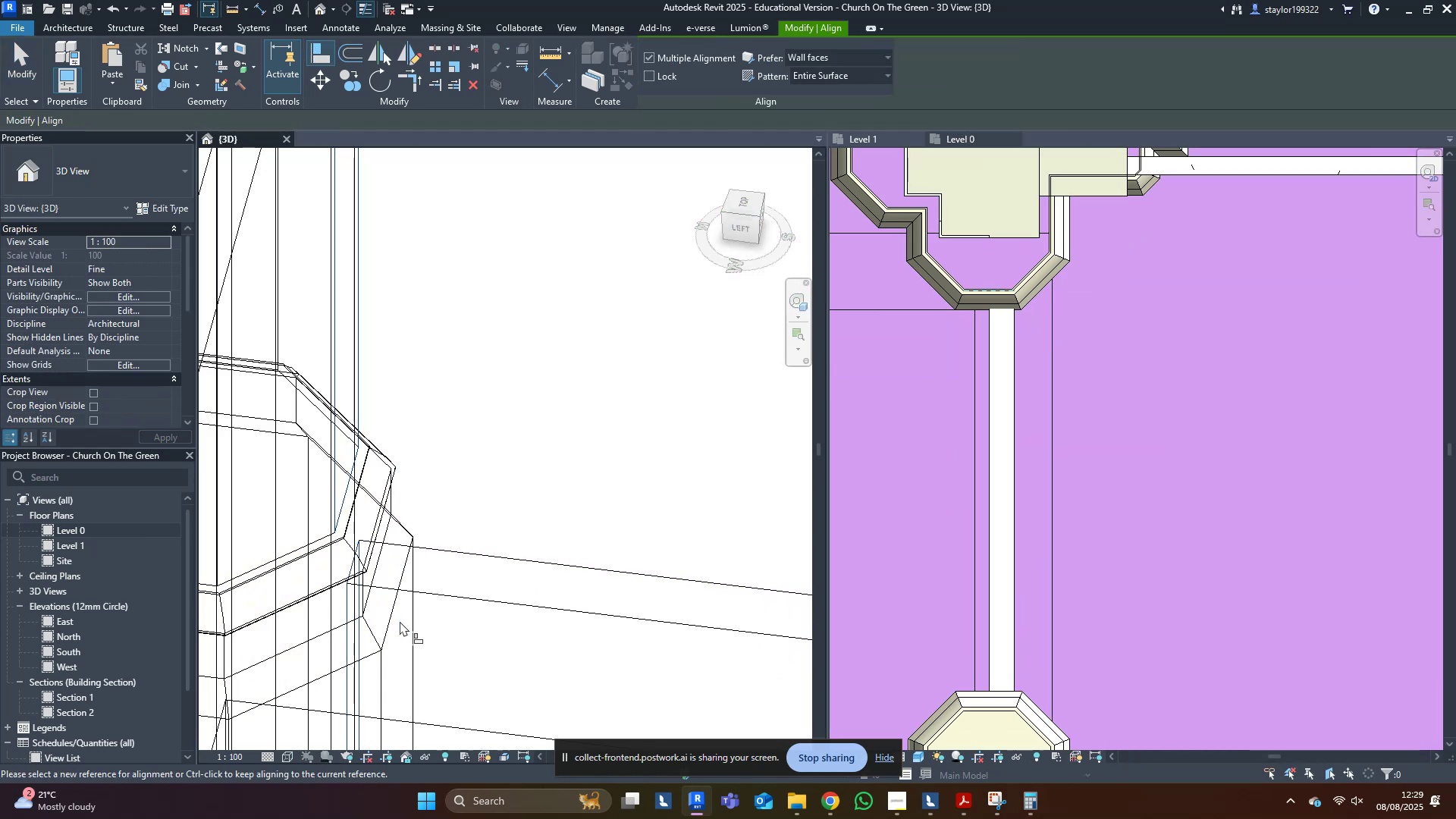 
scroll: coordinate [423, 606], scroll_direction: down, amount: 9.0
 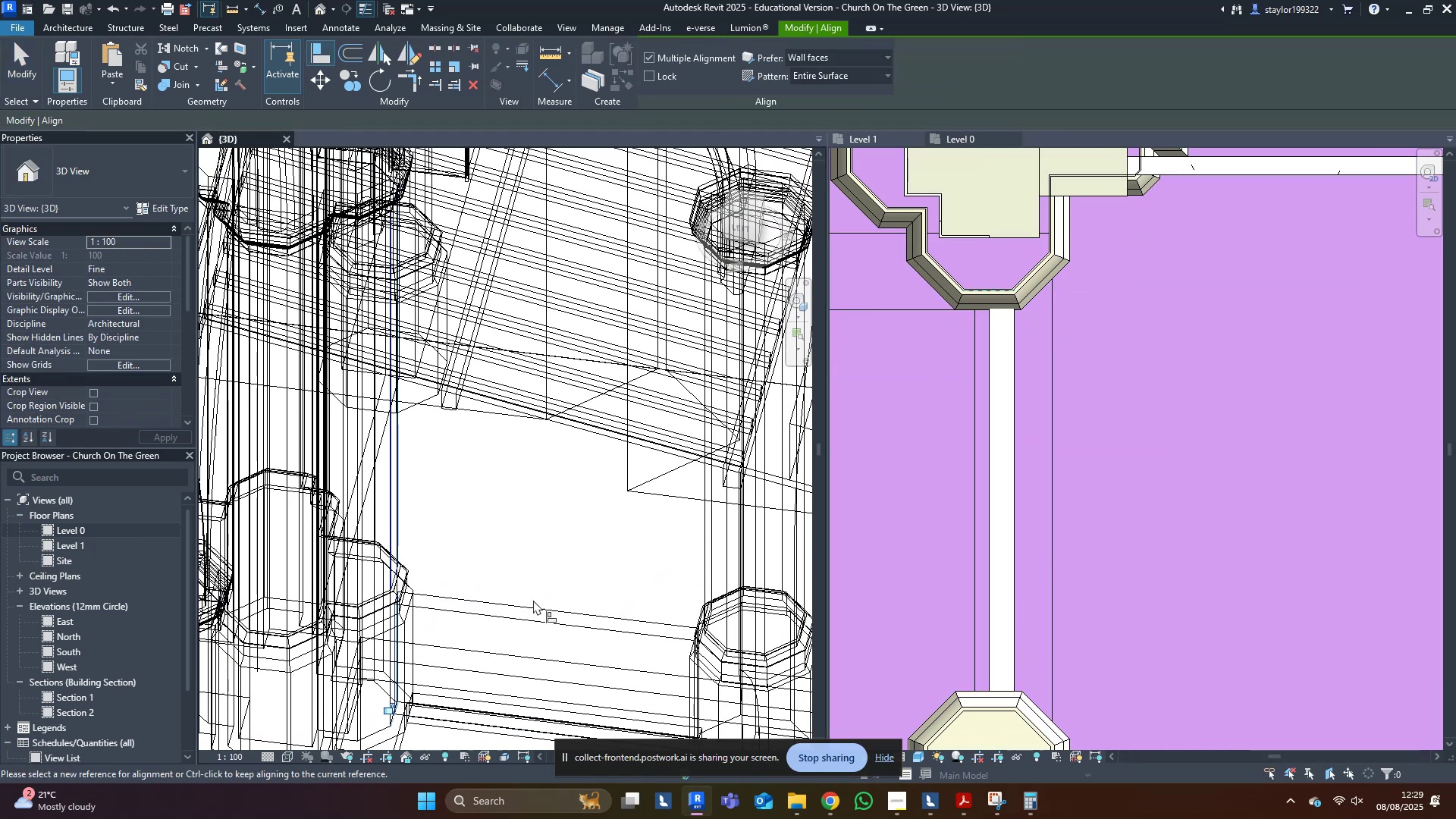 
hold_key(key=ShiftLeft, duration=0.31)
 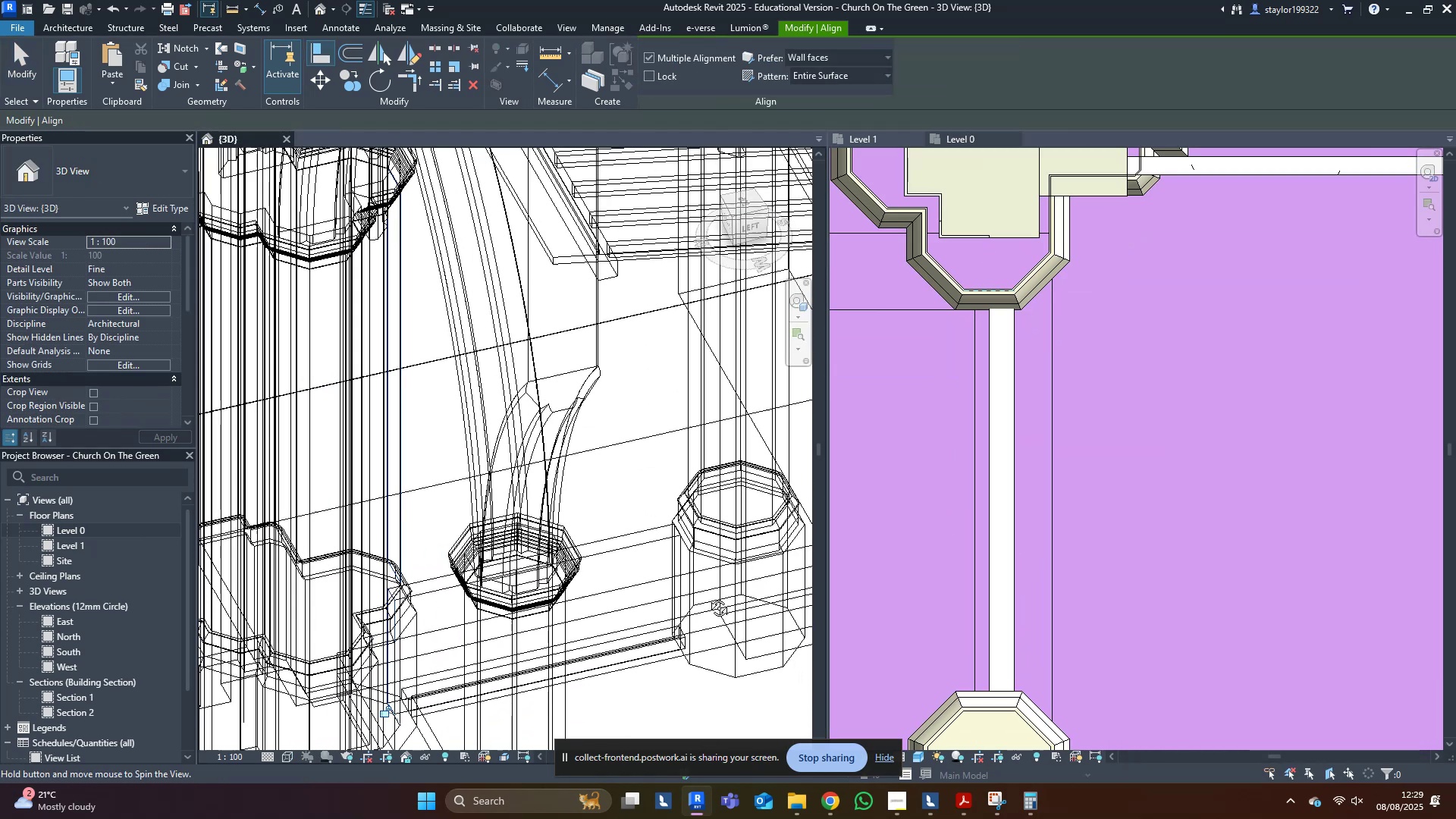 
type(sdal)
 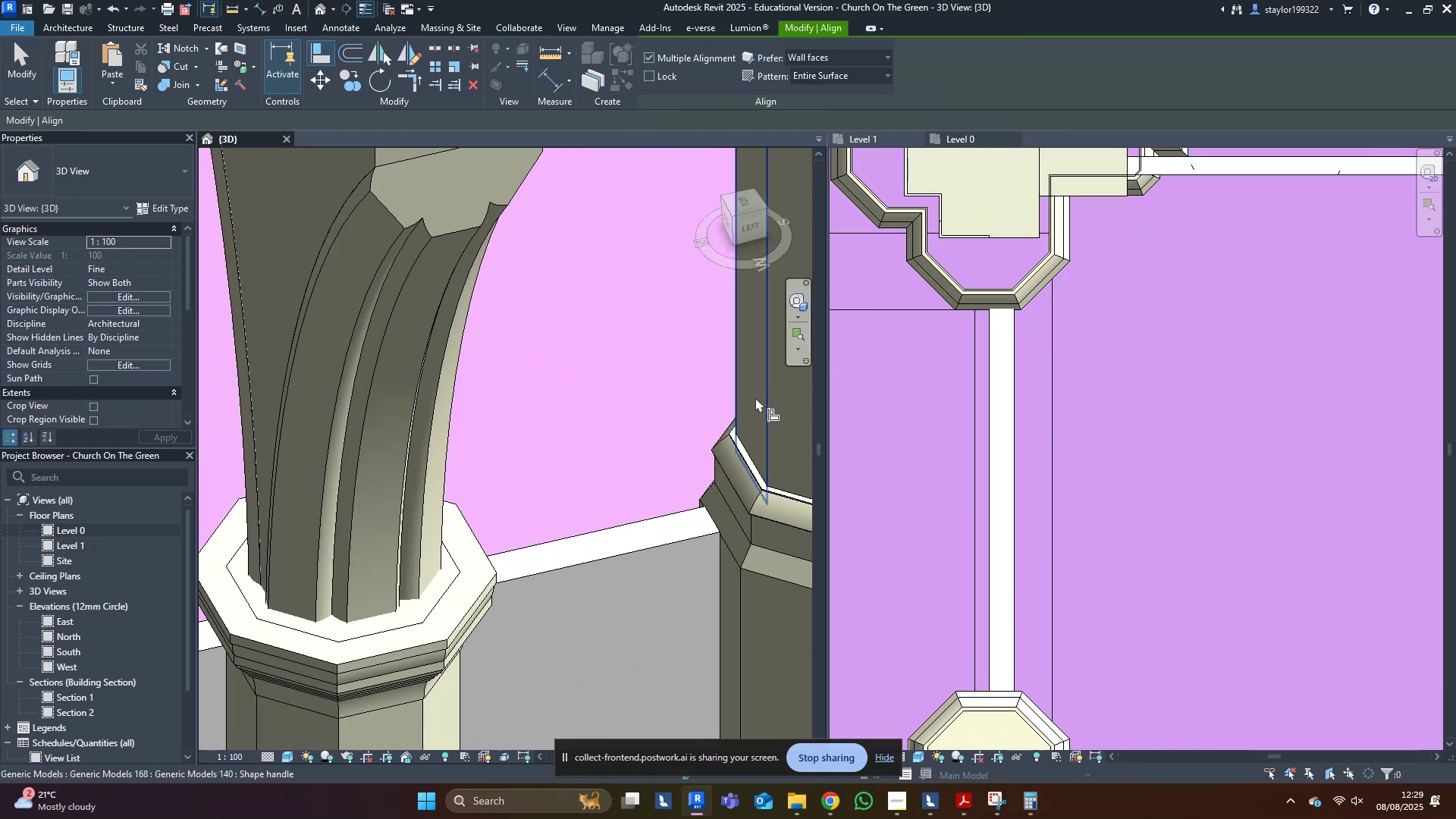 
scroll: coordinate [651, 531], scroll_direction: up, amount: 6.0
 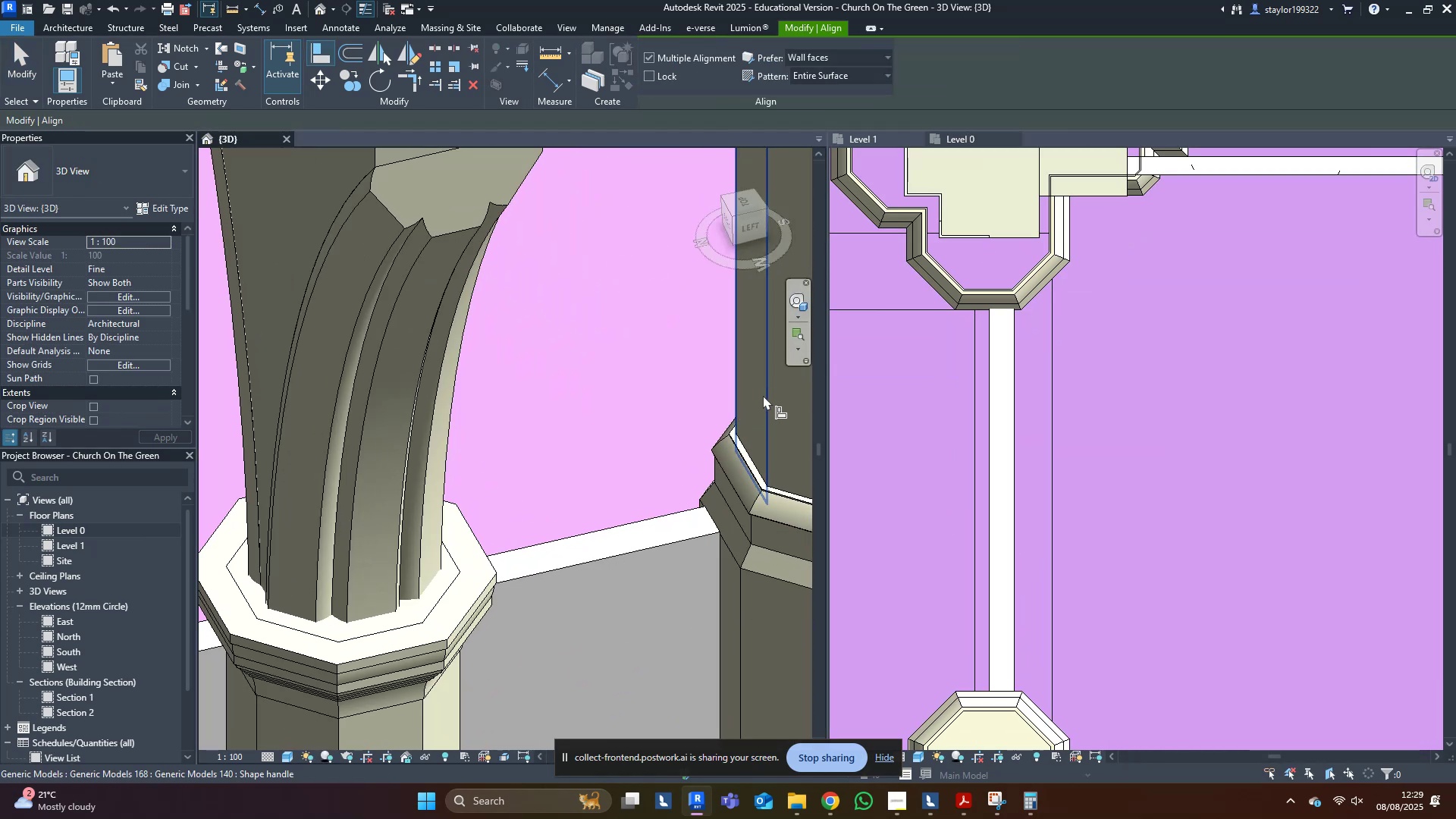 
left_click([756, 393])
 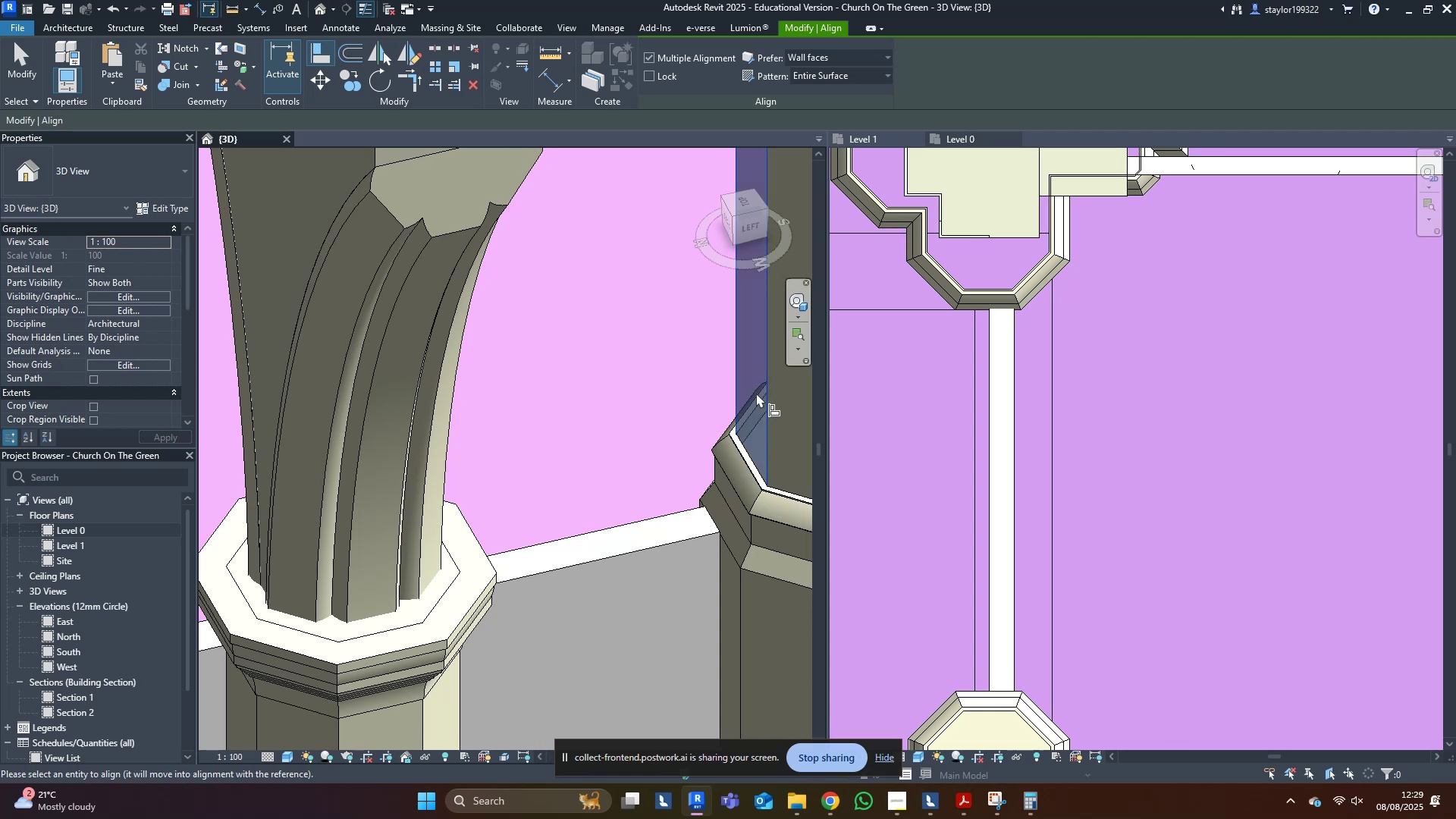 
type(wf)
 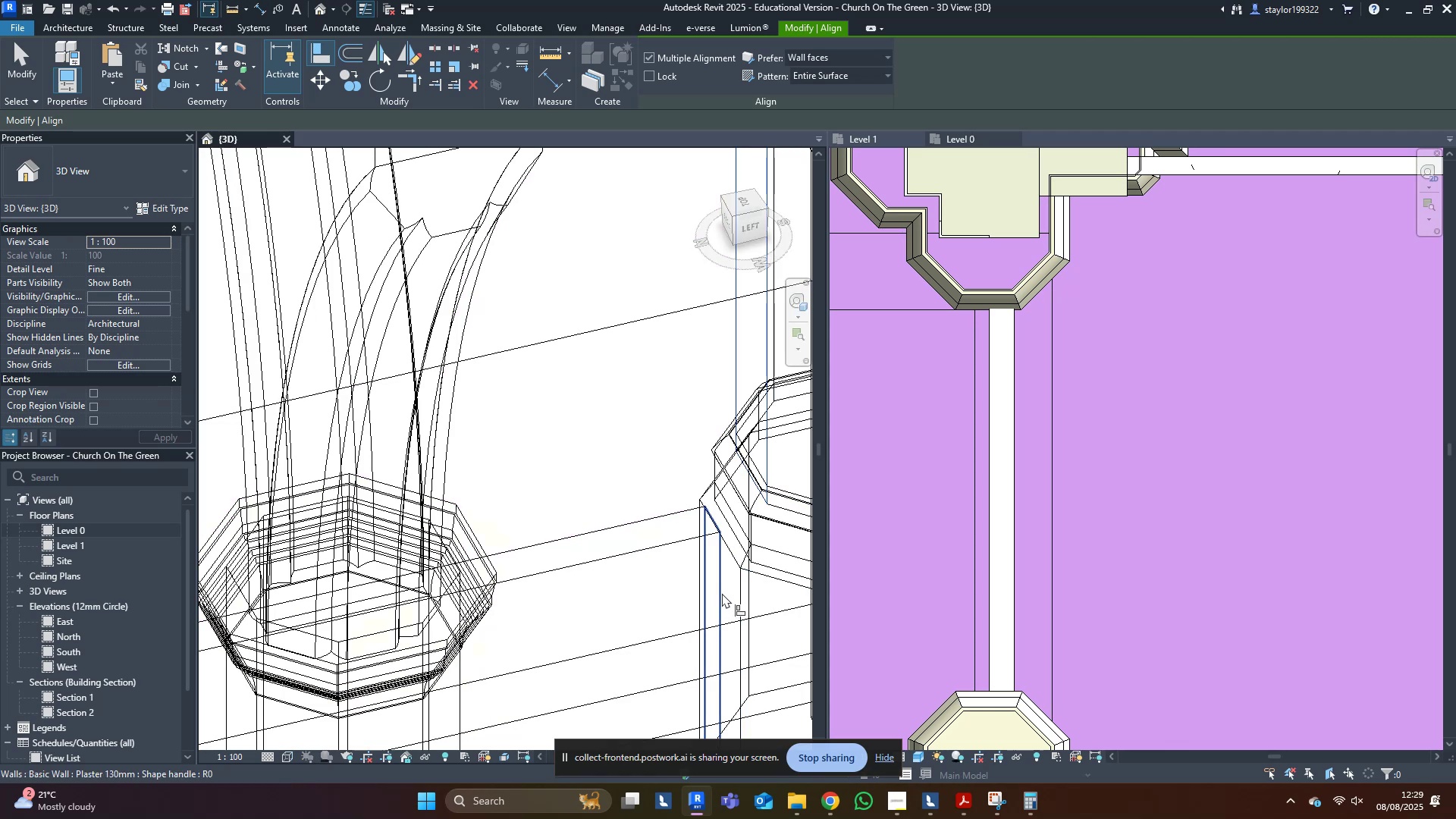 
left_click([722, 592])
 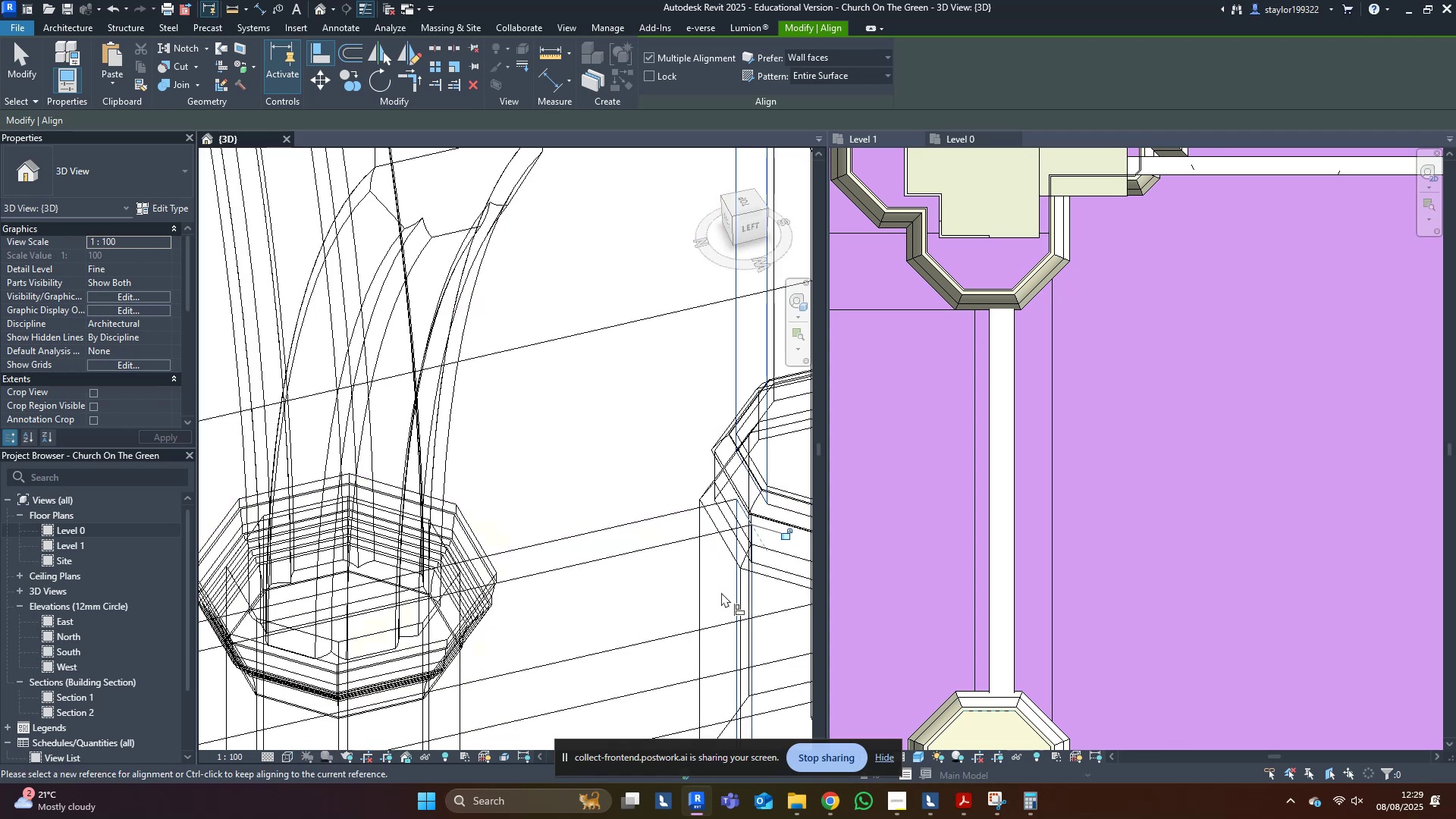 
type(sd)
 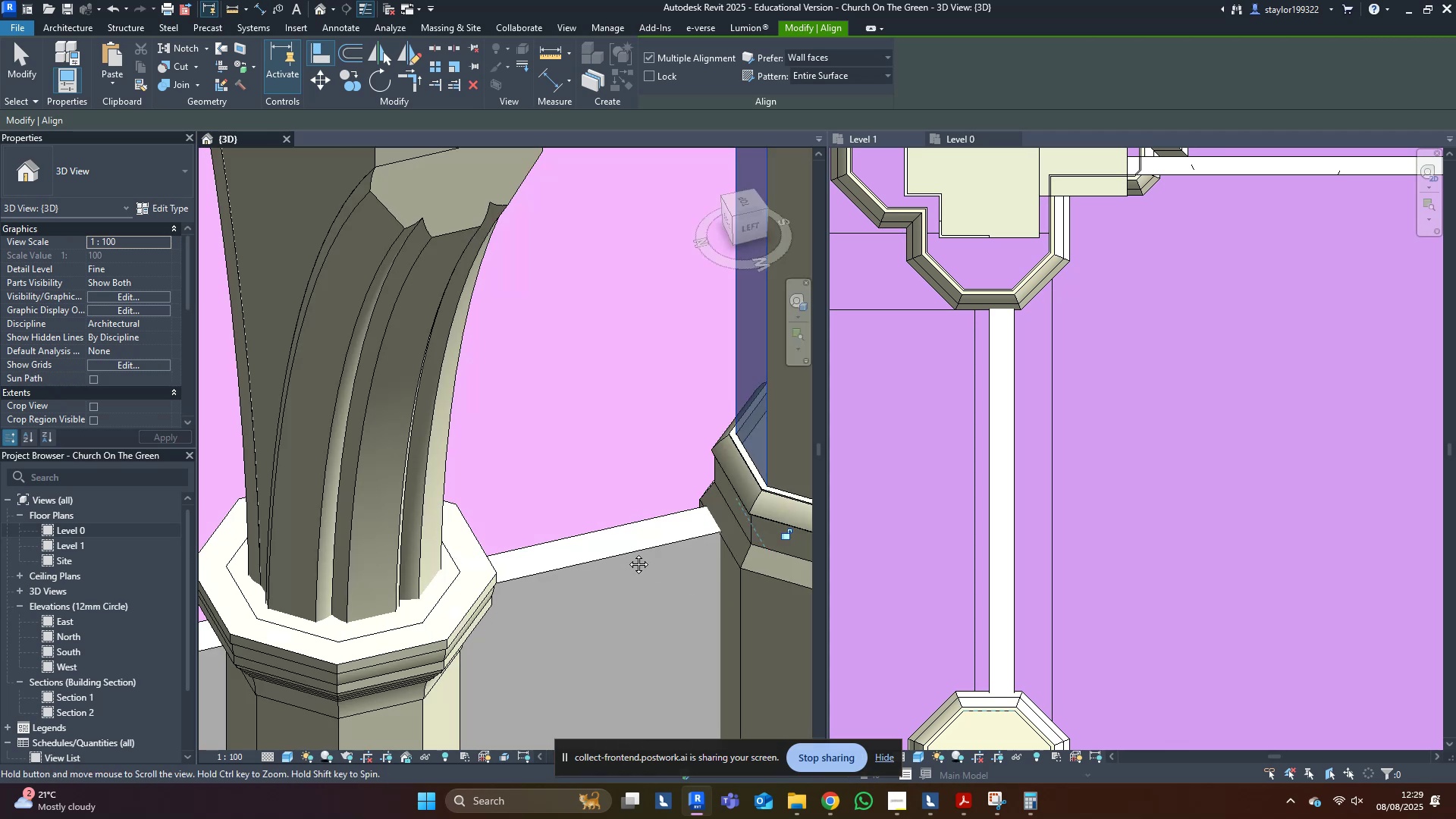 
middle_click([627, 553])
 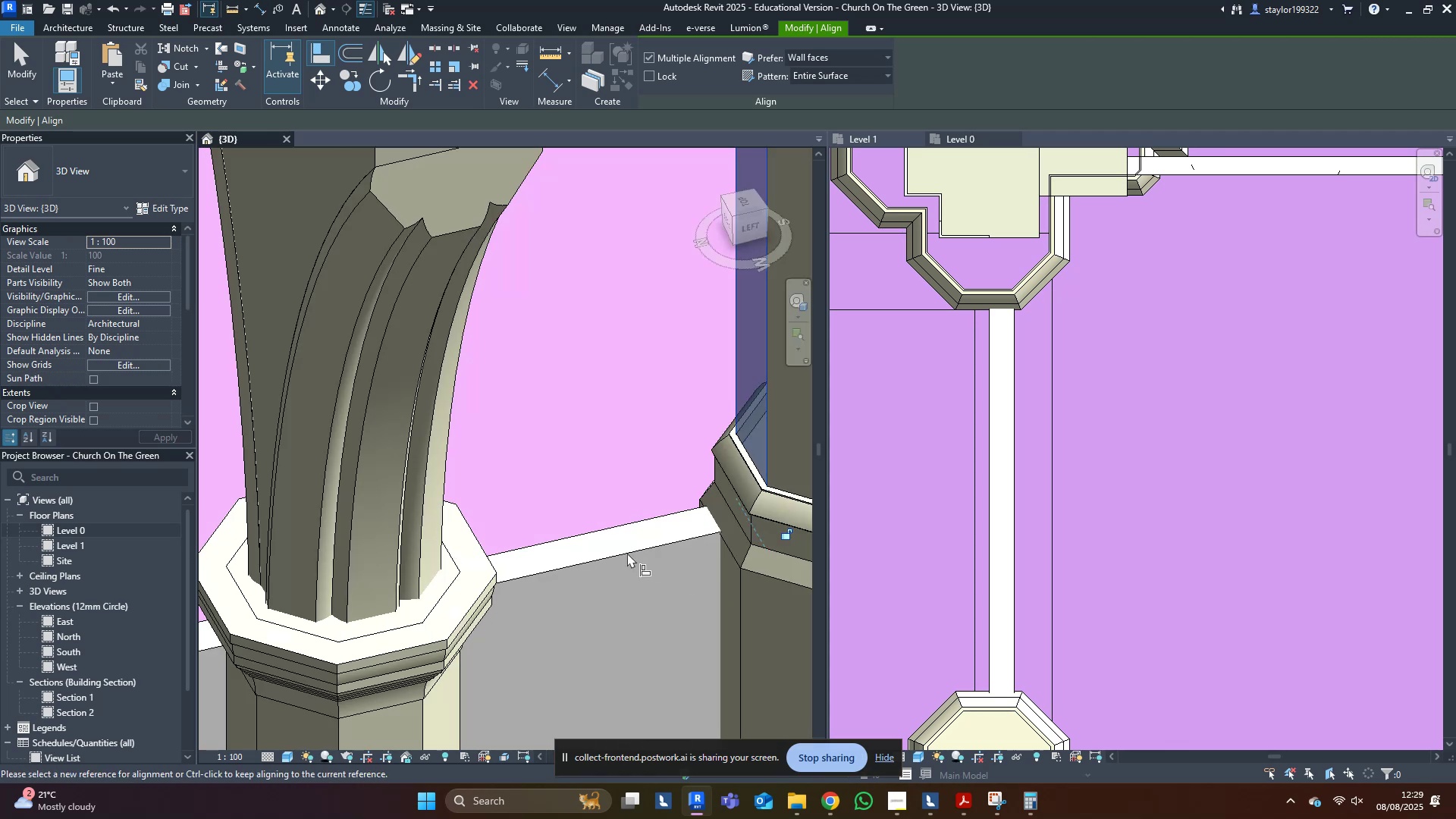 
key(Escape)
 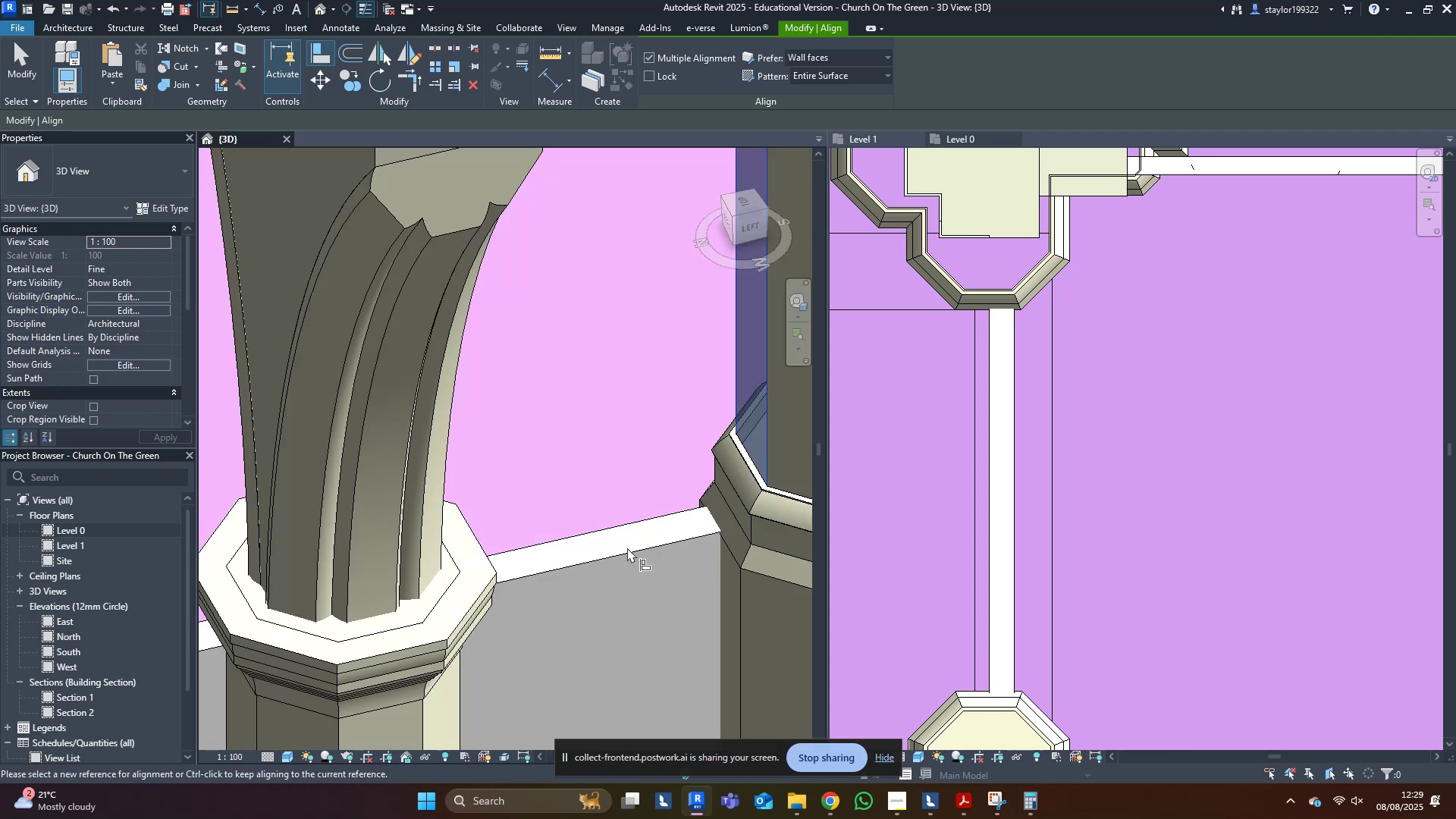 
key(Escape)
 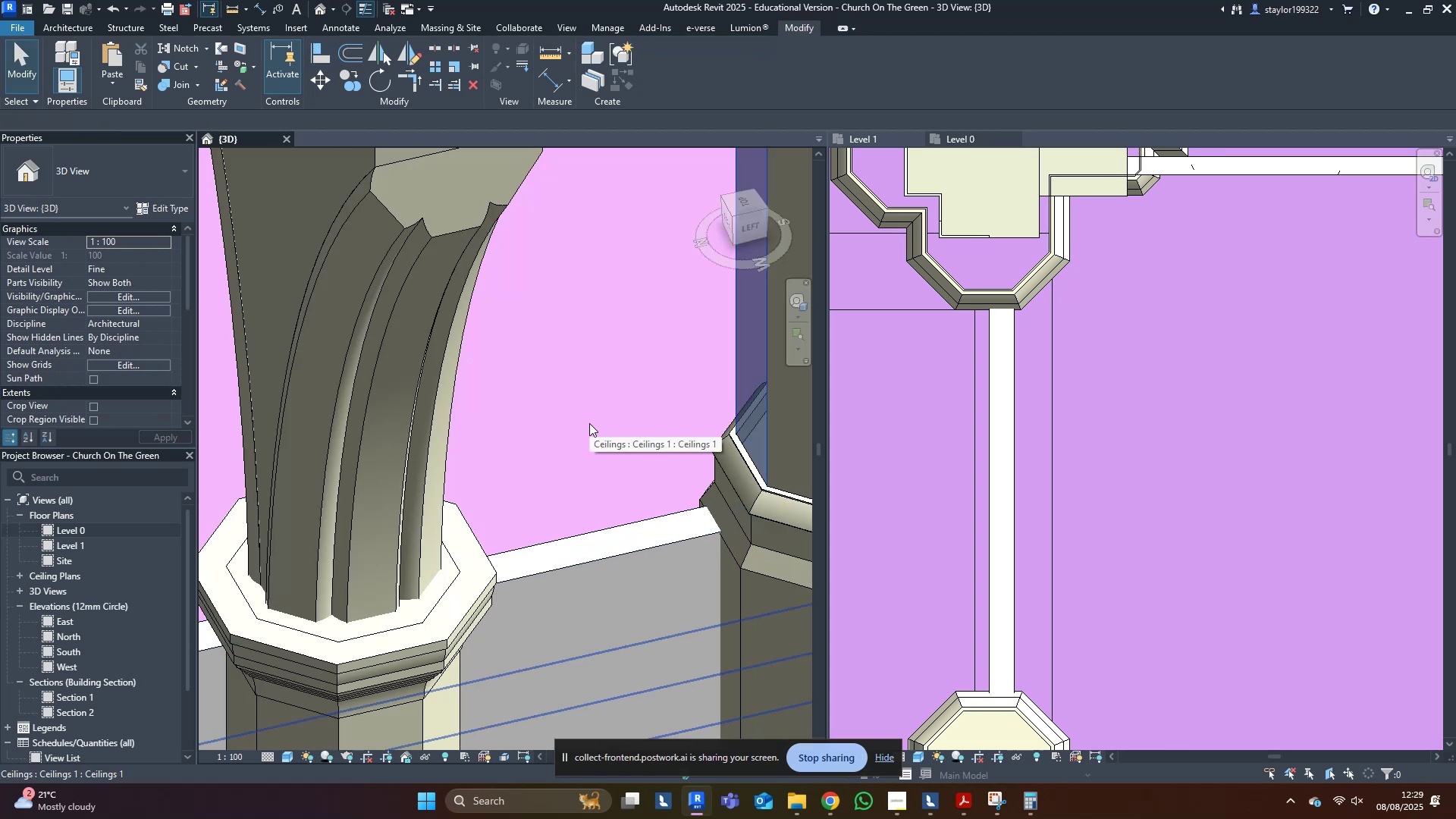 
wait(7.42)
 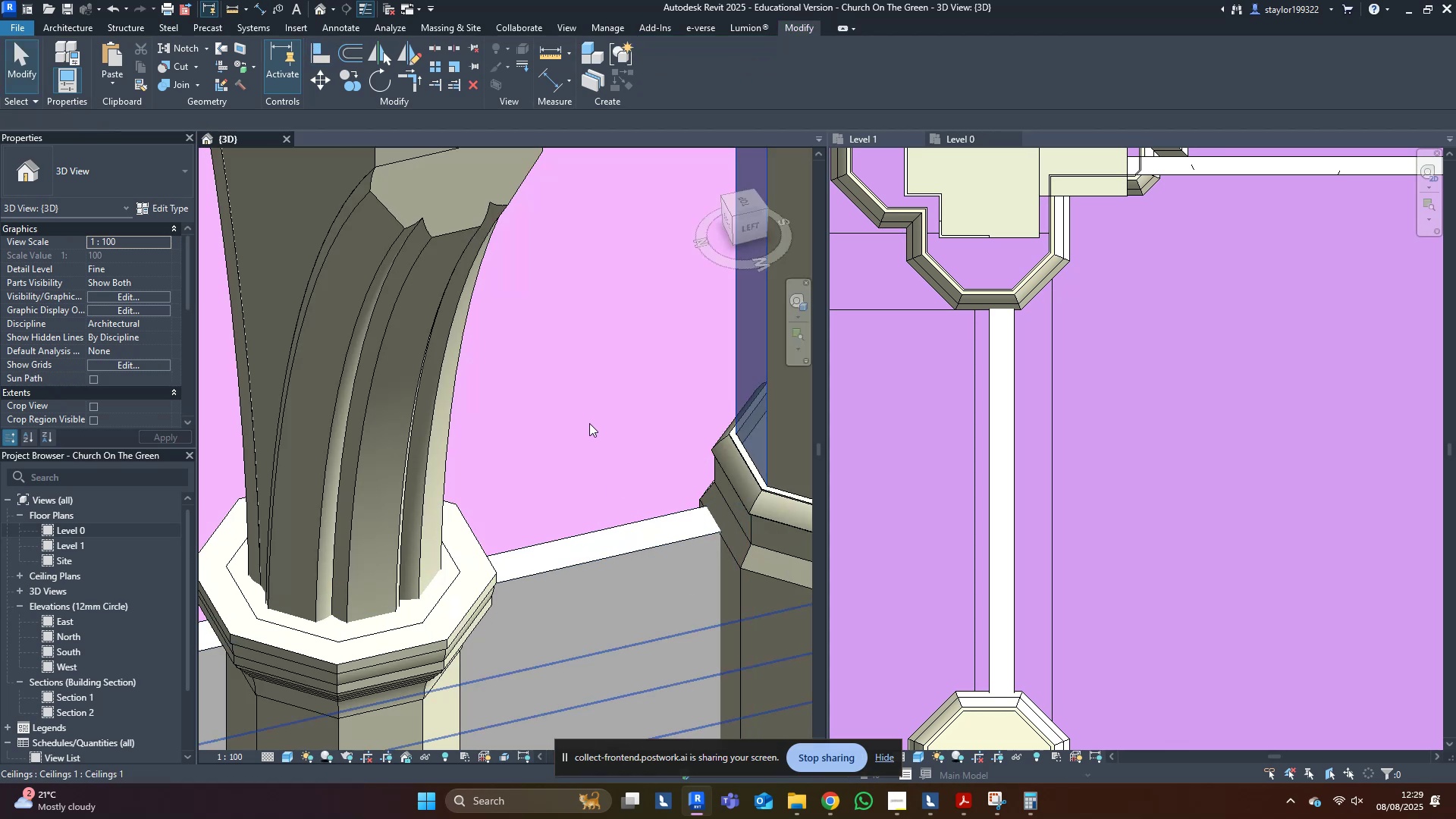 
mouse_move([475, 388])
 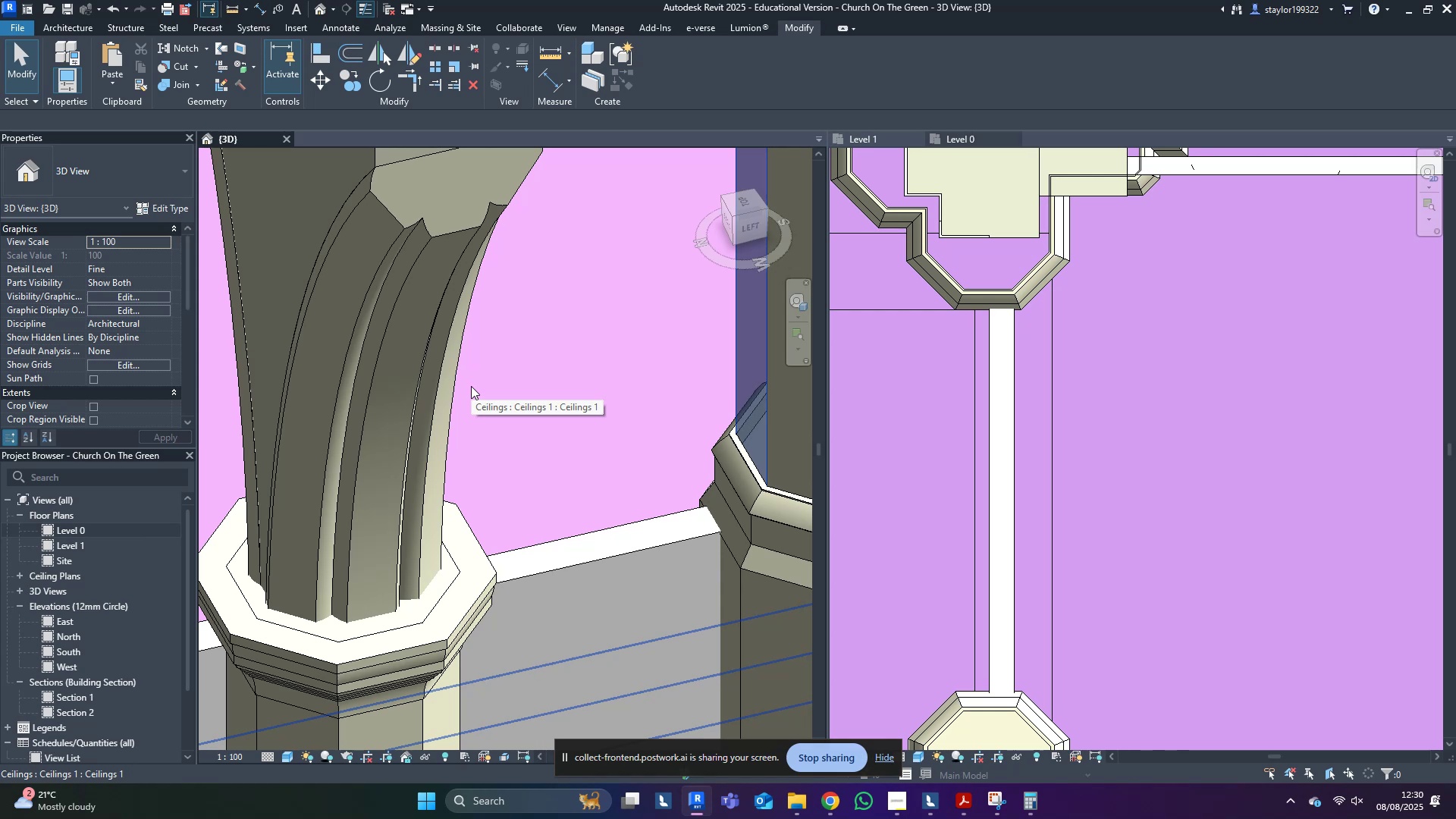 
wait(7.85)
 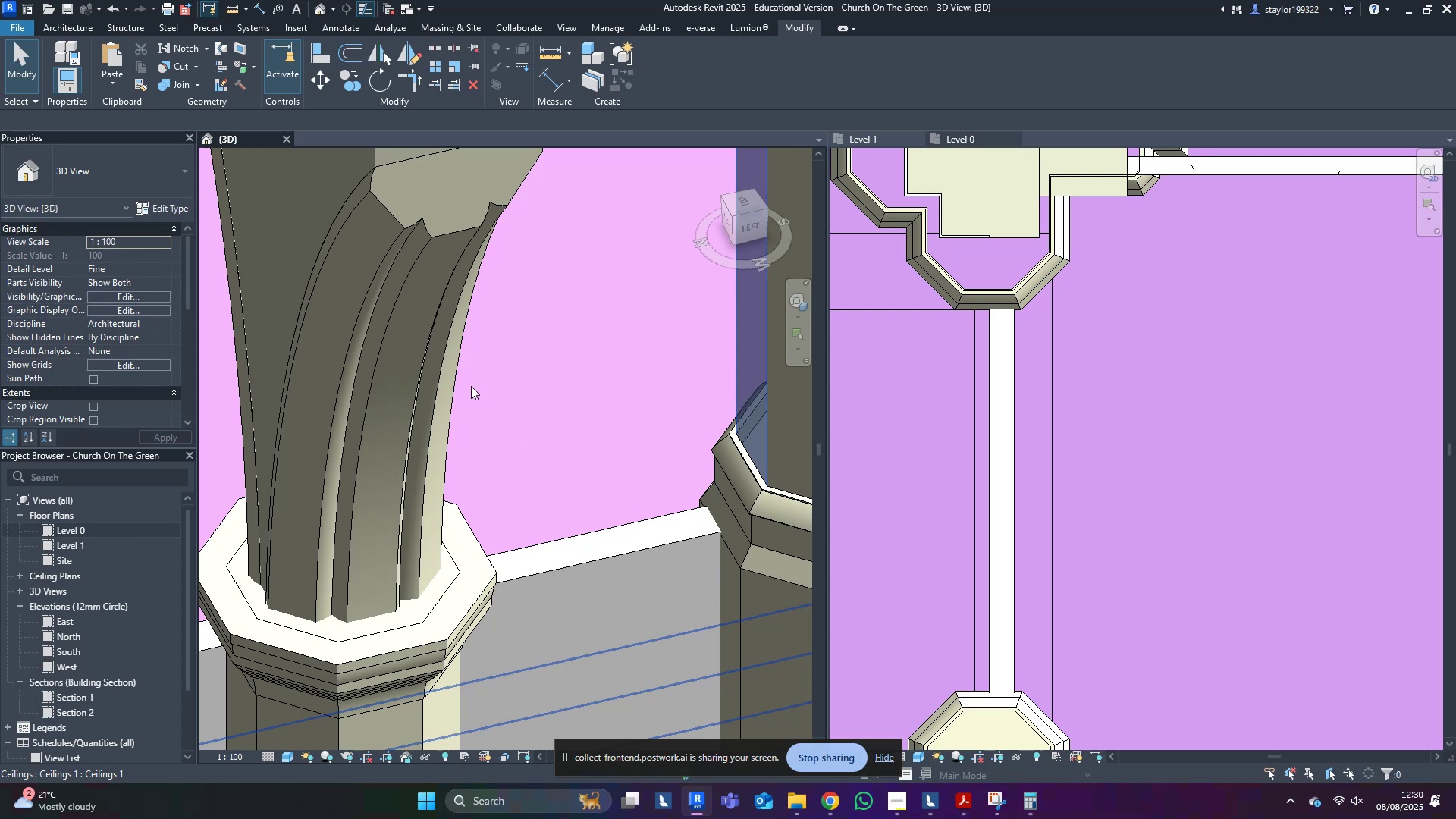 
mouse_move([479, 405])
 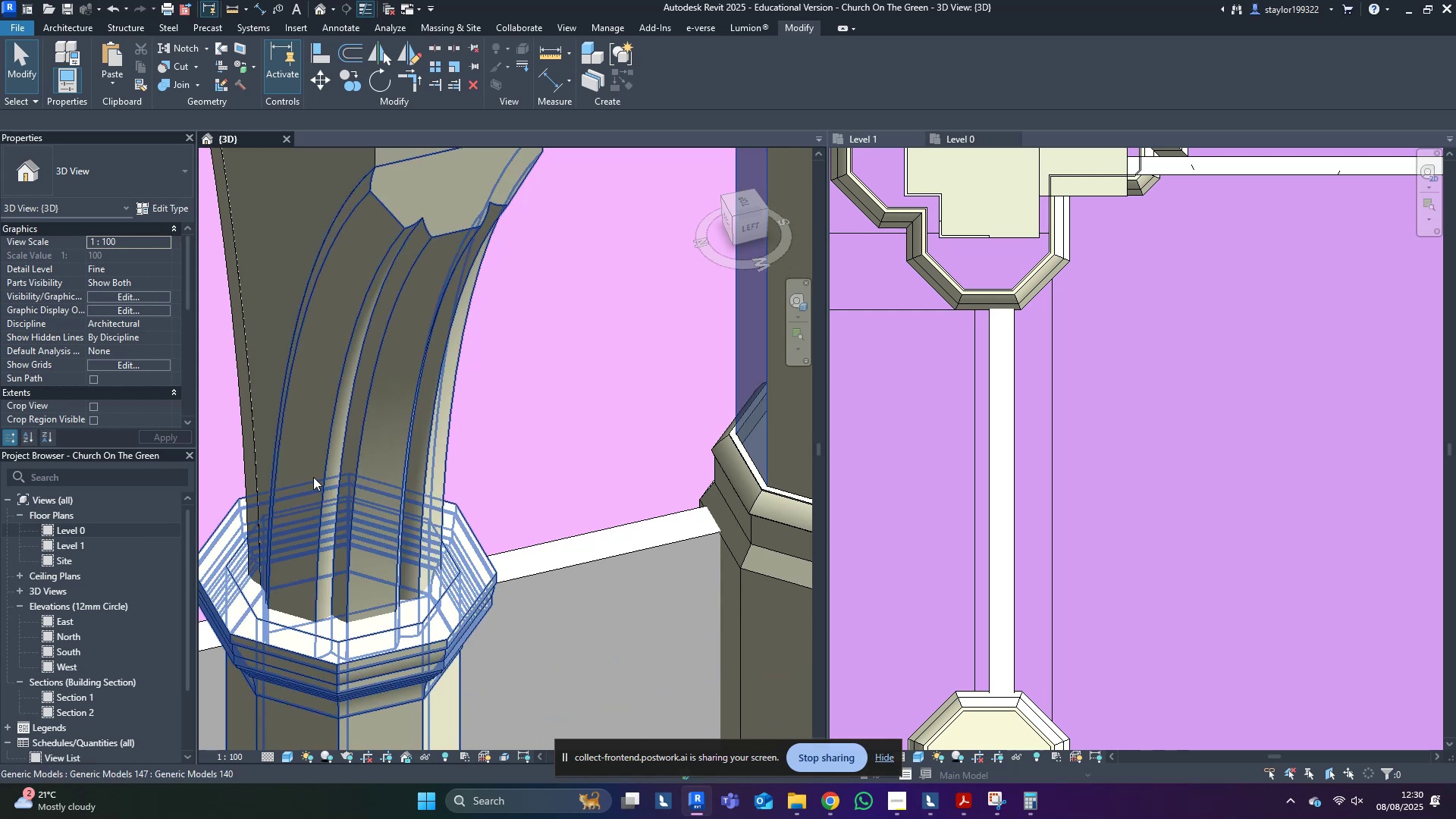 
scroll: coordinate [504, 488], scroll_direction: down, amount: 13.0
 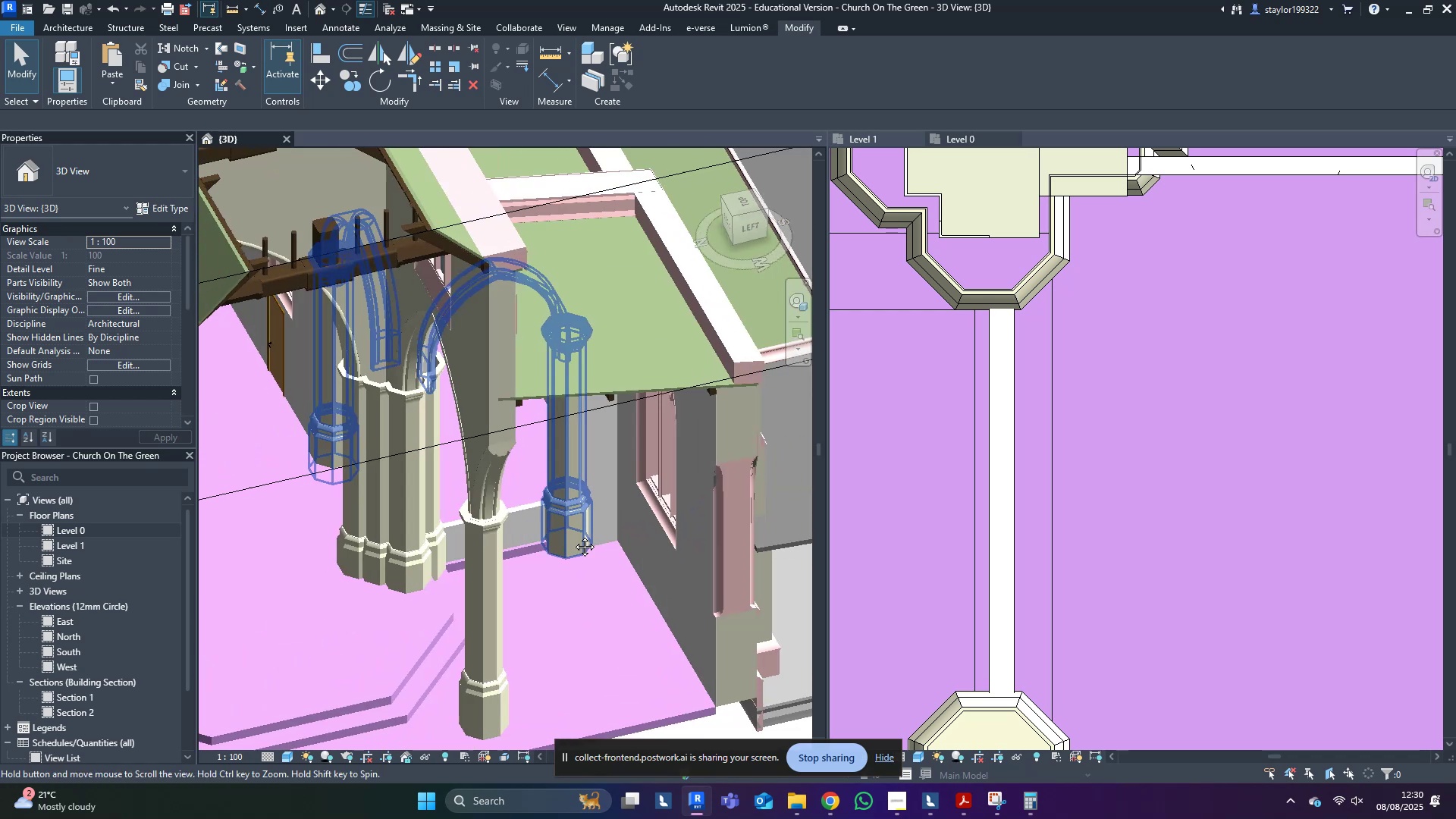 
hold_key(key=ShiftLeft, duration=1.07)
 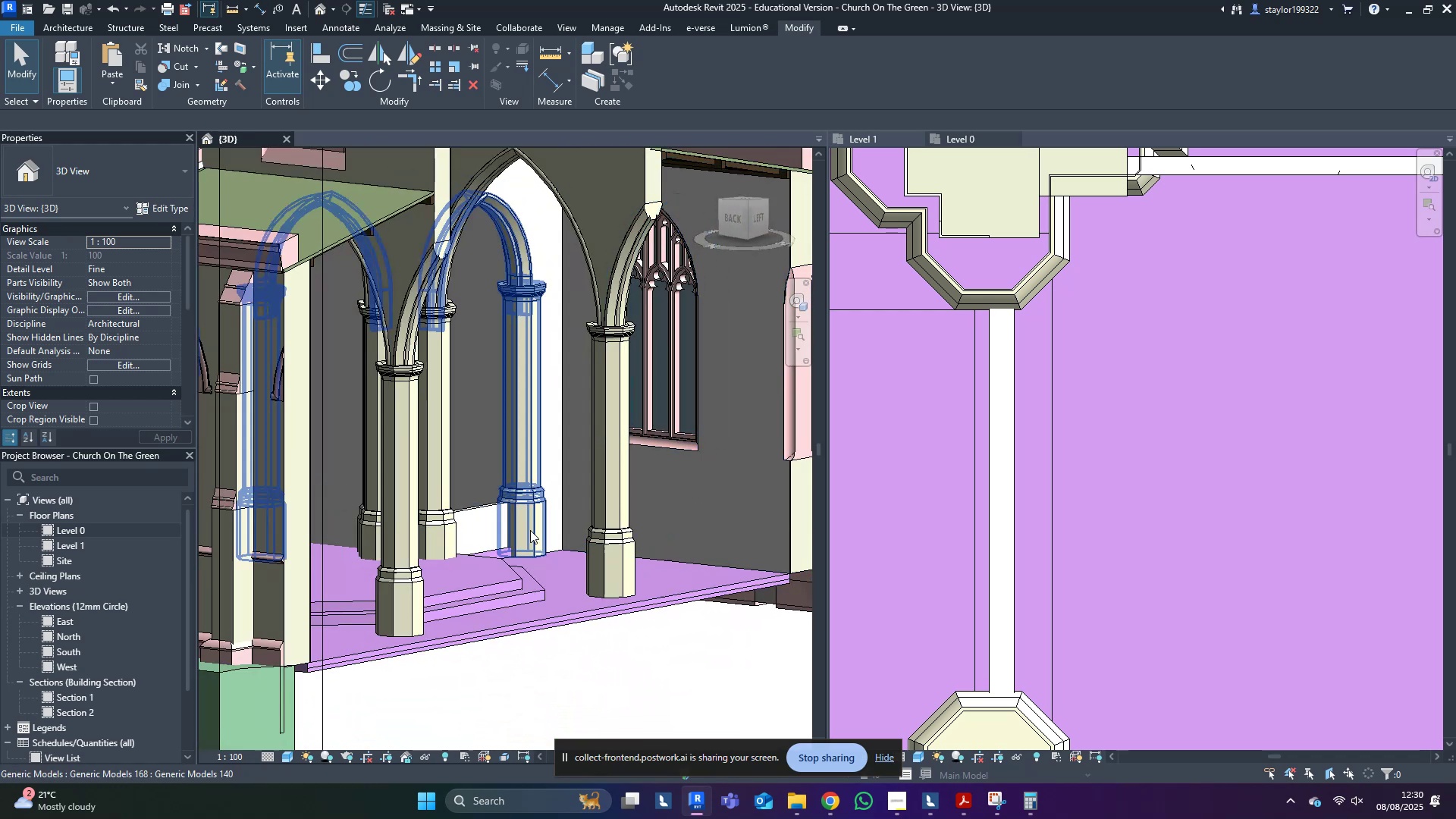 
key(Escape)
 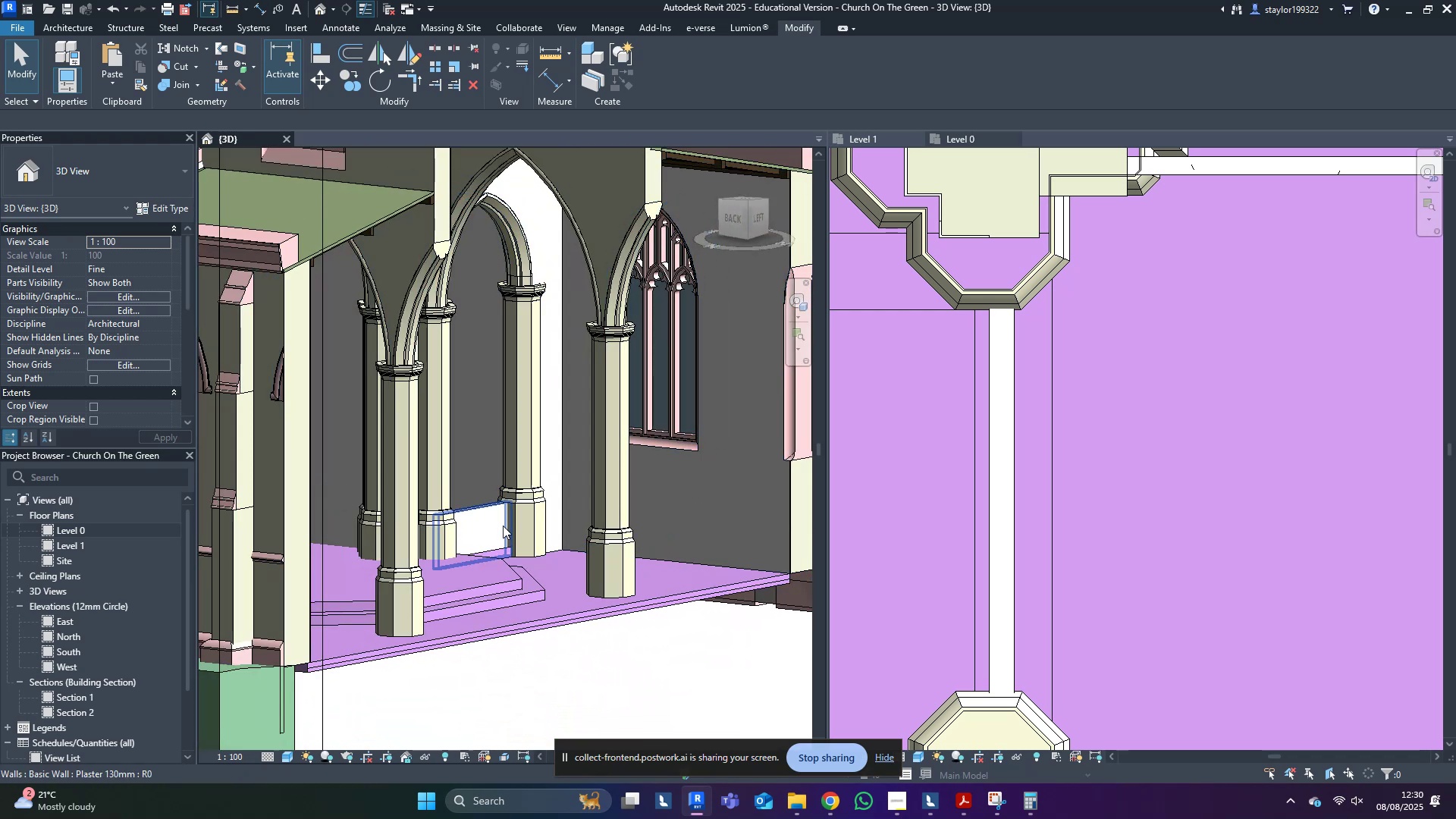 
left_click([503, 526])
 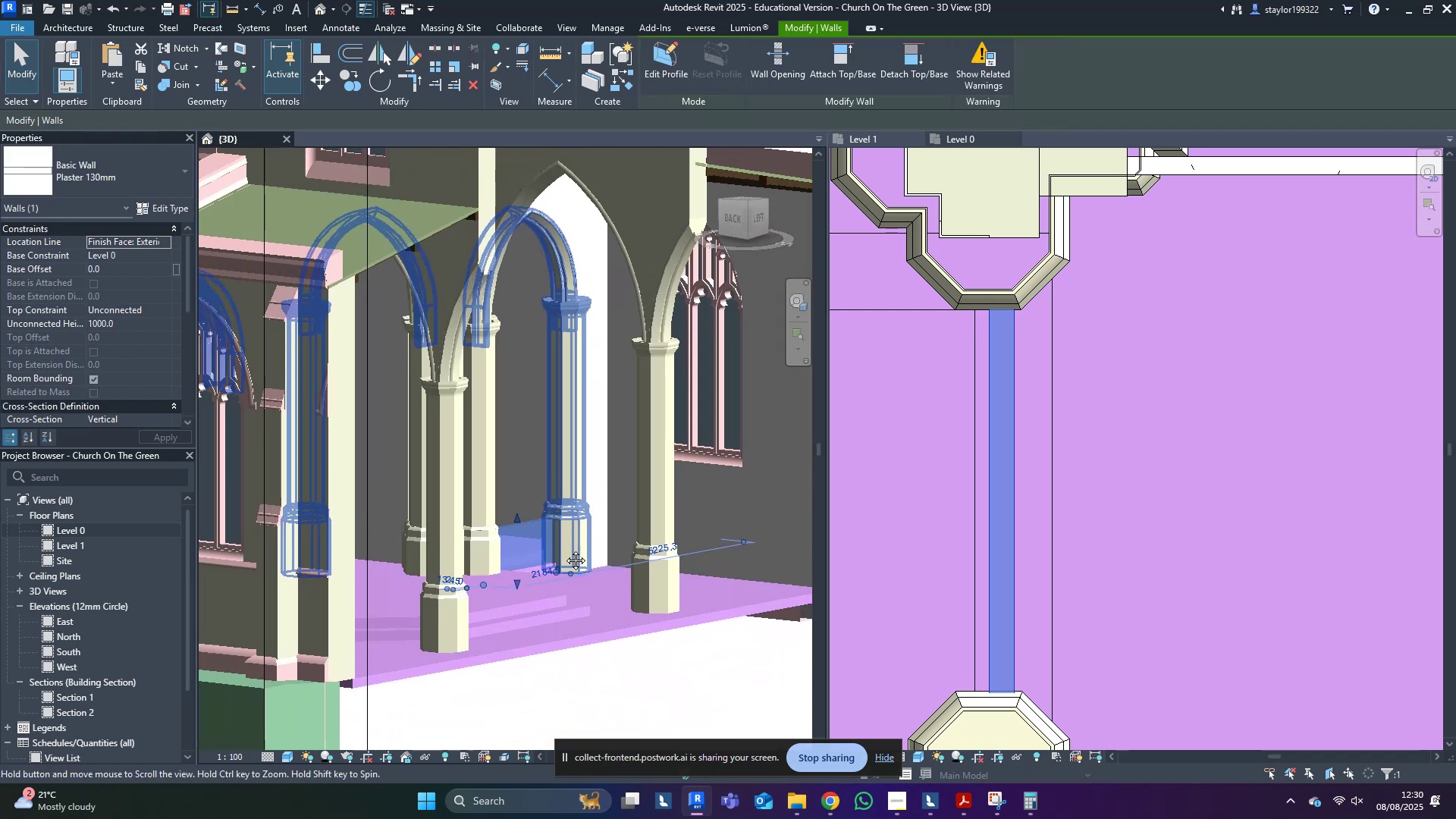 
hold_key(key=ShiftLeft, duration=0.96)
 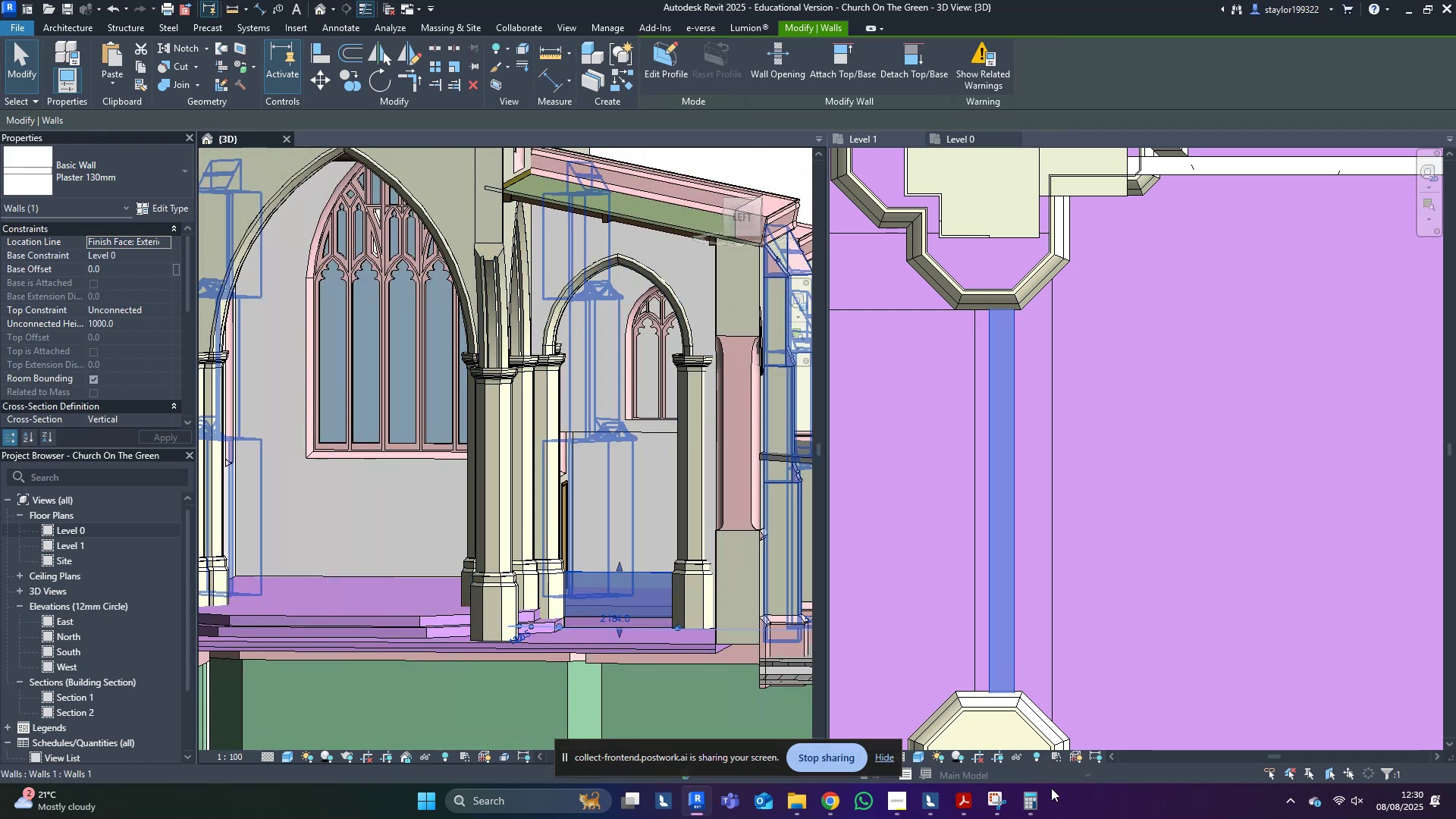 
left_click([965, 802])
 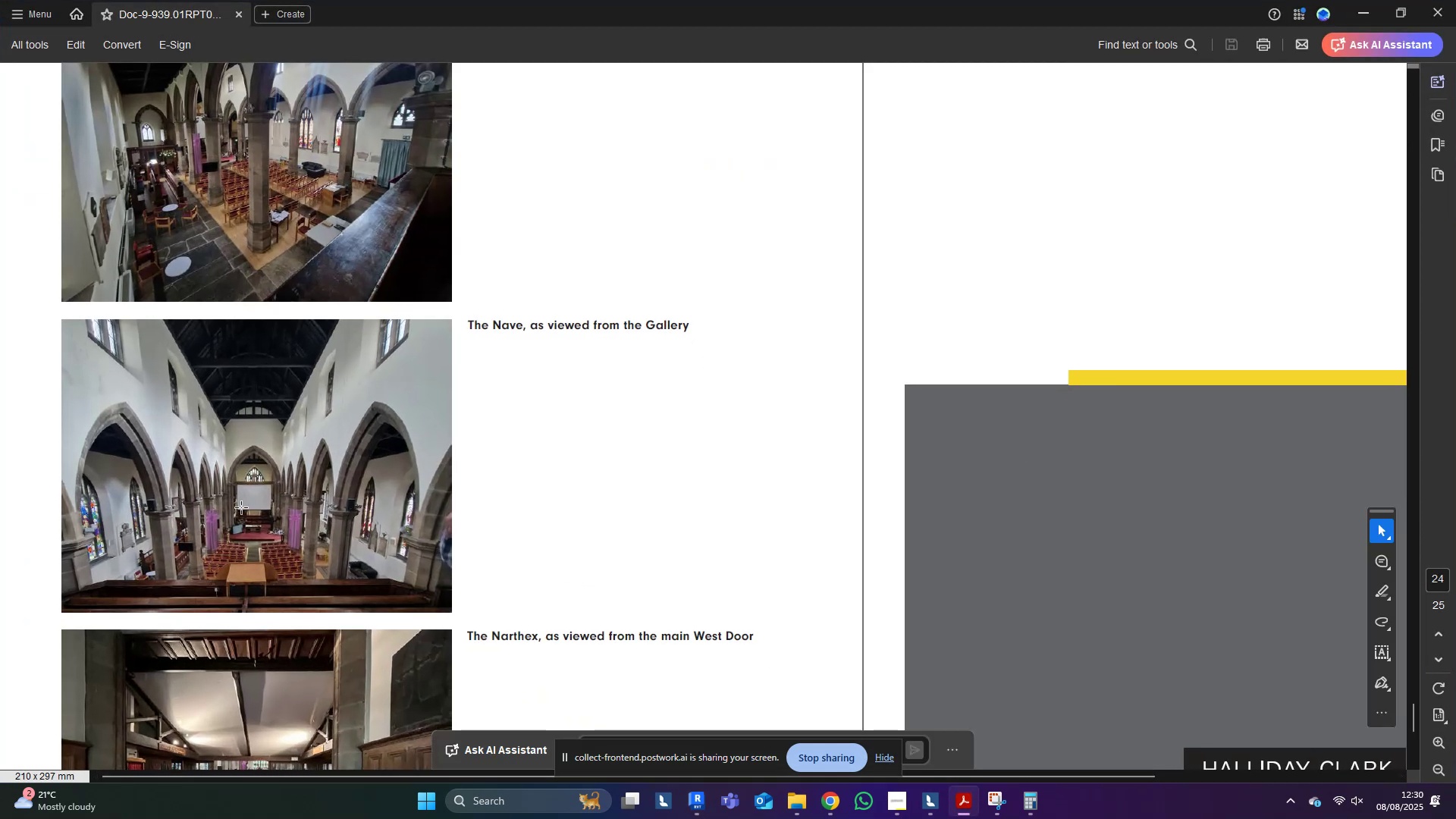 
scroll: coordinate [220, 585], scroll_direction: down, amount: 5.0
 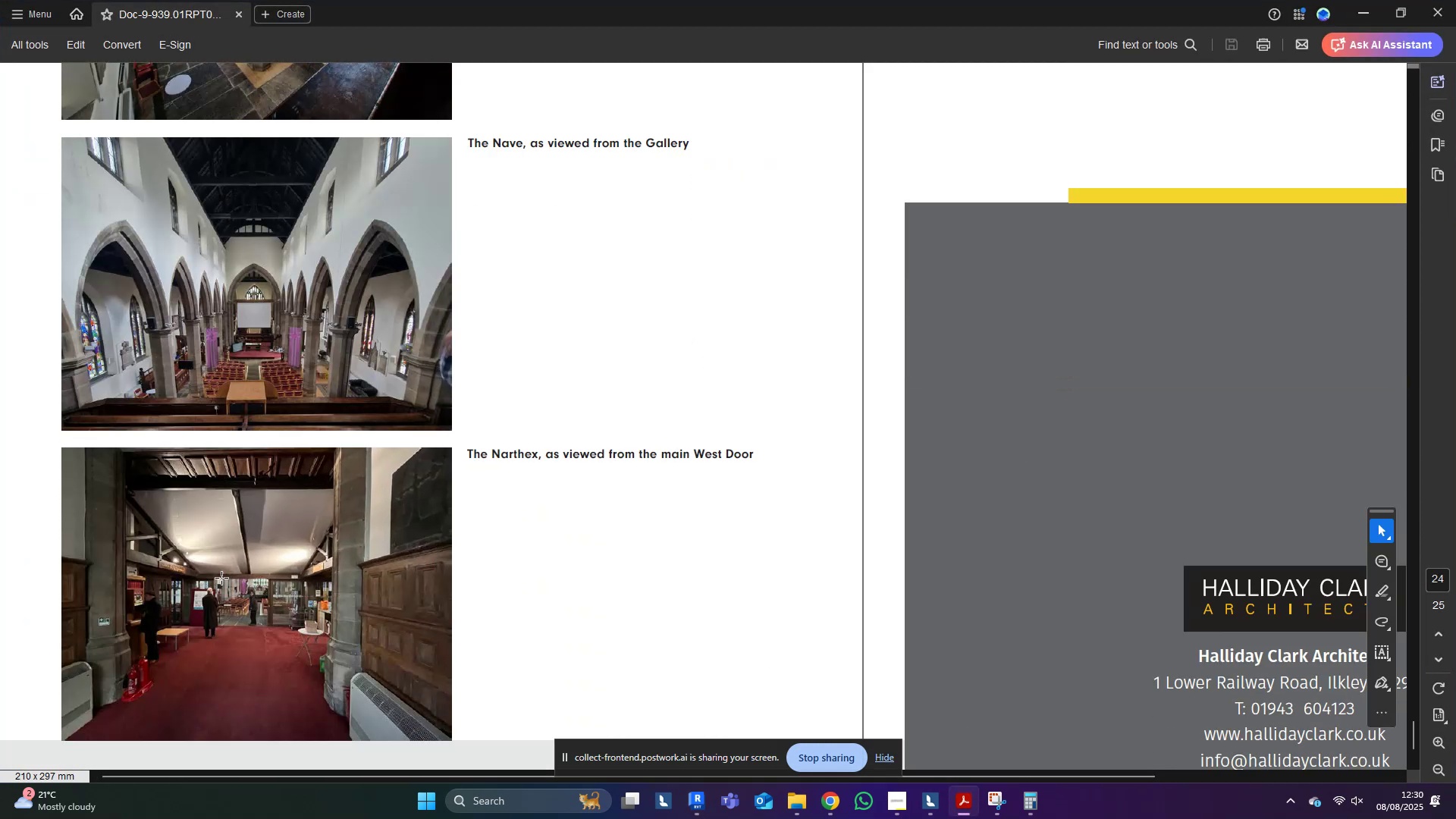 
scroll: coordinate [222, 579], scroll_direction: up, amount: 10.0
 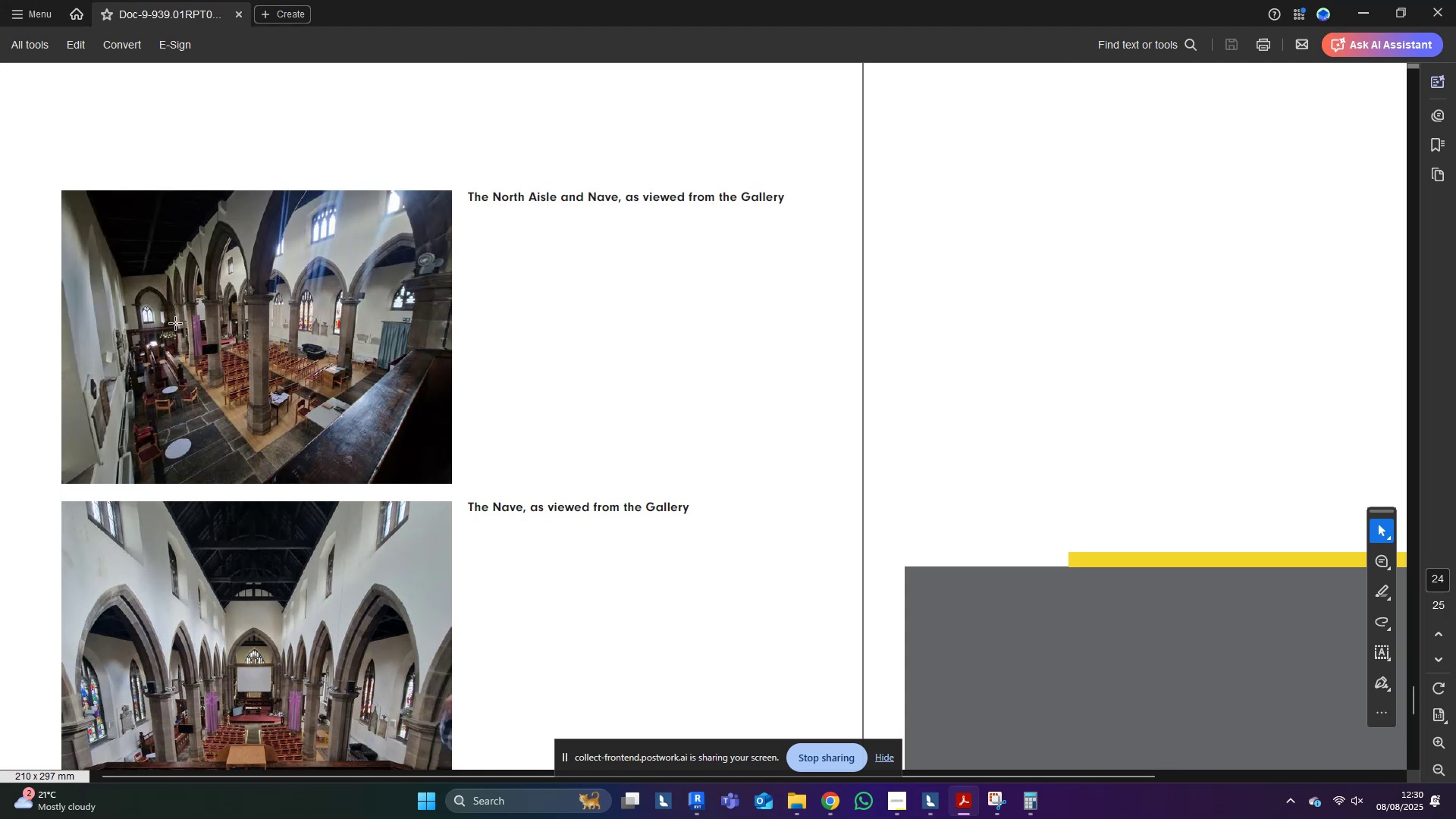 
left_click([217, 309])
 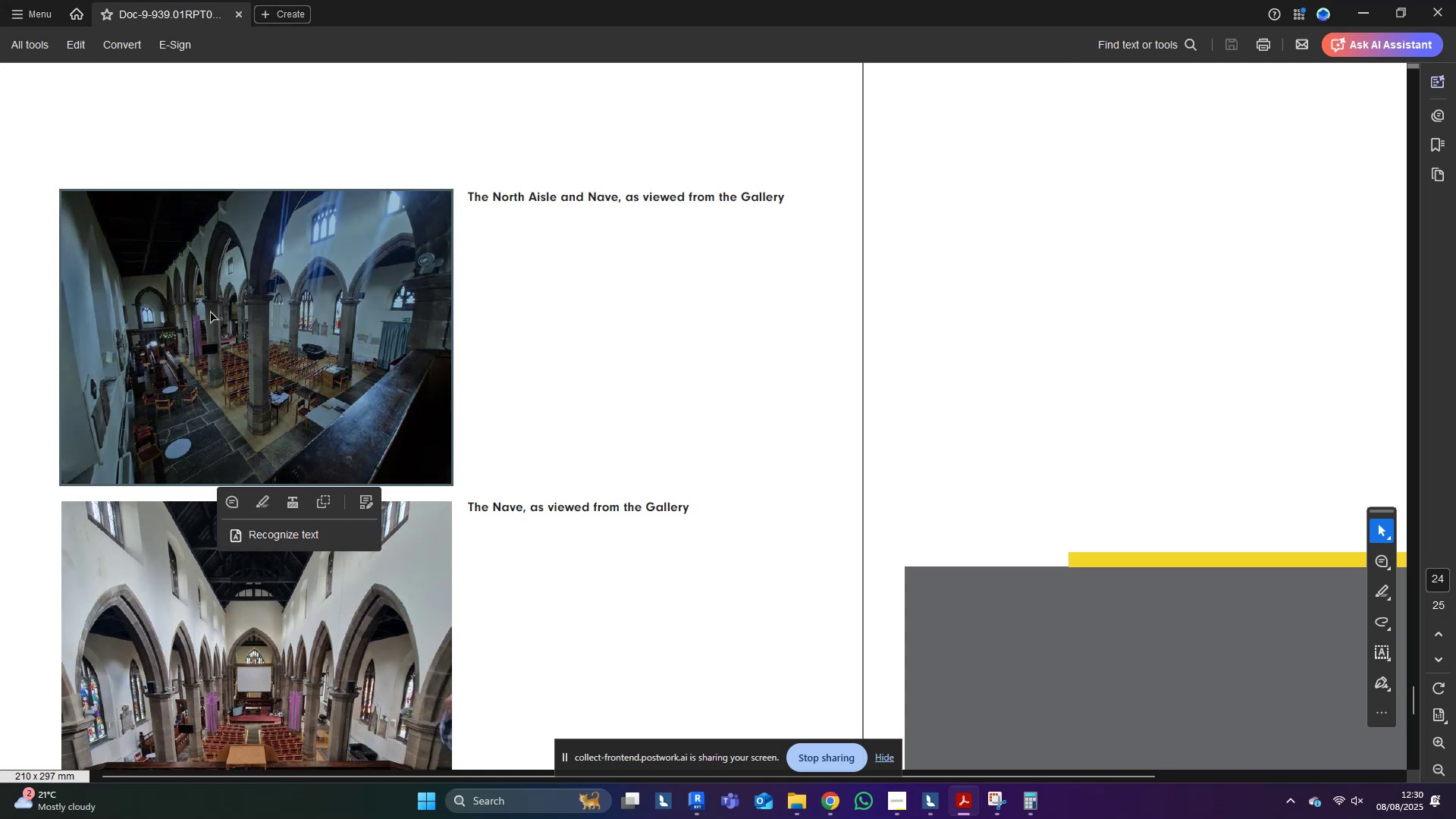 
hold_key(key=ControlLeft, duration=0.83)
scroll: coordinate [180, 332], scroll_direction: up, amount: 7.0
 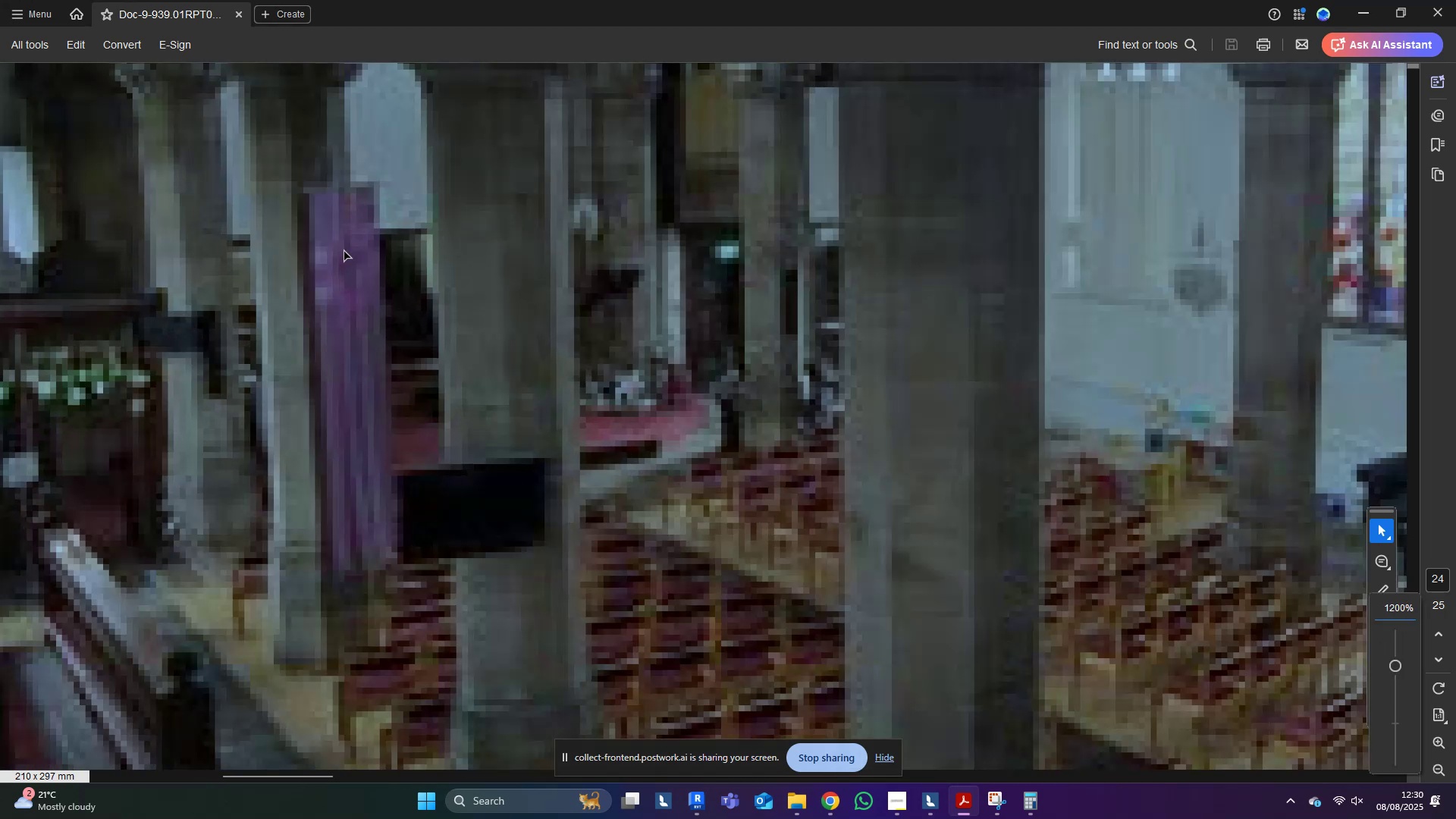 
left_click([402, 258])
 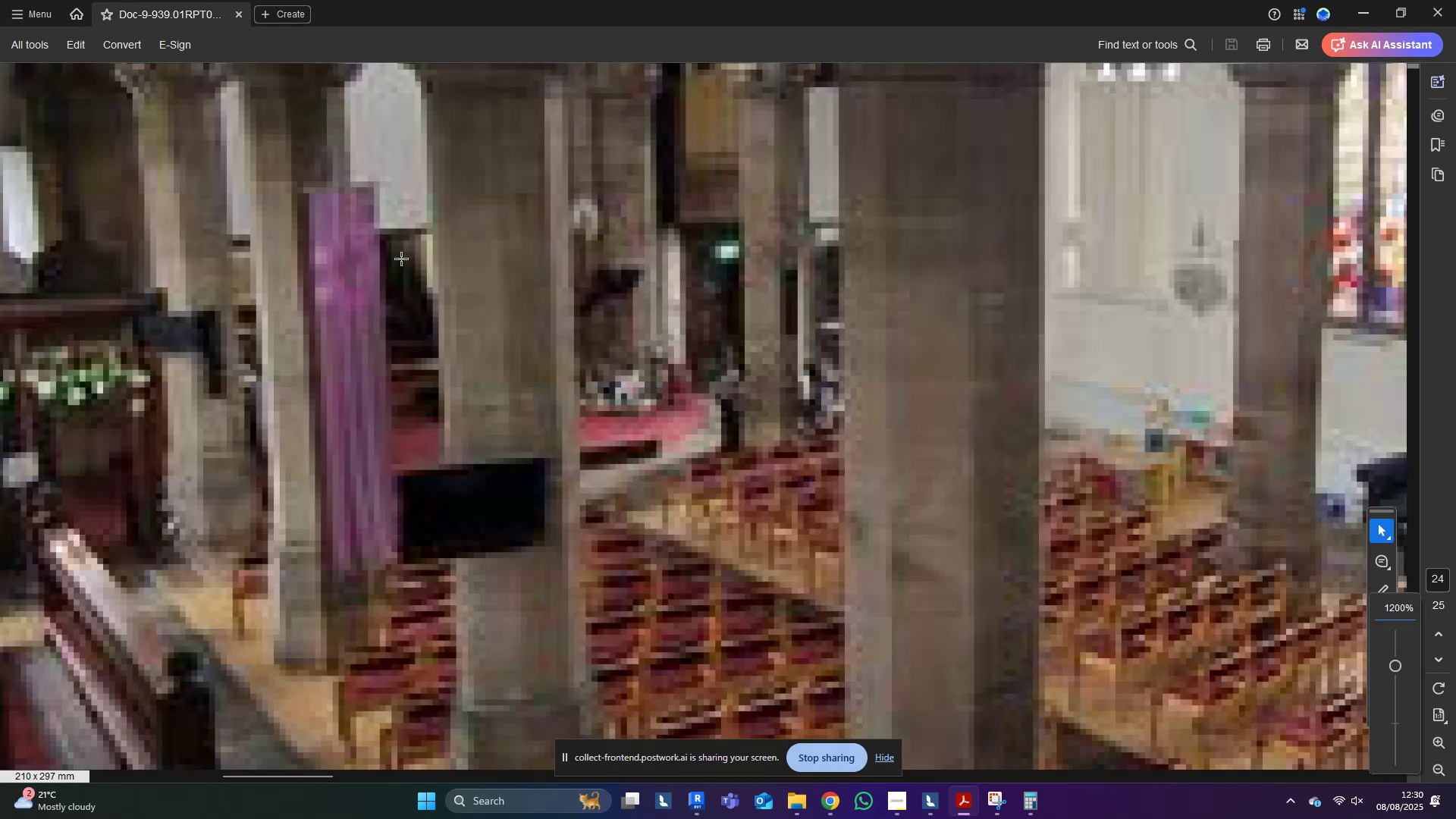 
hold_key(key=ControlLeft, duration=0.7)
scroll: coordinate [480, 360], scroll_direction: down, amount: 2.0
 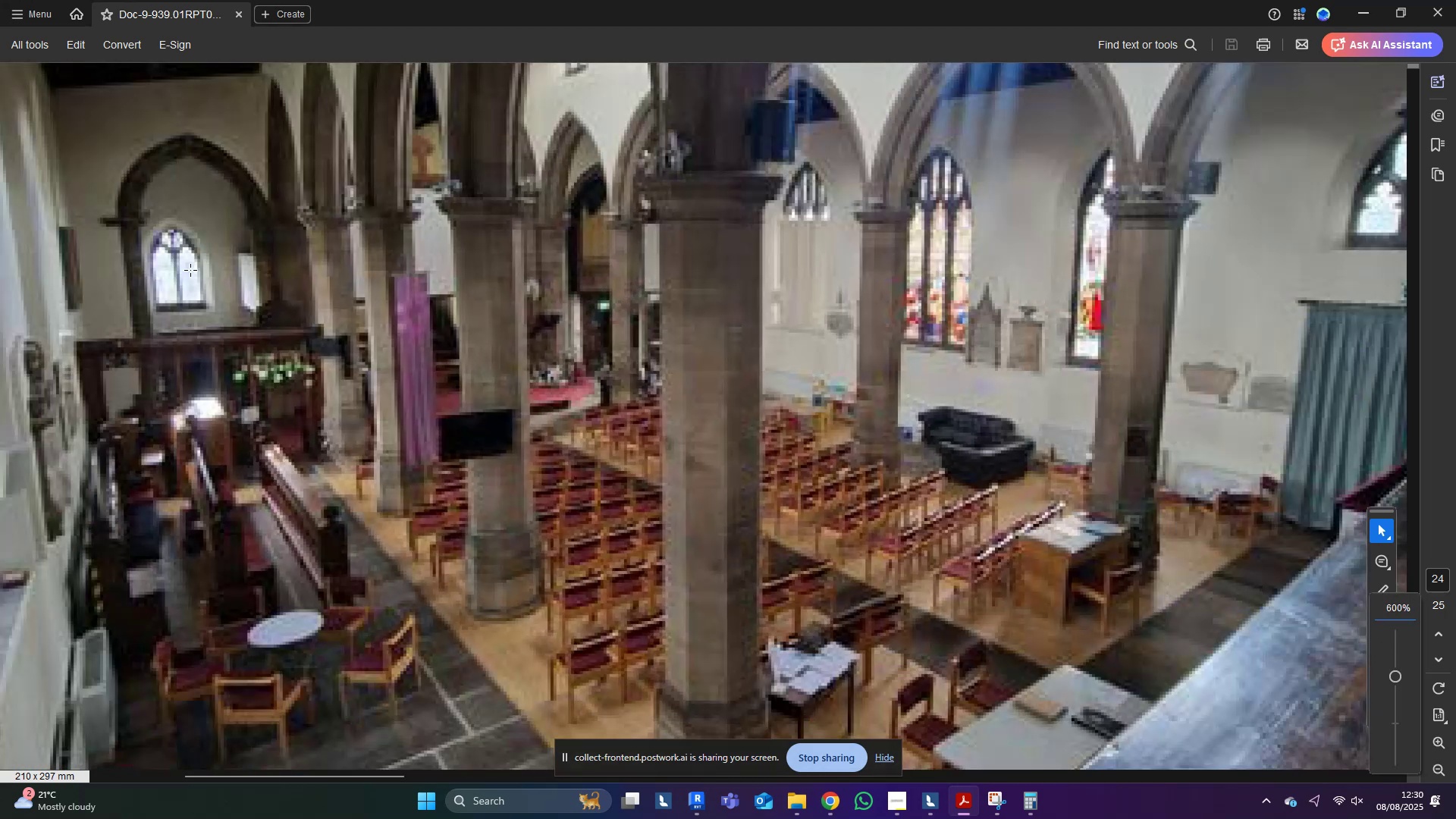 
wait(8.21)
 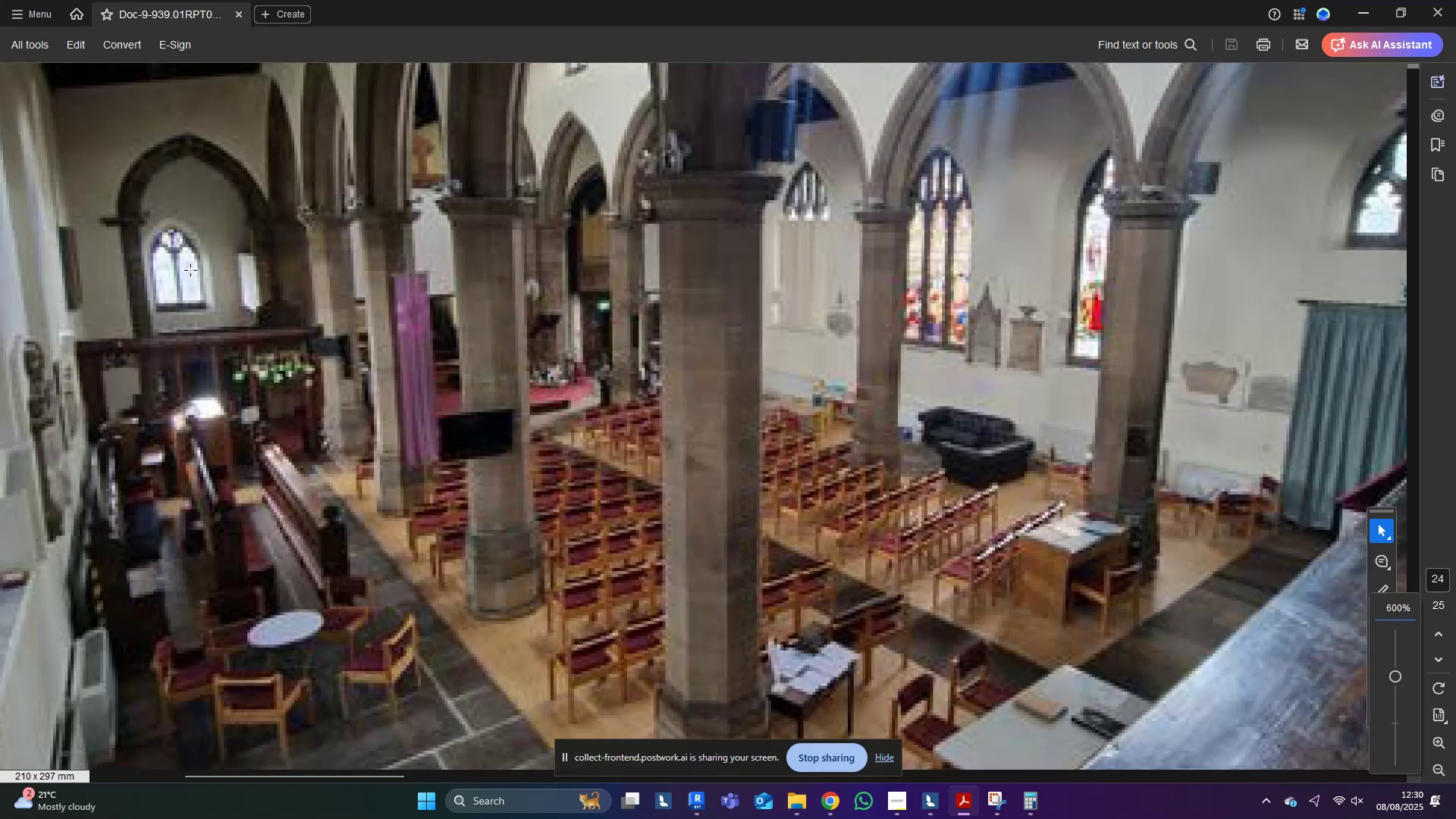 
hold_key(key=ControlLeft, duration=0.77)
scroll: coordinate [809, 548], scroll_direction: down, amount: 2.0
 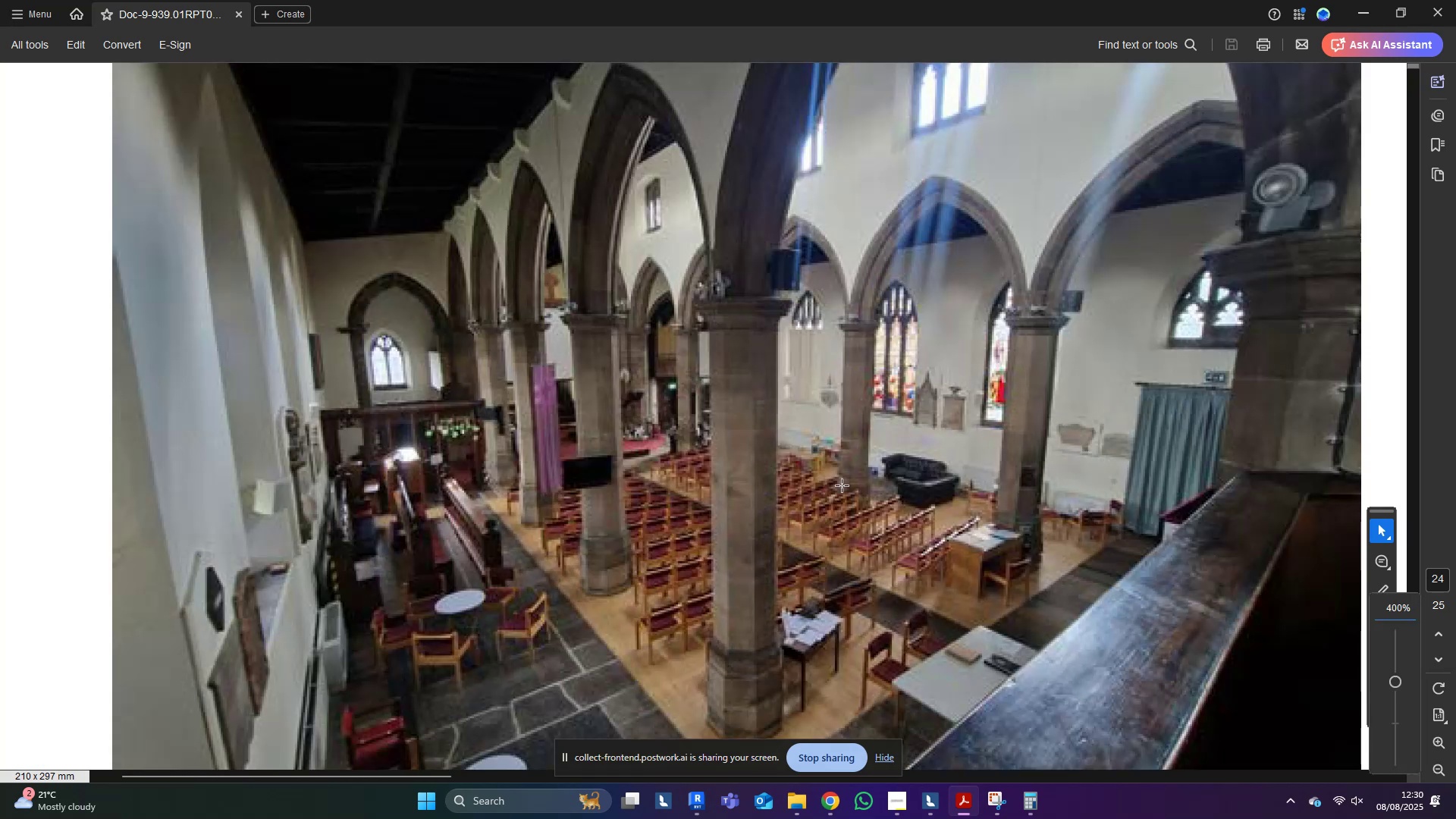 
hold_key(key=ControlLeft, duration=0.87)
scroll: coordinate [720, 510], scroll_direction: down, amount: 41.0
 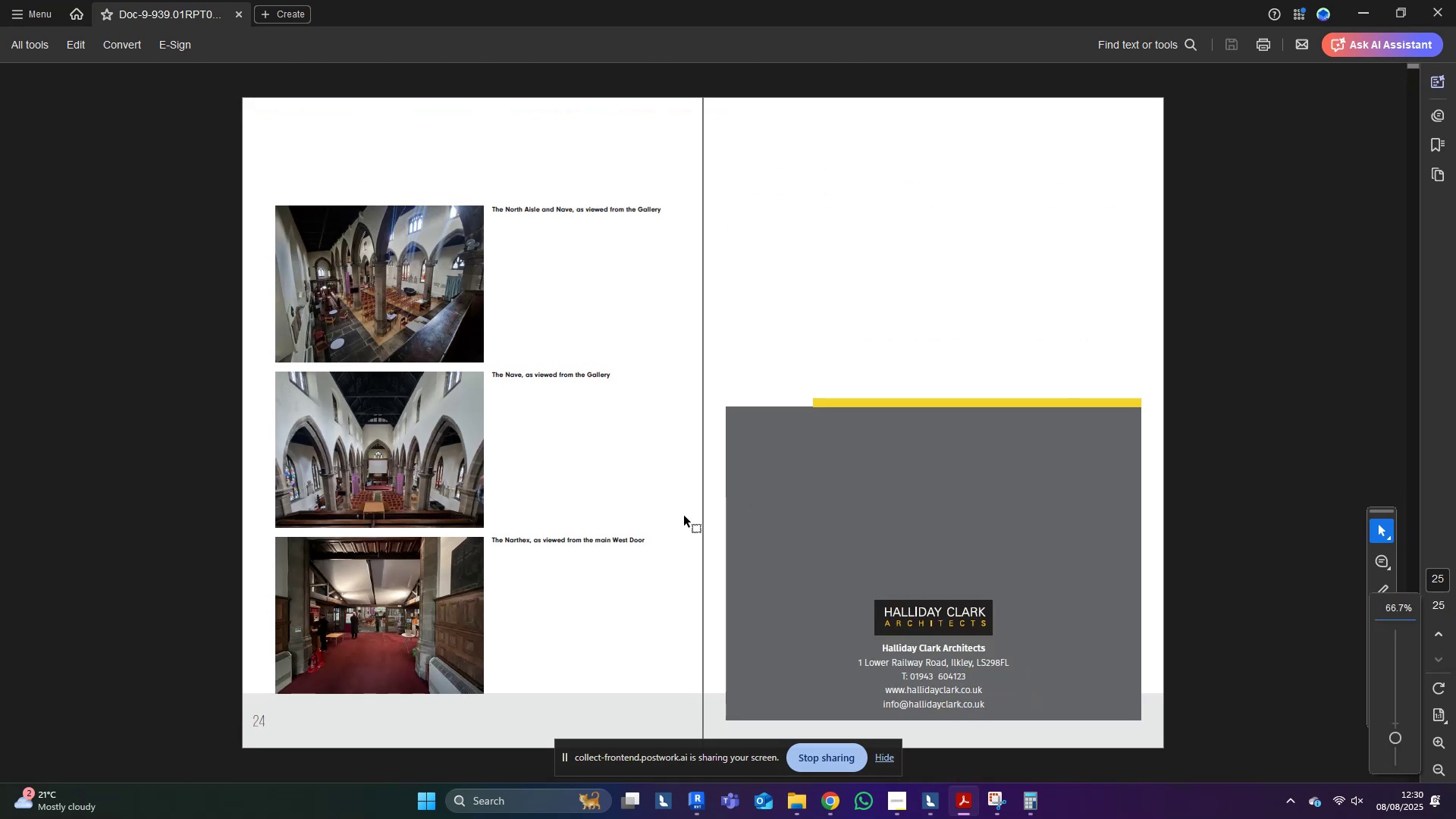 
hold_key(key=ControlLeft, duration=0.94)
 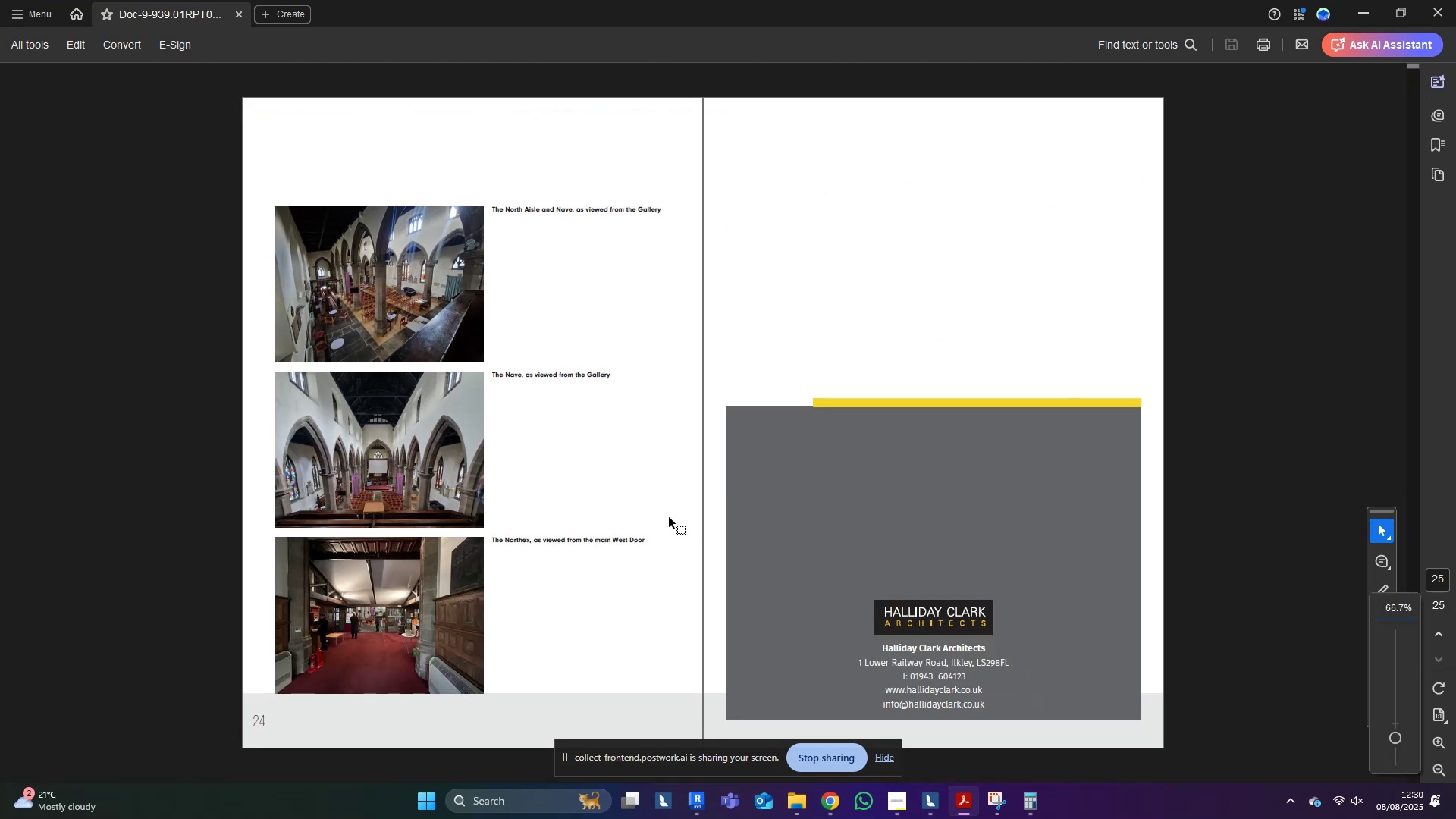 
scroll: coordinate [635, 520], scroll_direction: up, amount: 3.0
 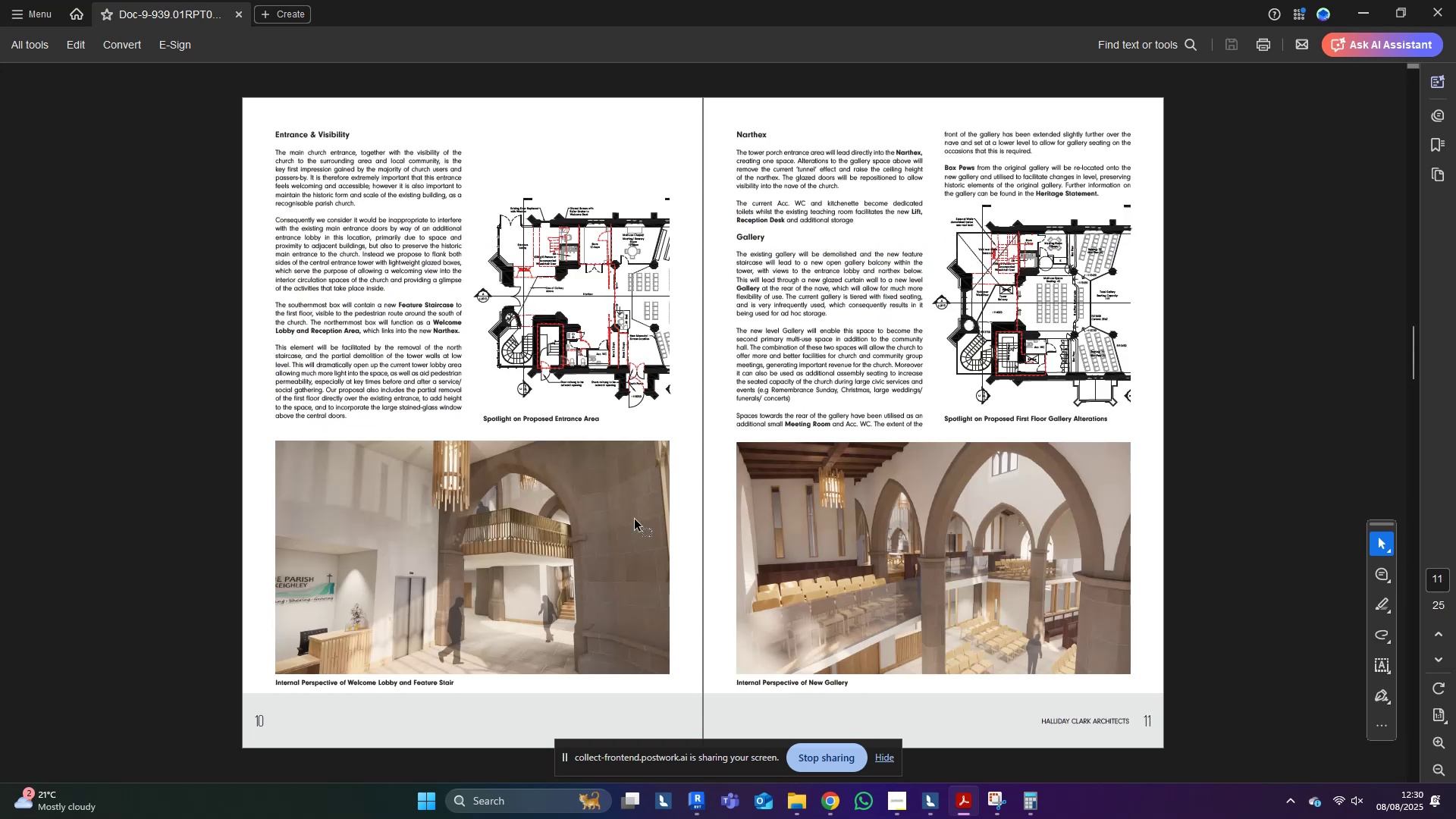 
scroll: coordinate [591, 507], scroll_direction: none, amount: 0.0
 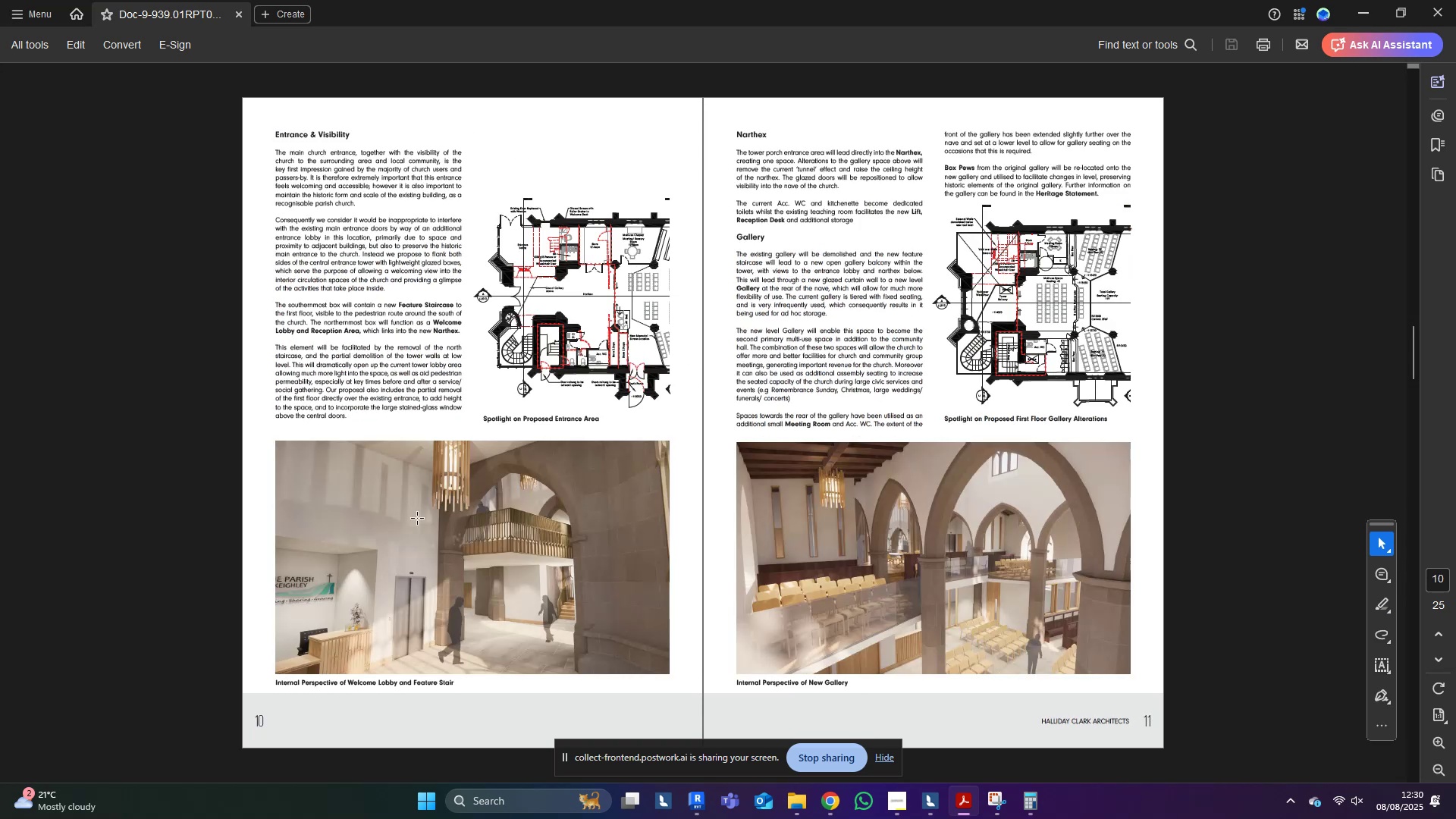 
hold_key(key=ControlLeft, duration=1.2)
scroll: coordinate [324, 595], scroll_direction: up, amount: 4.0
 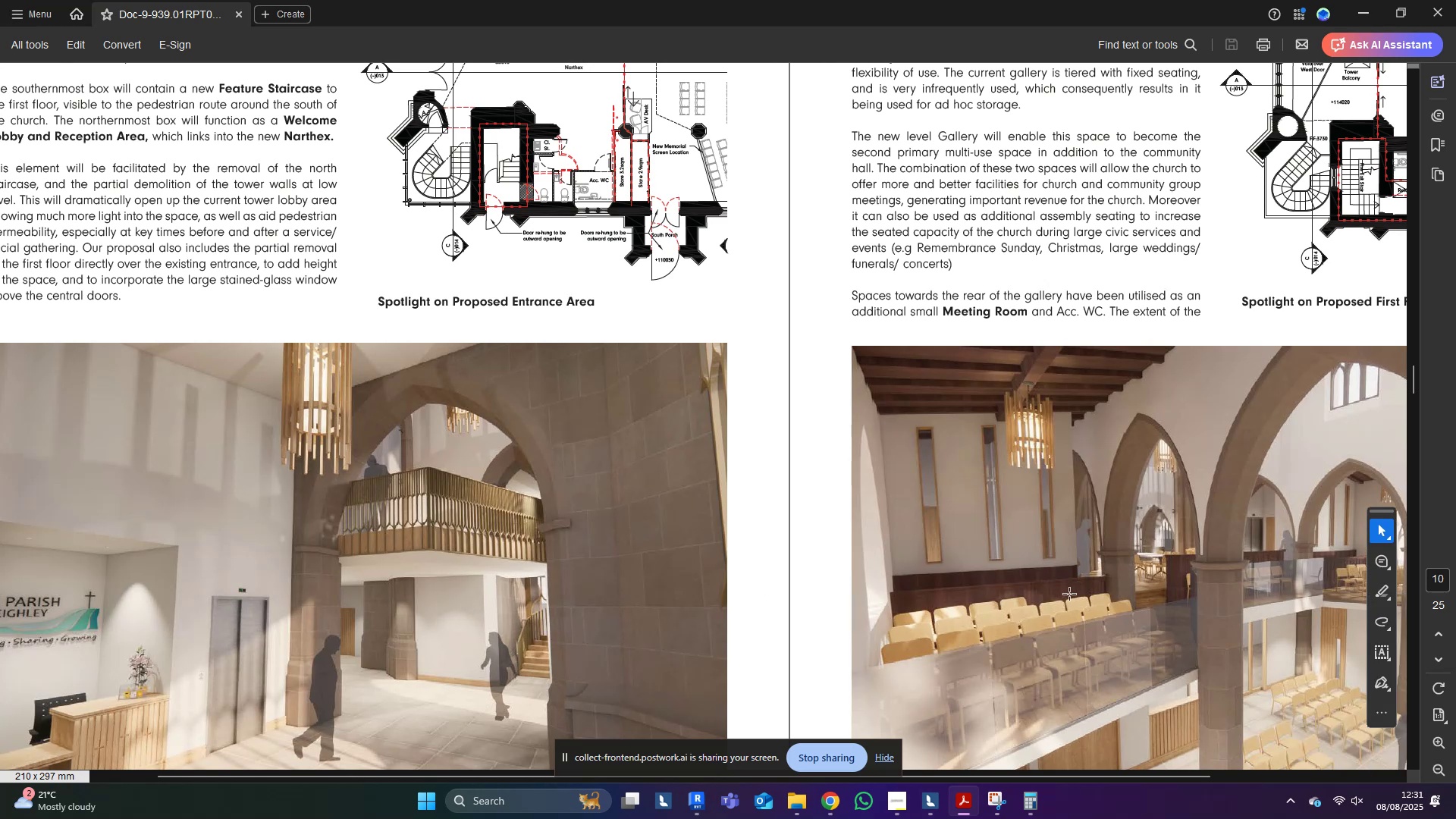 
wait(6.06)
 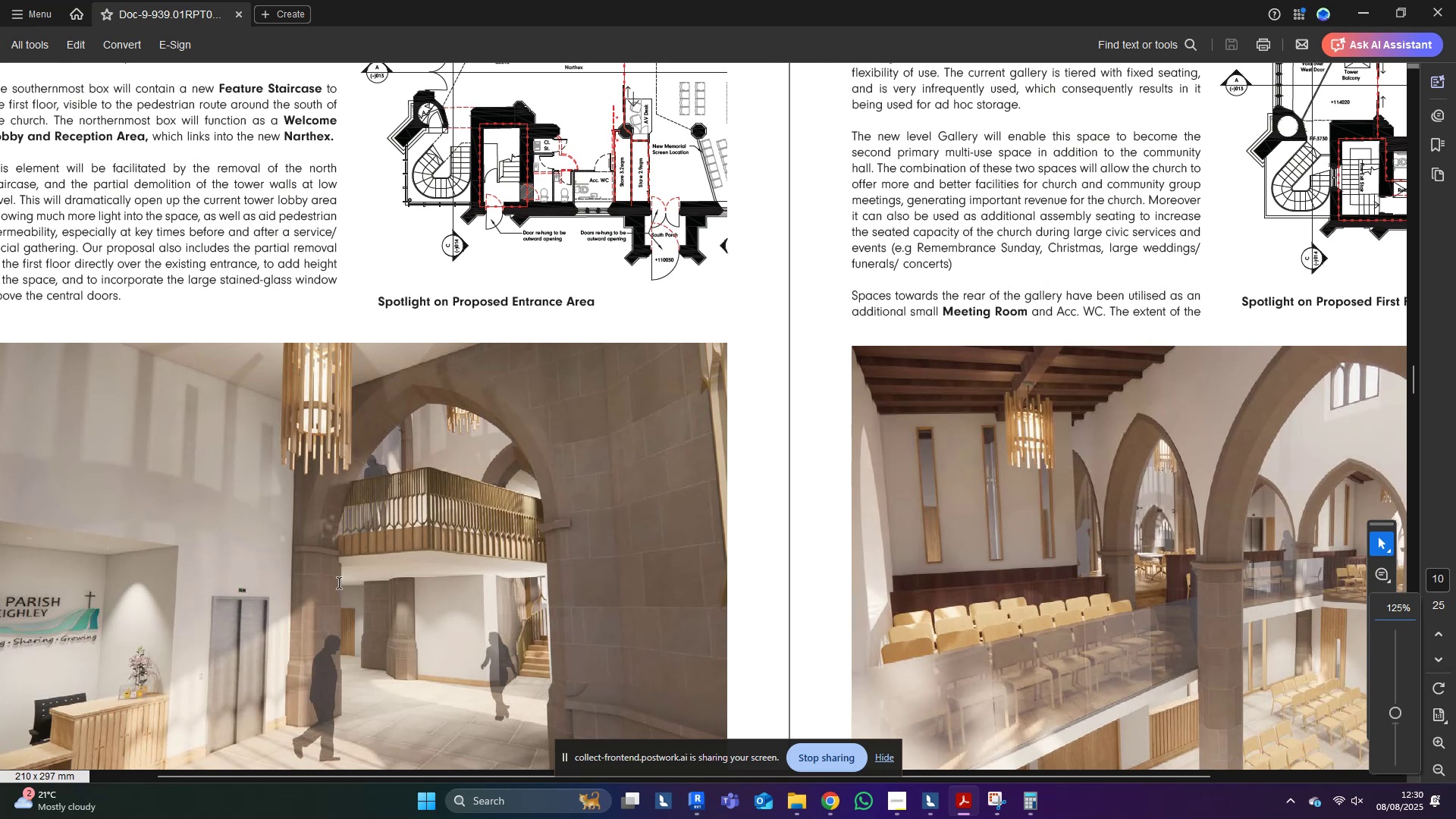 
hold_key(key=ControlLeft, duration=1.34)
scroll: coordinate [827, 564], scroll_direction: down, amount: 3.0
 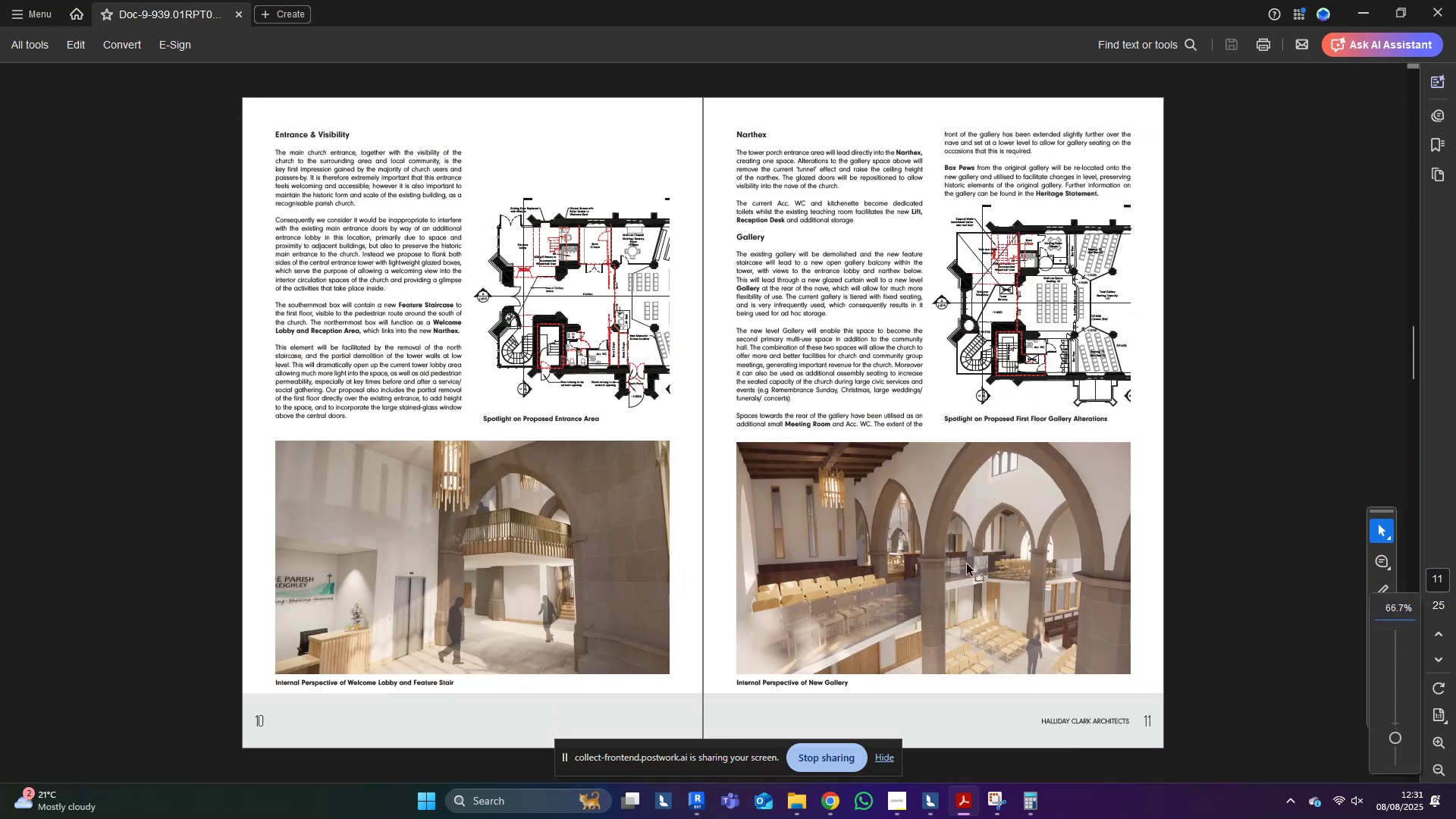 
scroll: coordinate [828, 601], scroll_direction: up, amount: 2.0
 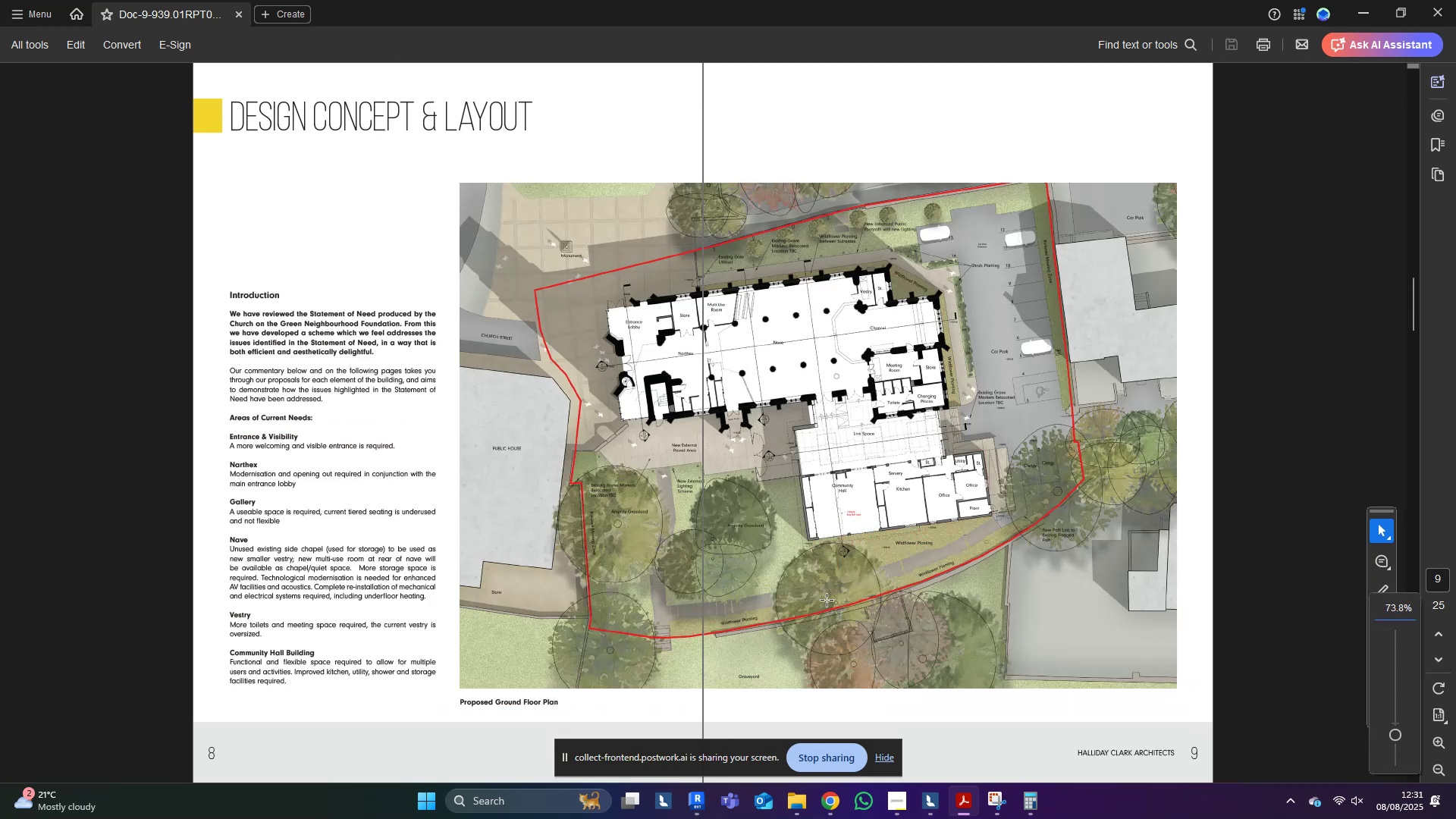 
scroll: coordinate [817, 581], scroll_direction: none, amount: 0.0
 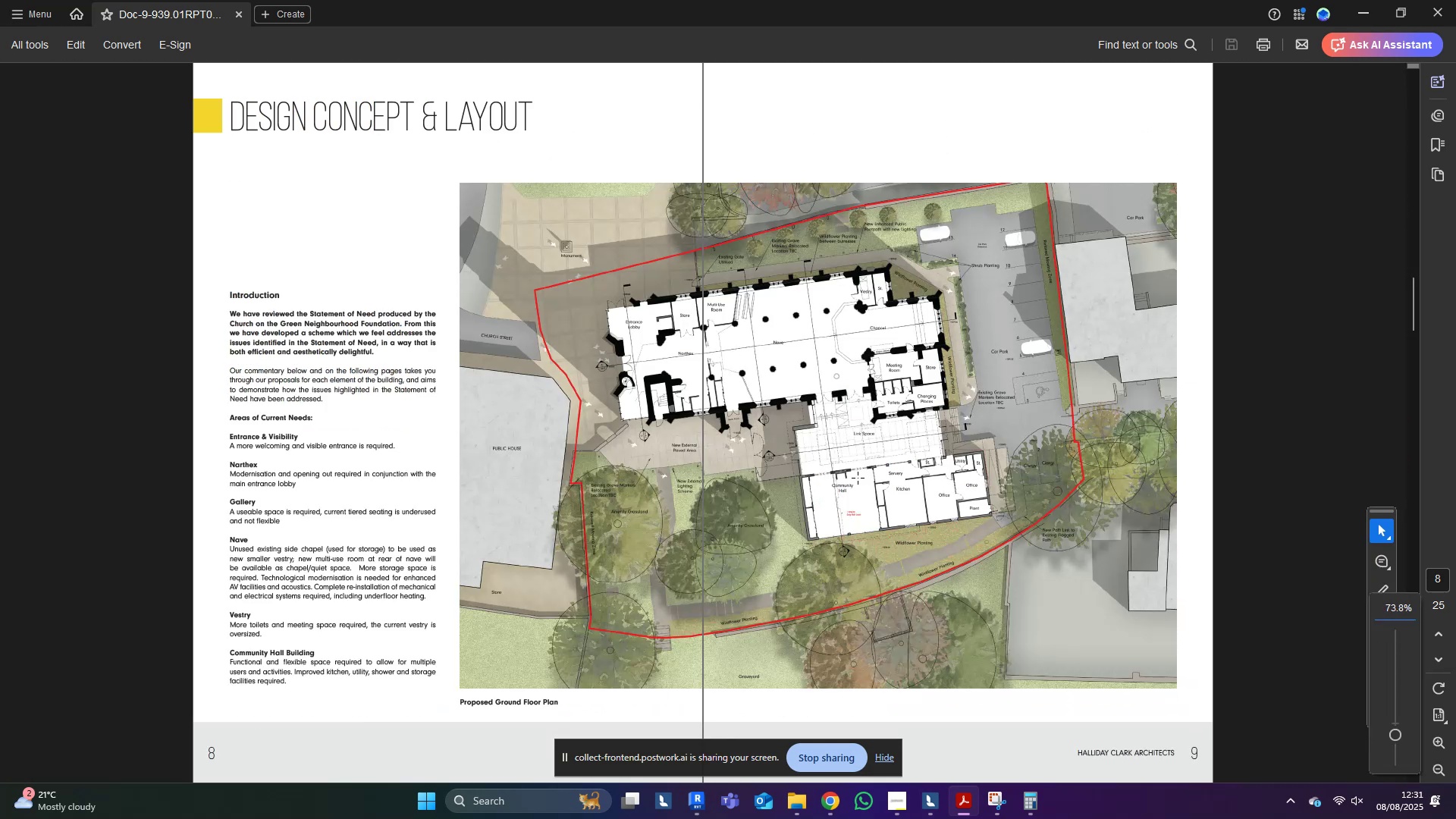 
hold_key(key=ControlLeft, duration=1.53)
scroll: coordinate [1009, 438], scroll_direction: up, amount: 6.0
 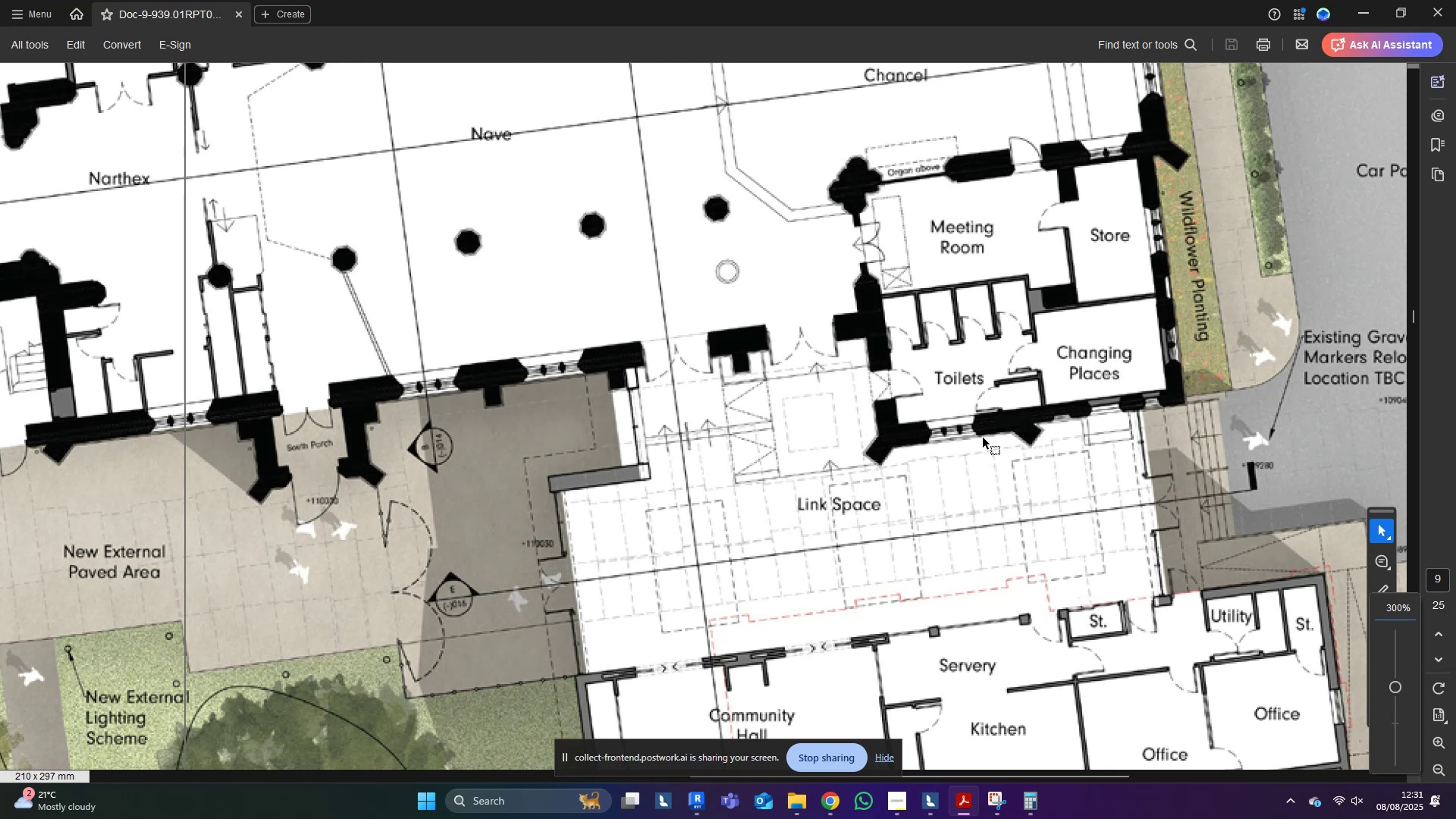 
hold_key(key=ControlLeft, duration=0.51)
scroll: coordinate [984, 438], scroll_direction: down, amount: 1.0
 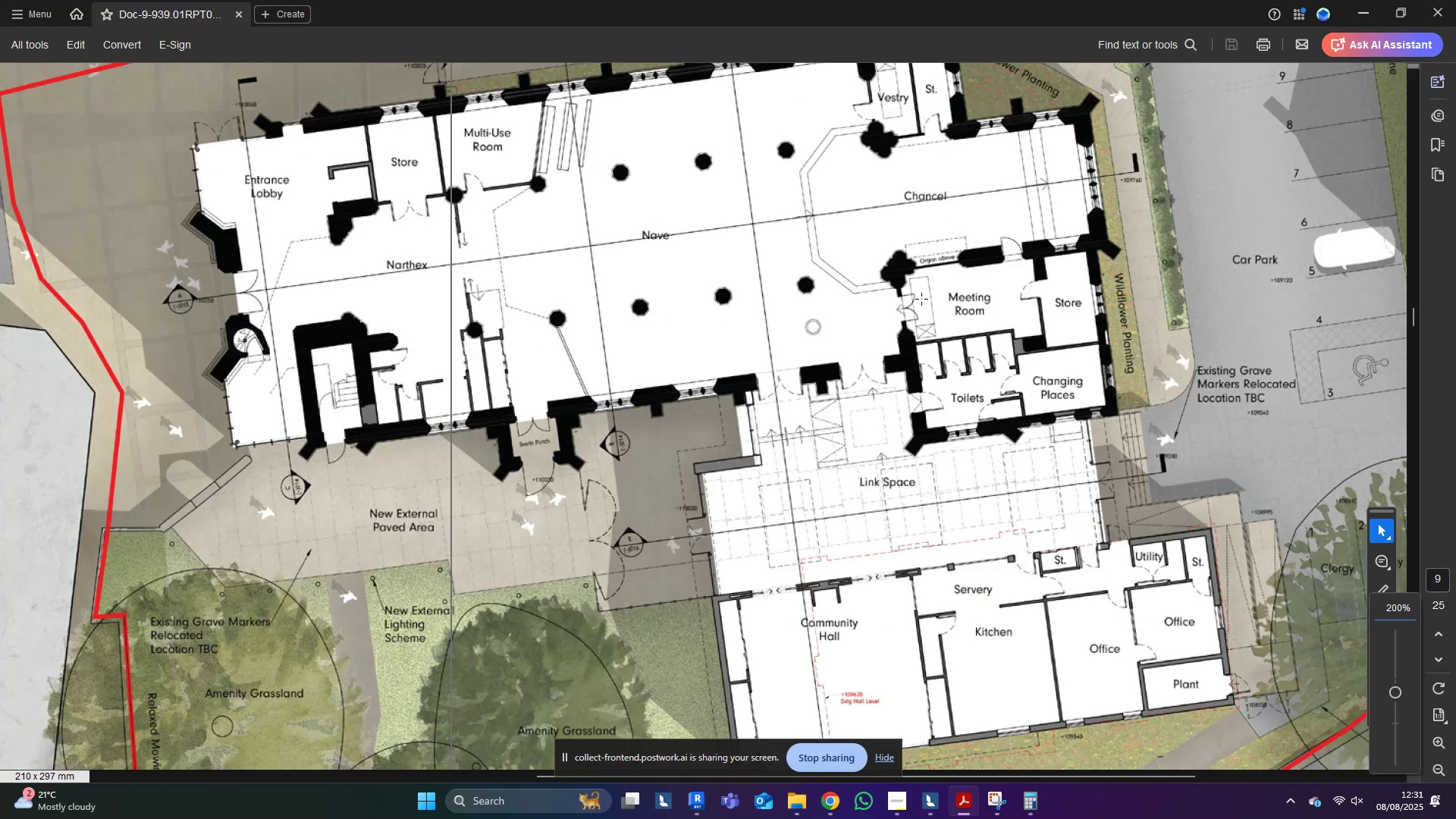 
scroll: coordinate [963, 537], scroll_direction: up, amount: 4.0
 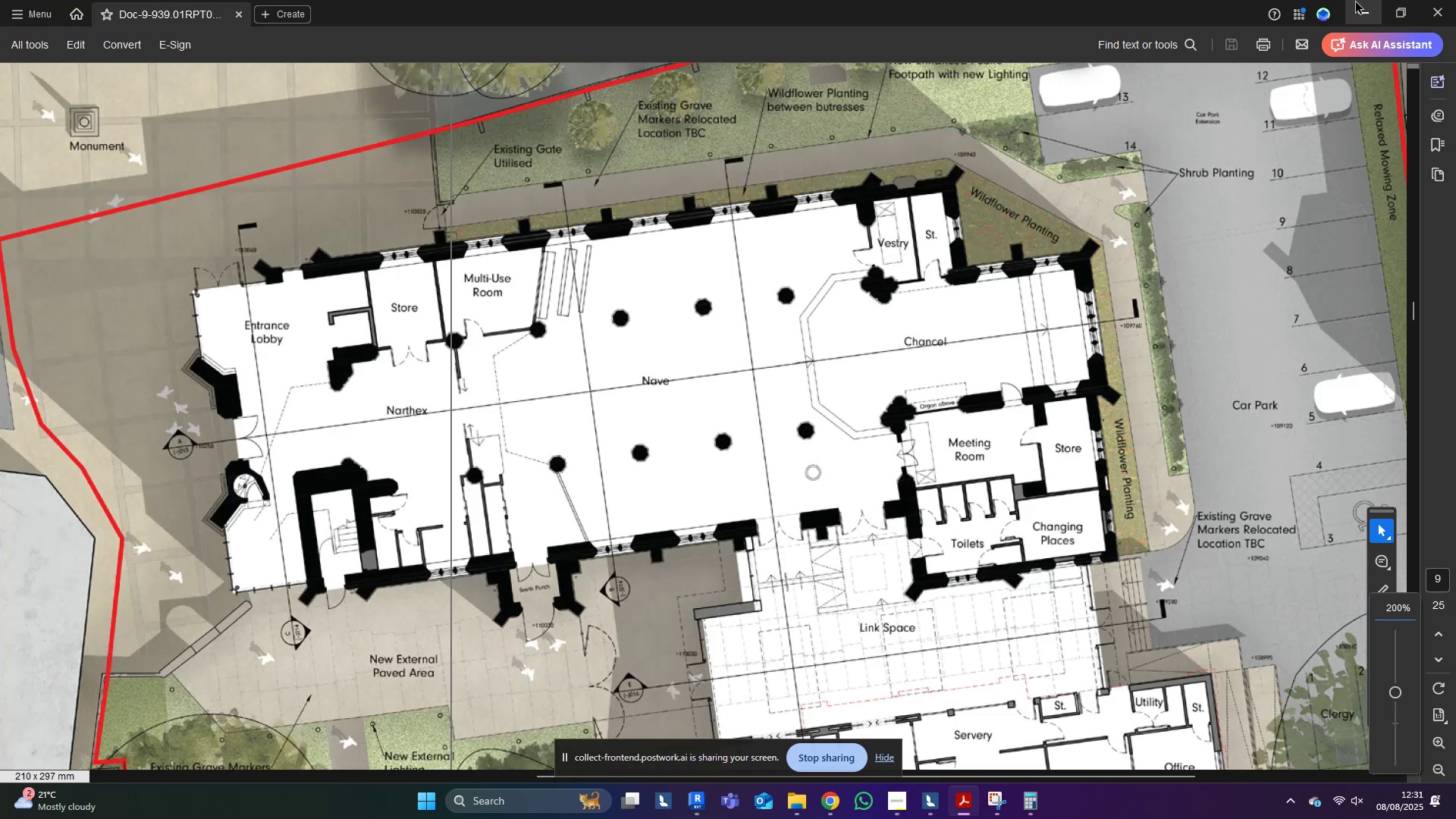 
left_click([1360, 8])
 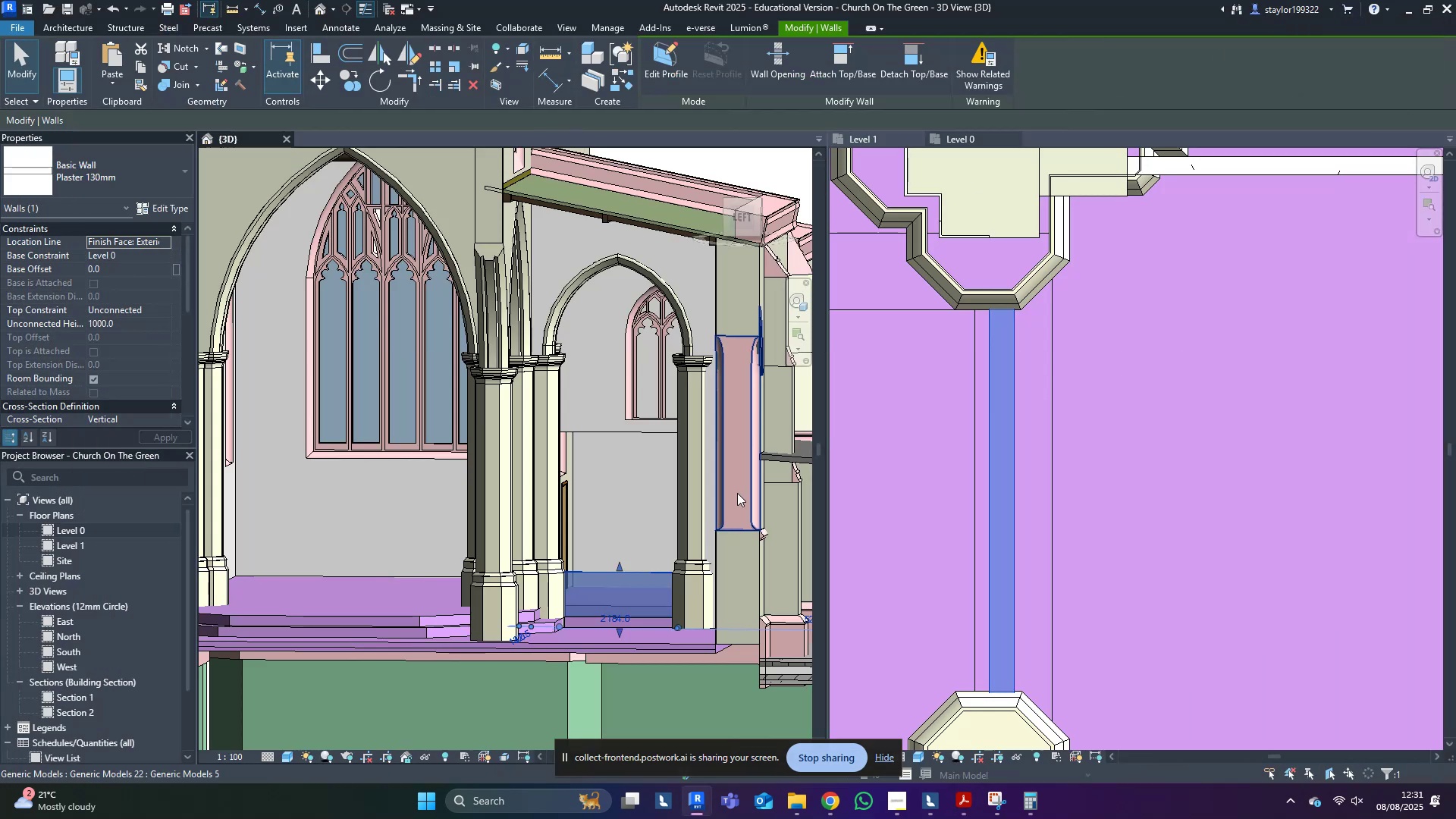 
middle_click([737, 494])
 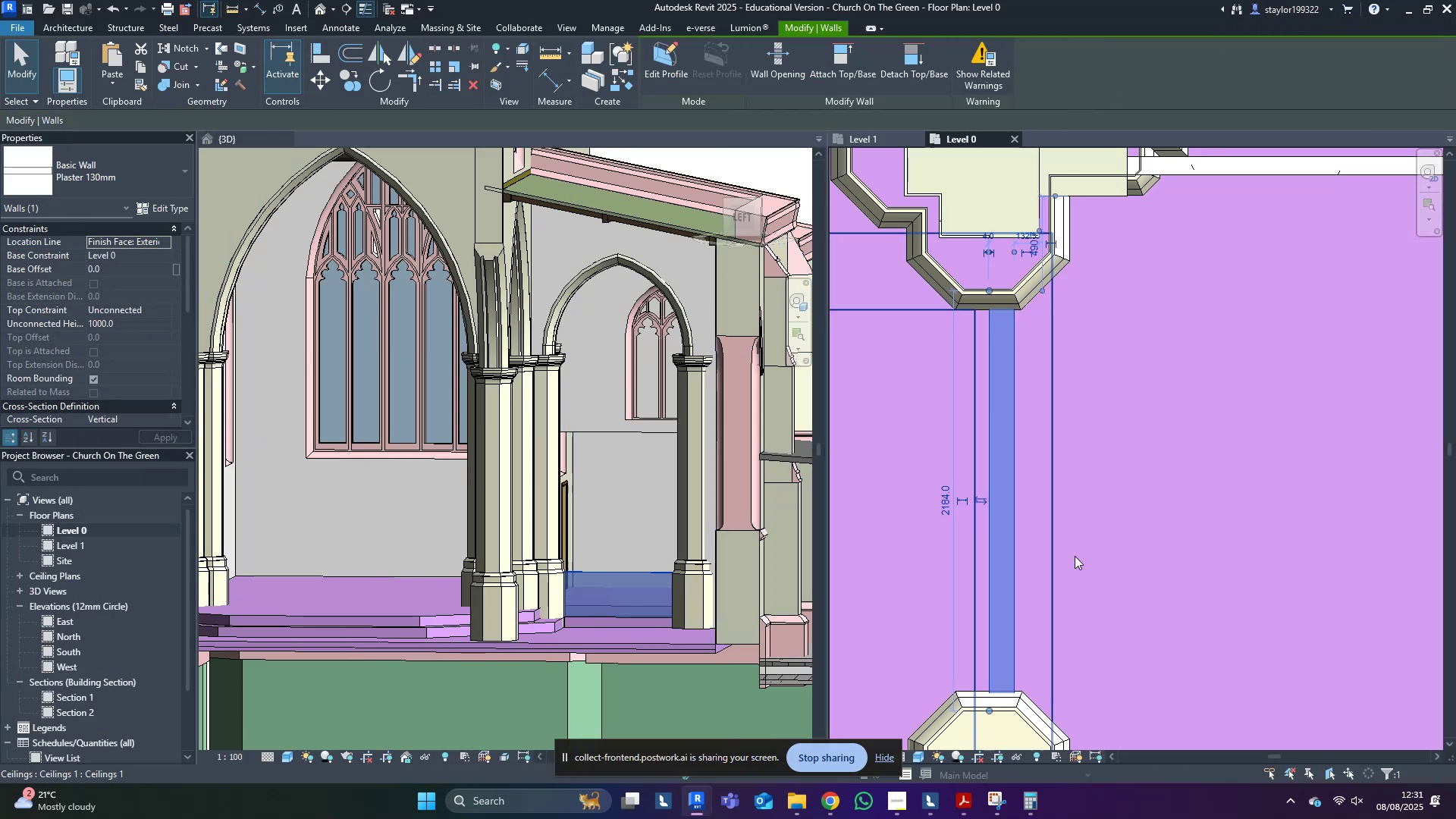 
triple_click([1068, 550])
 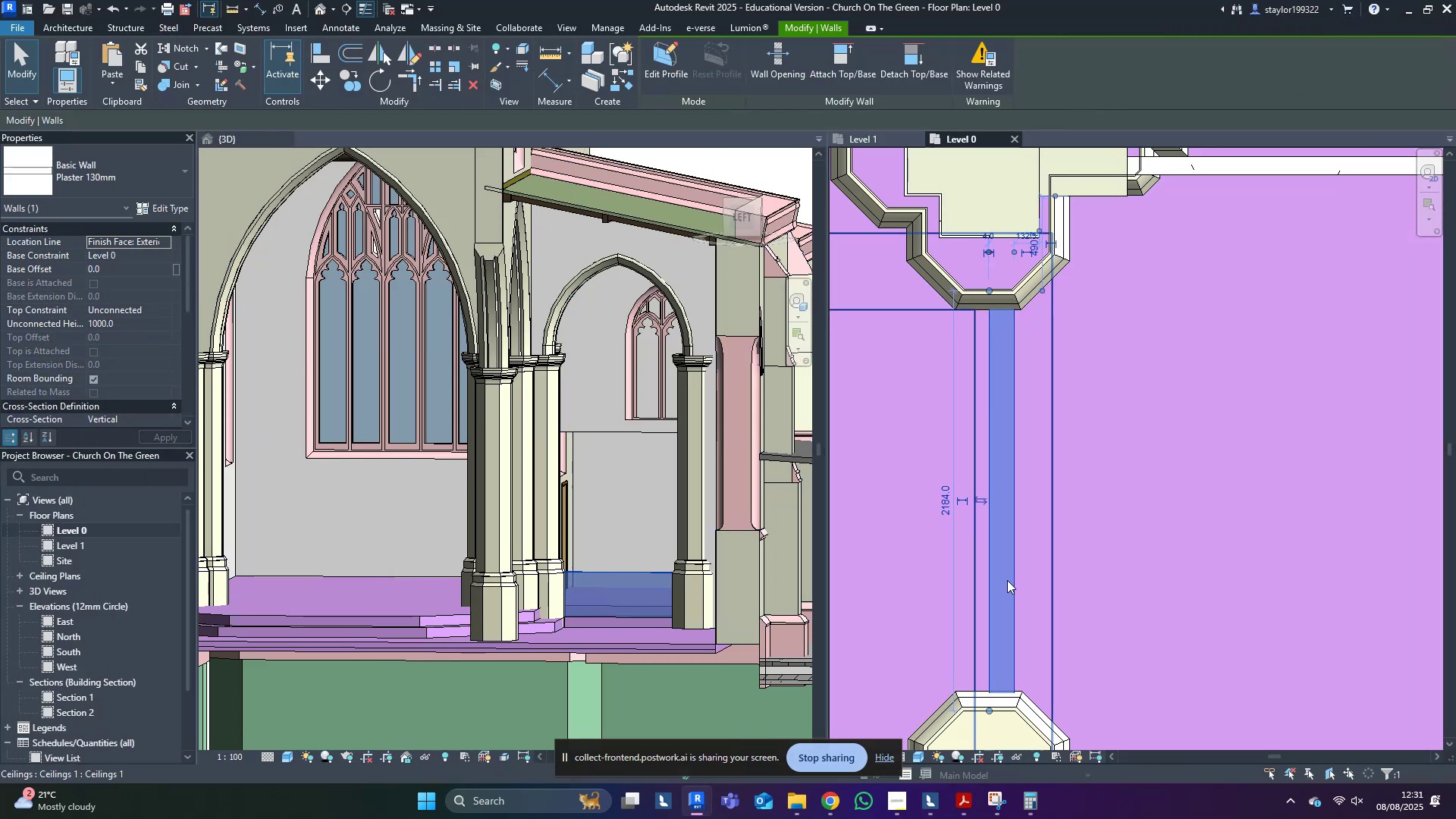 
scroll: coordinate [1006, 580], scroll_direction: down, amount: 6.0
 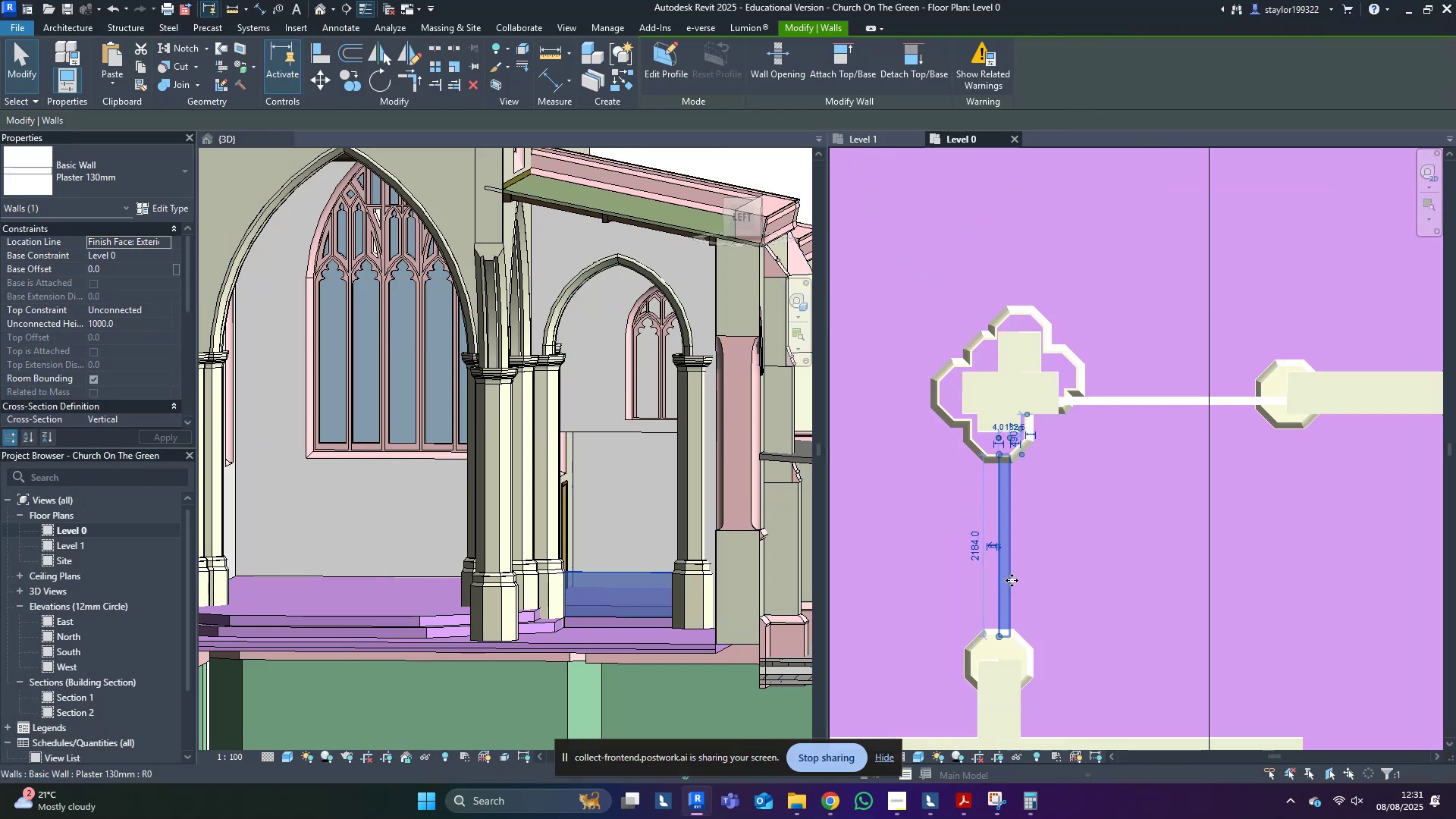 
hold_key(key=ShiftLeft, duration=0.55)
 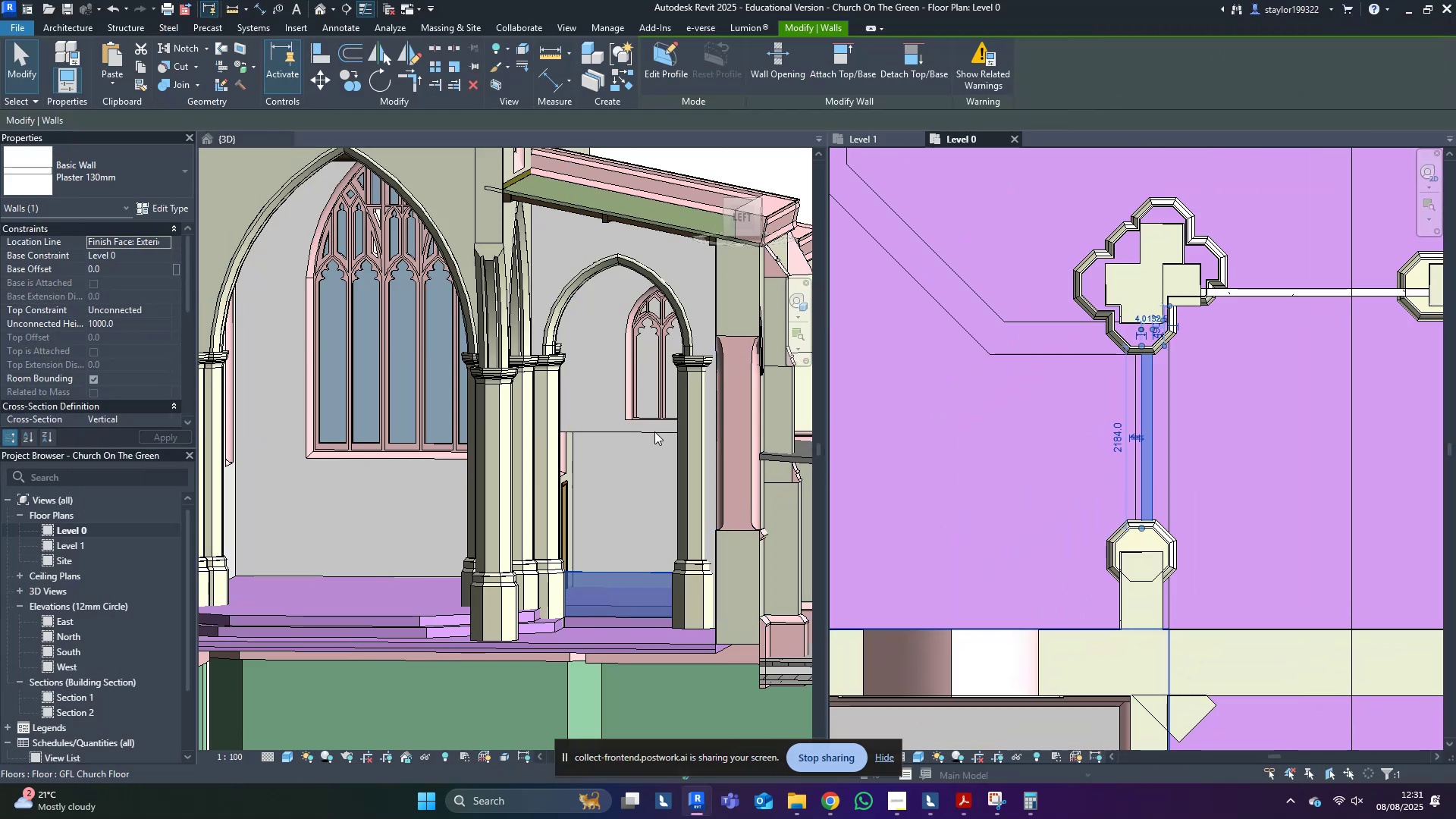 
double_click([555, 416])
 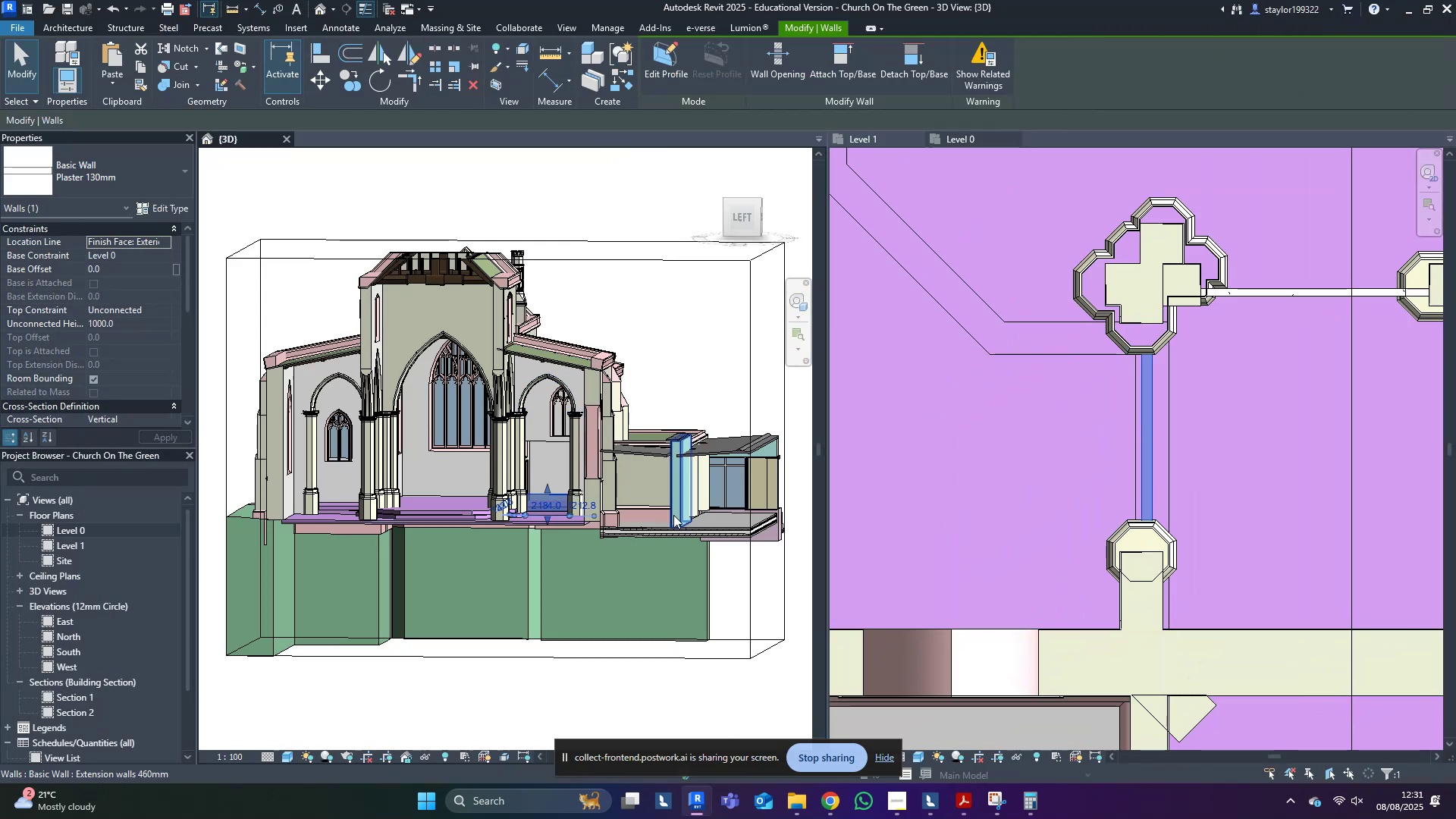 
key(Shift+ShiftLeft)
 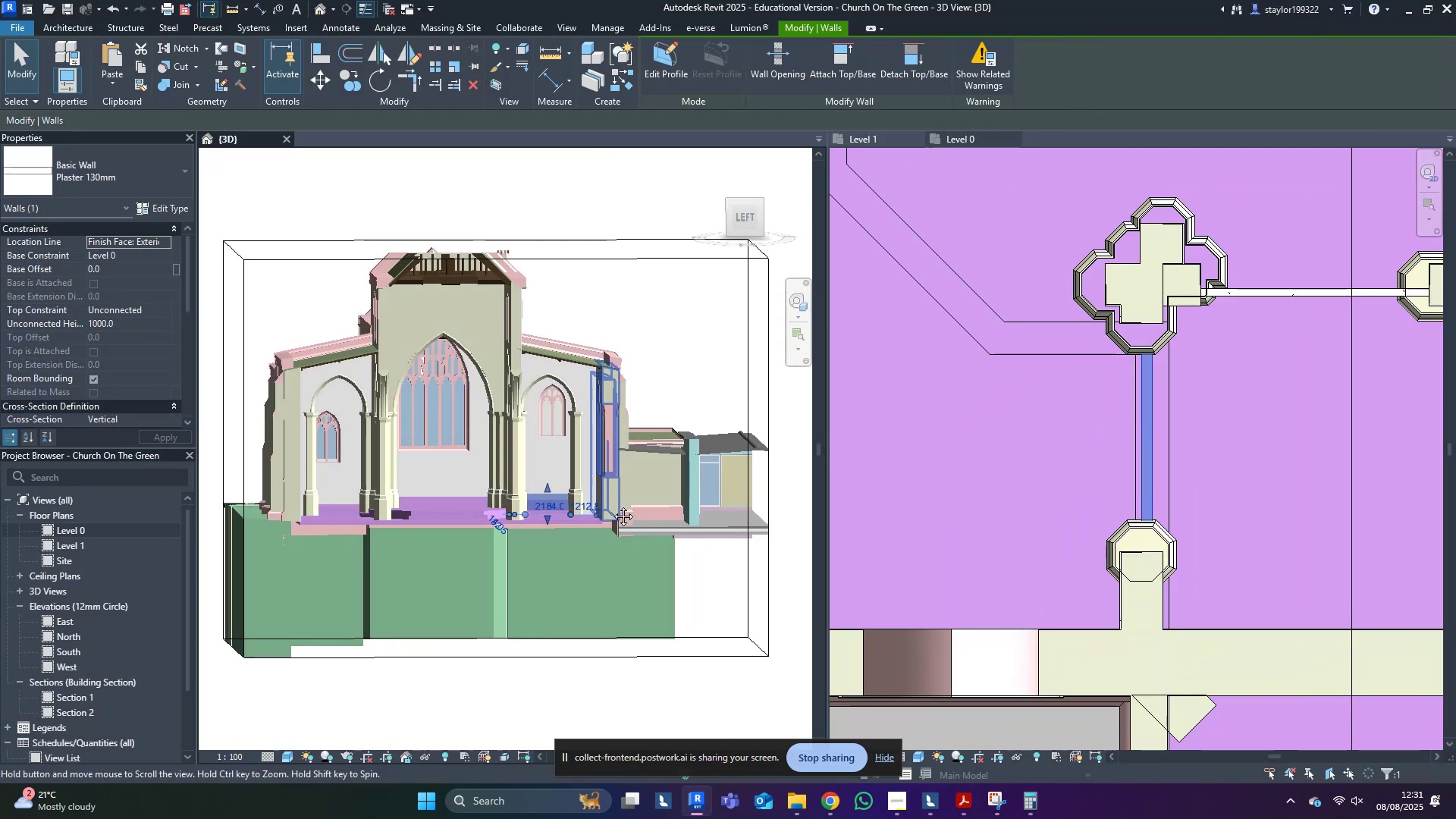 
scroll: coordinate [573, 445], scroll_direction: up, amount: 6.0
 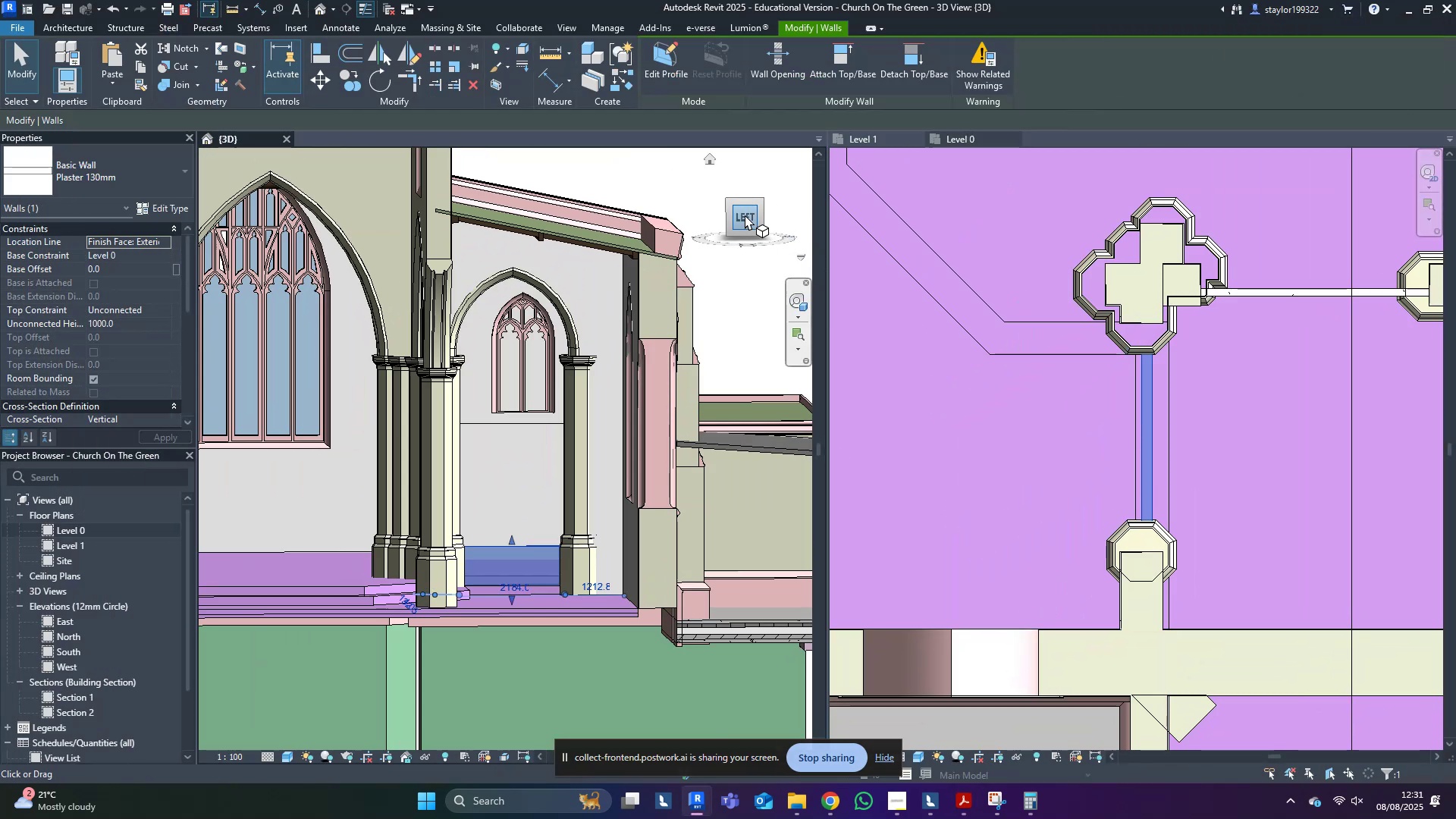 
left_click([745, 215])
 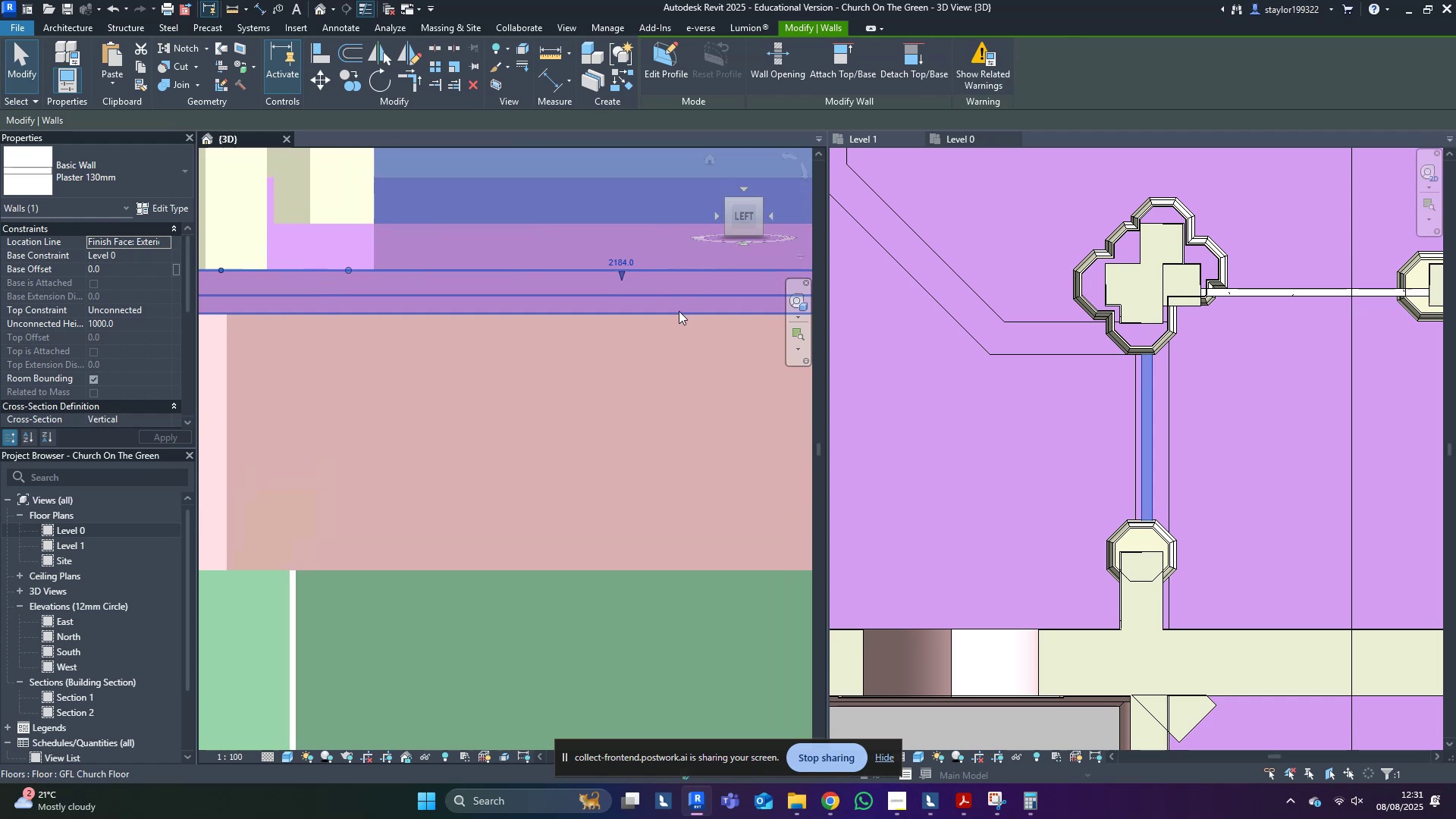 
scroll: coordinate [466, 576], scroll_direction: down, amount: 10.0
 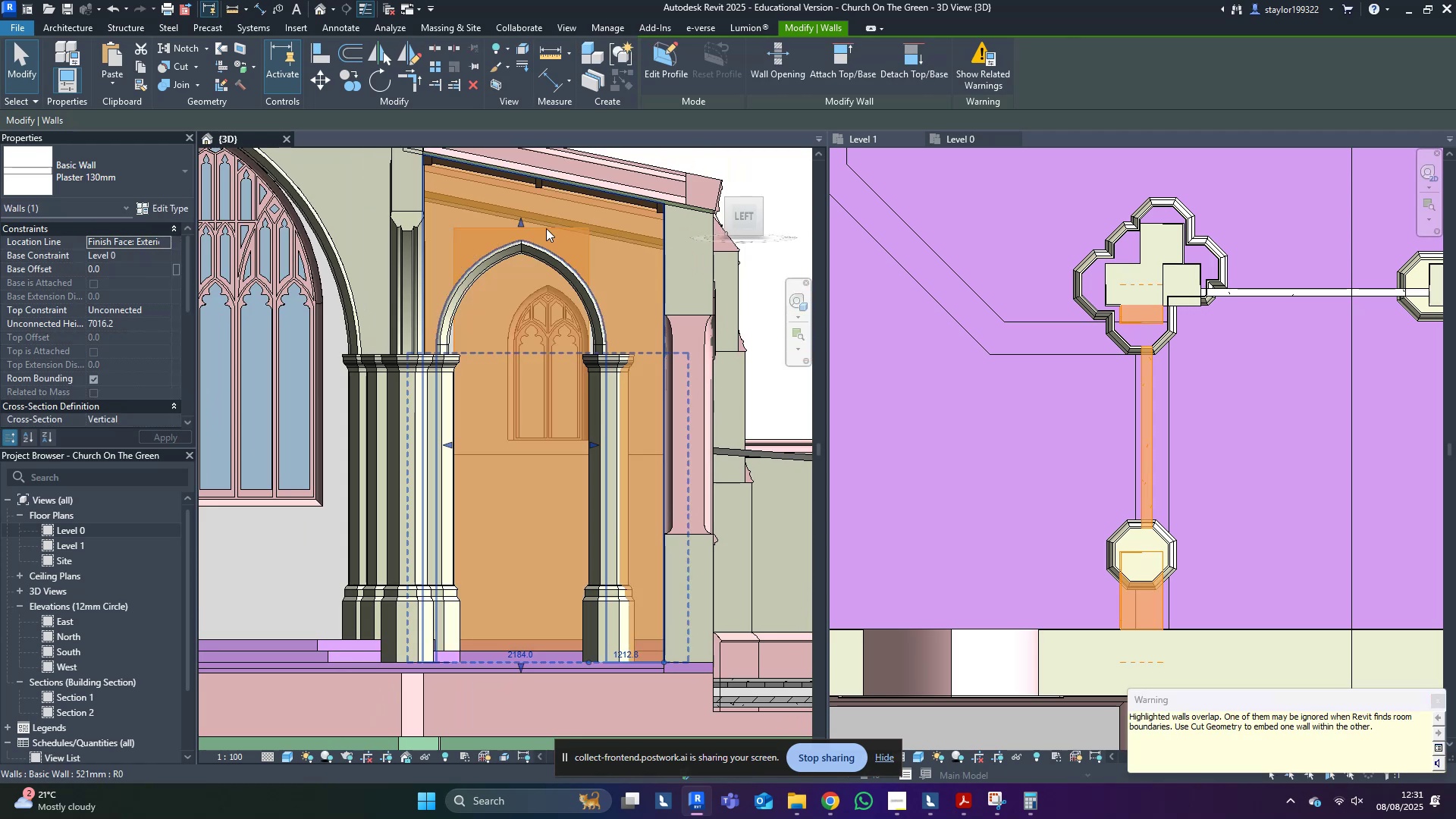 
key(Escape)
 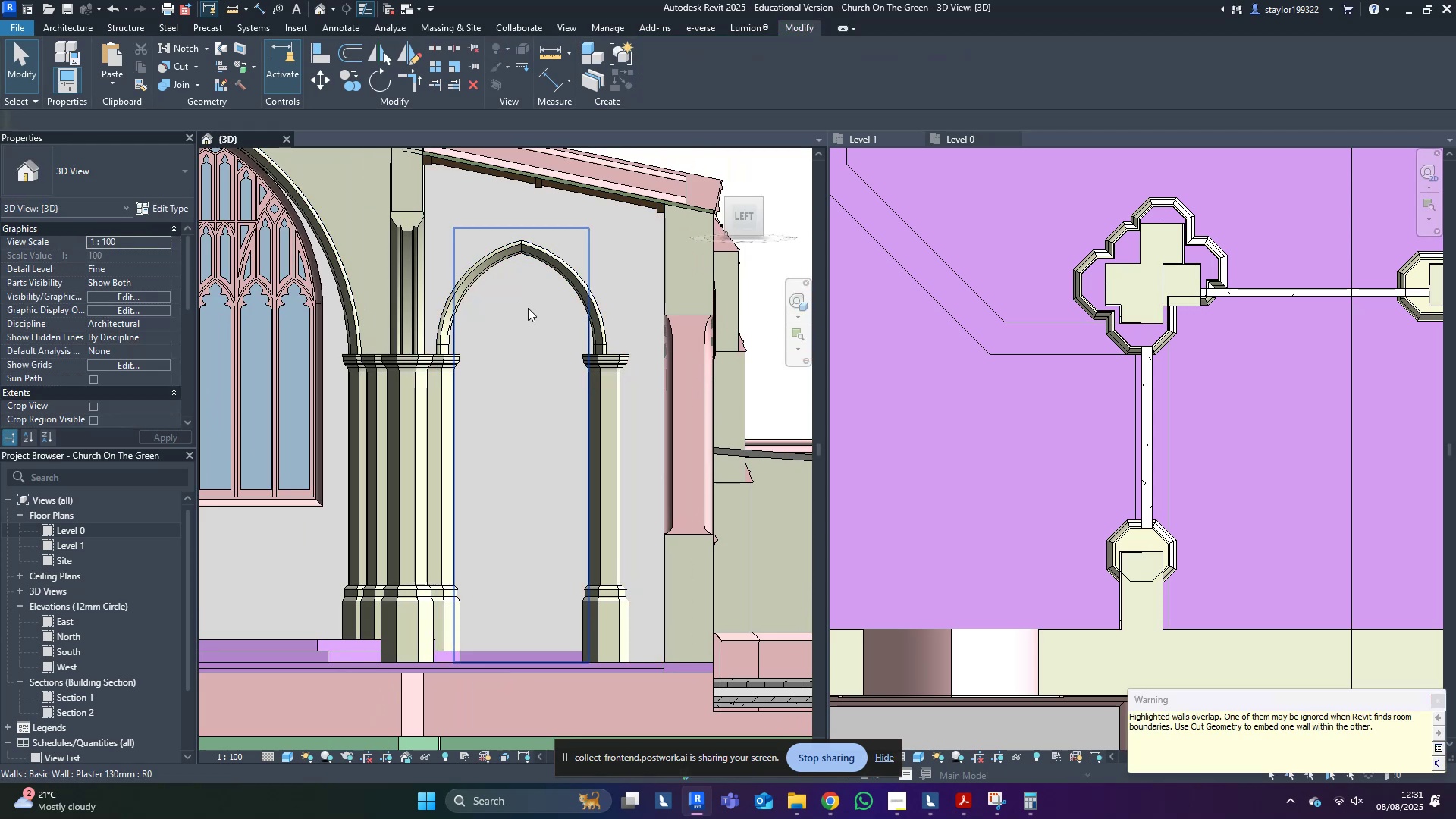 
left_click([528, 308])
 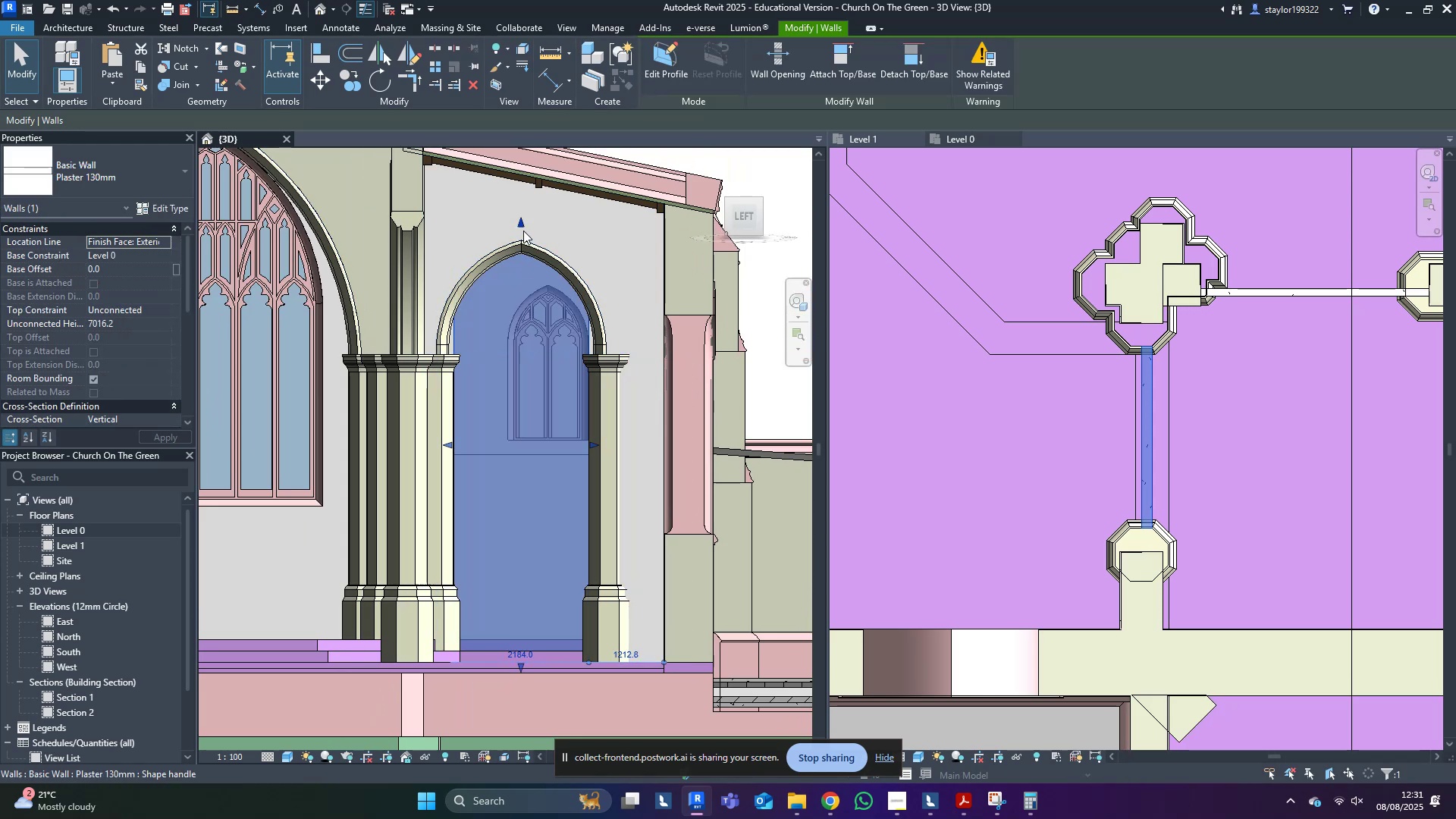 
key(Escape)
 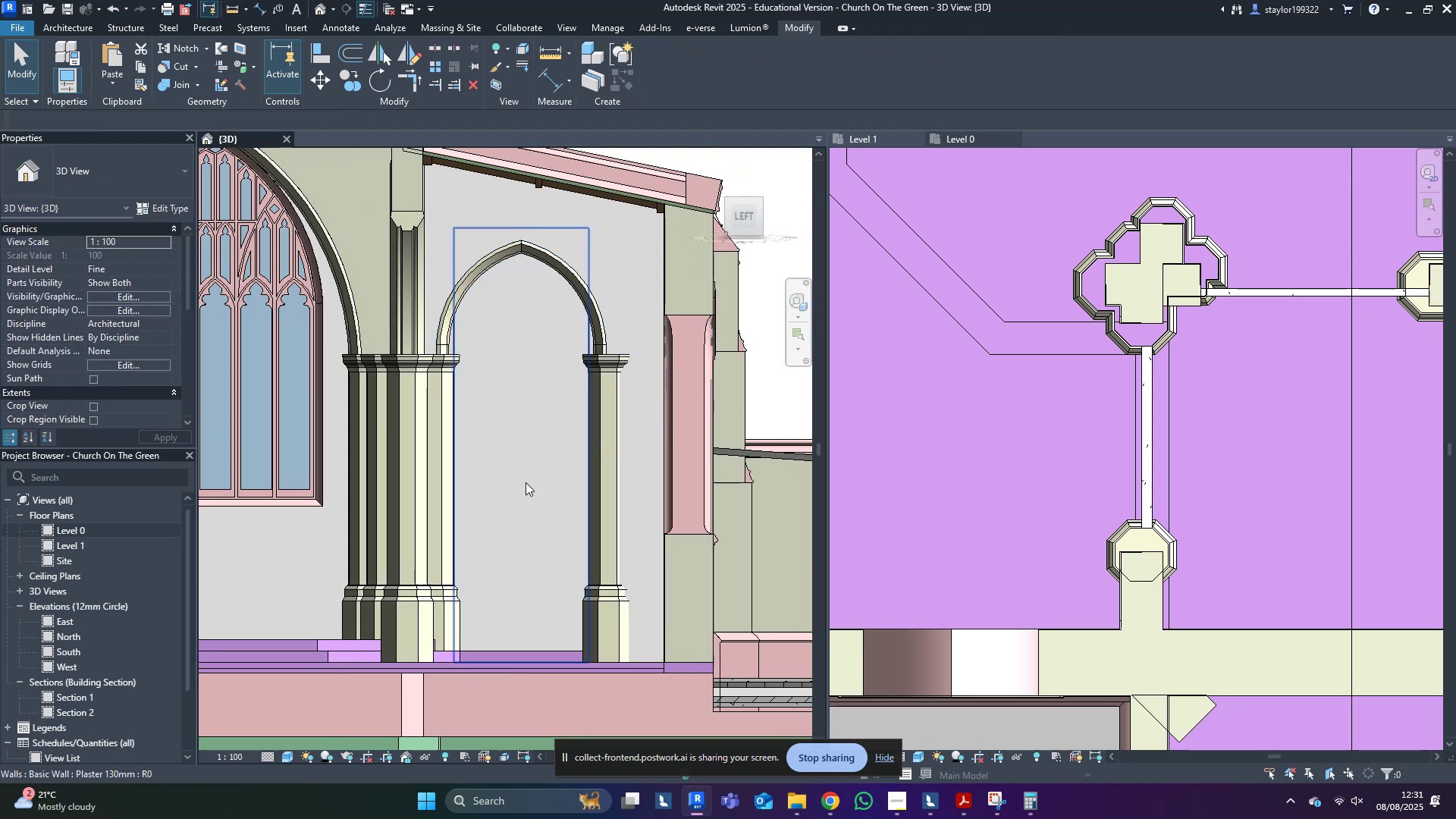 
scroll: coordinate [526, 491], scroll_direction: down, amount: 3.0
 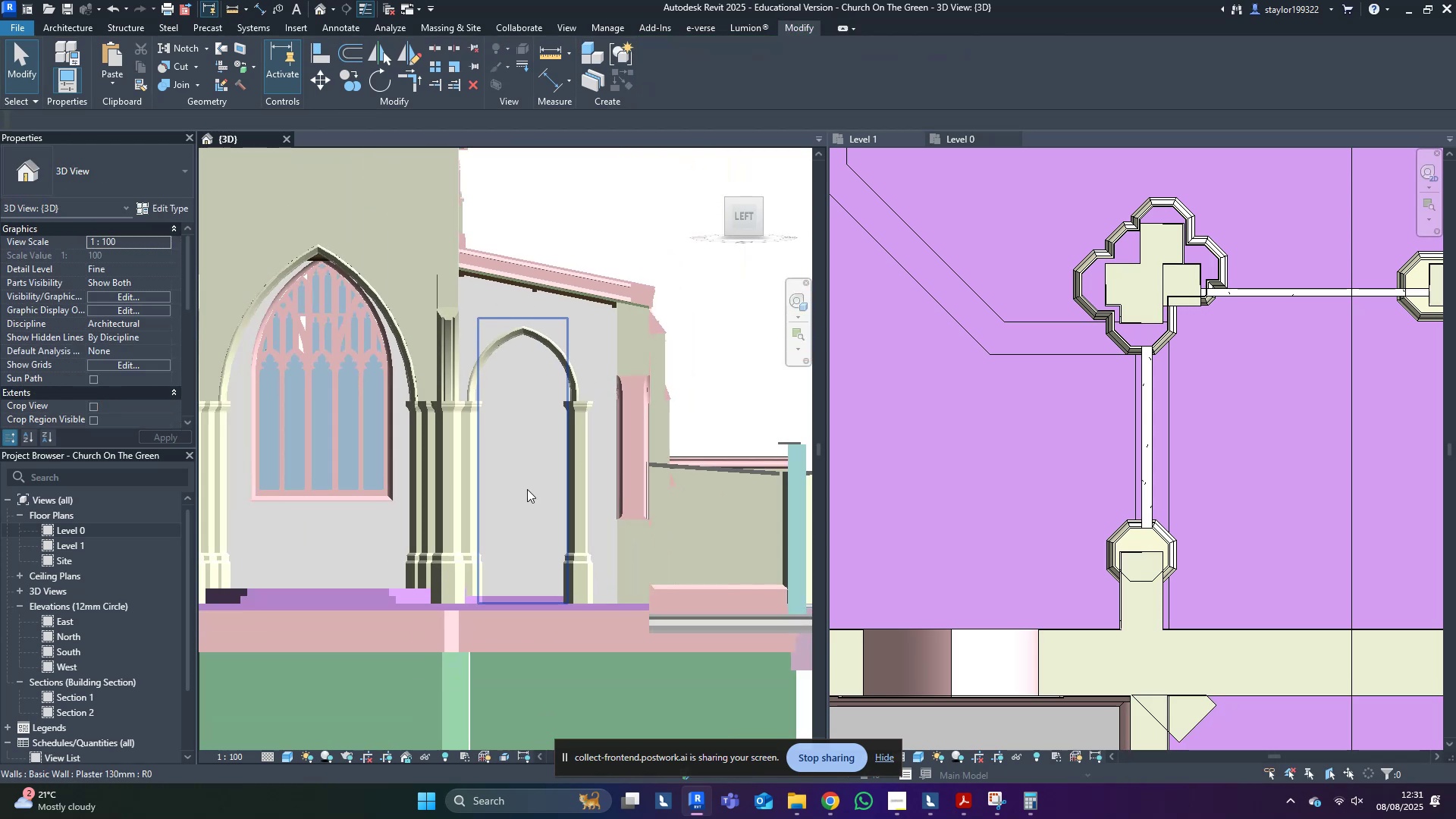 
hold_key(key=ShiftLeft, duration=0.65)
 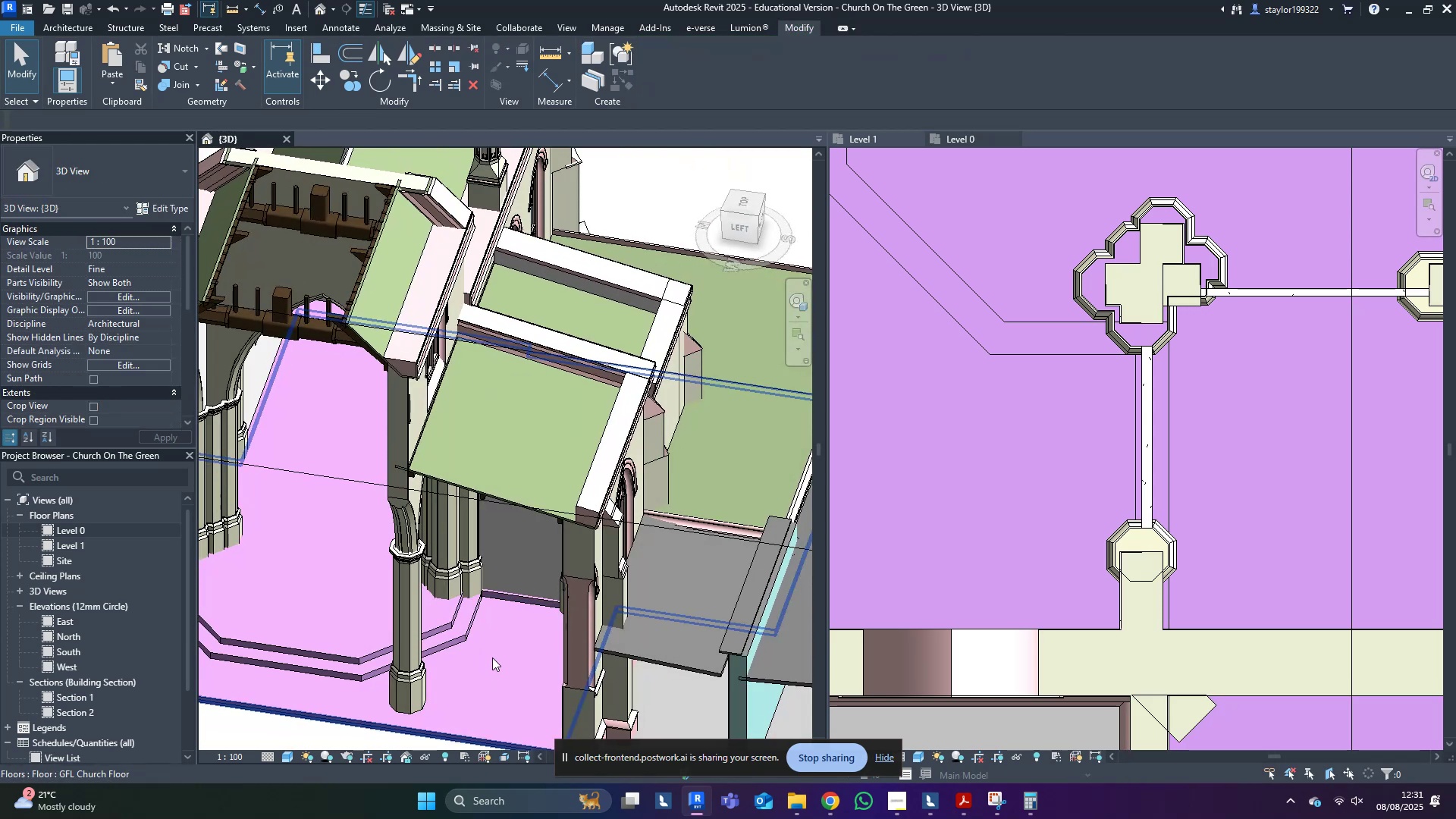 
scroll: coordinate [492, 657], scroll_direction: up, amount: 5.0
 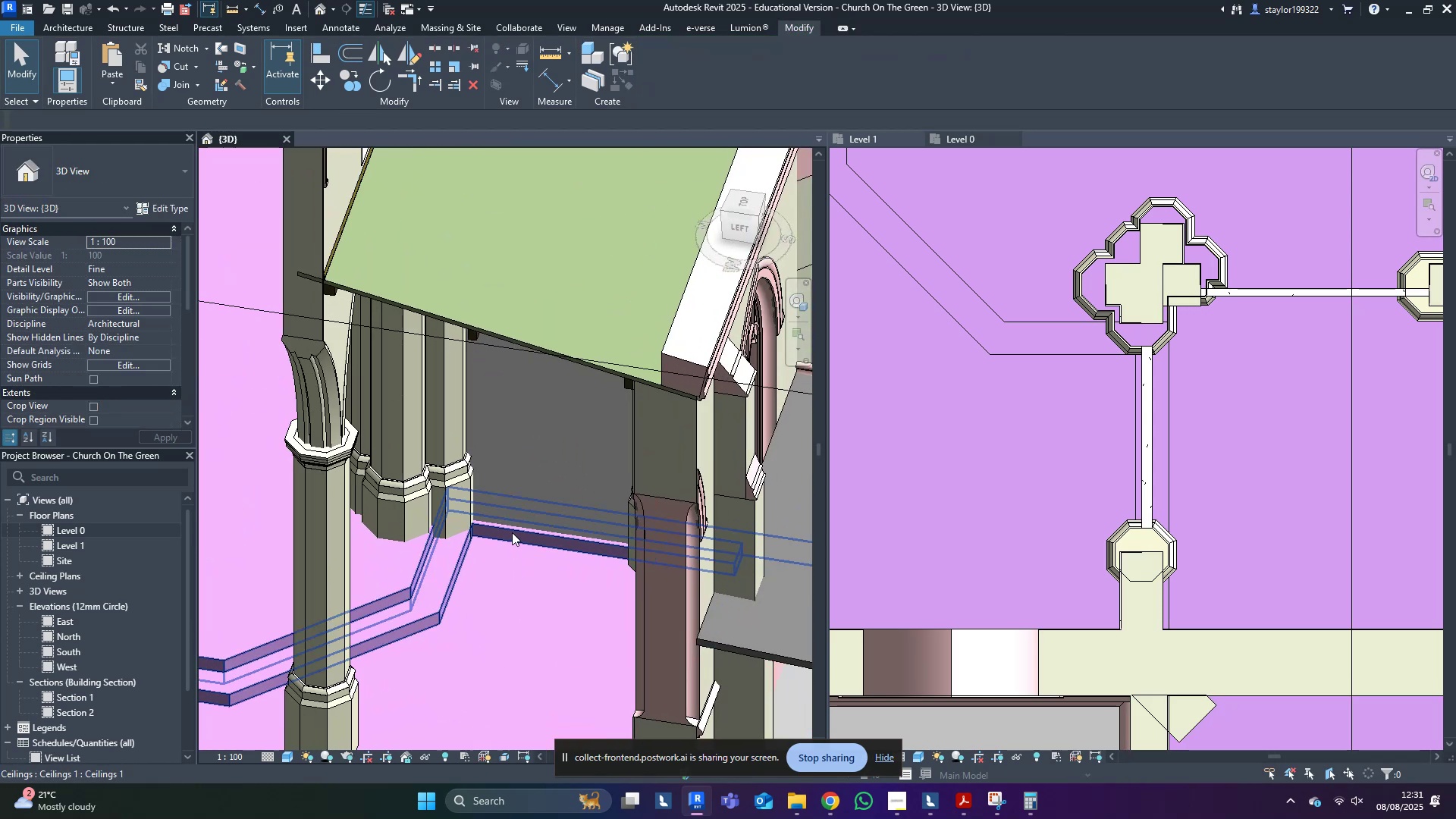 
left_click([512, 532])
 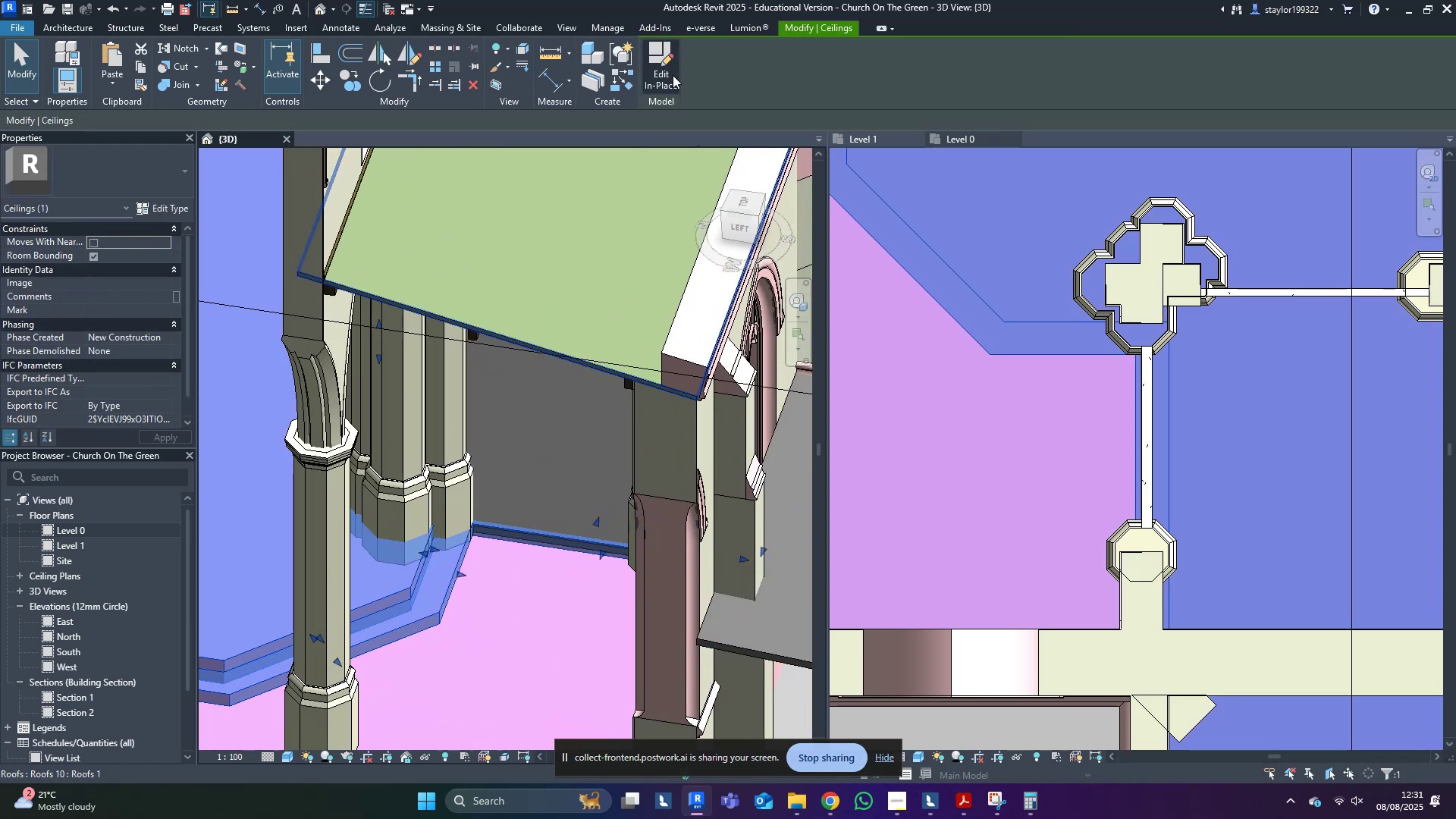 
left_click([657, 56])
 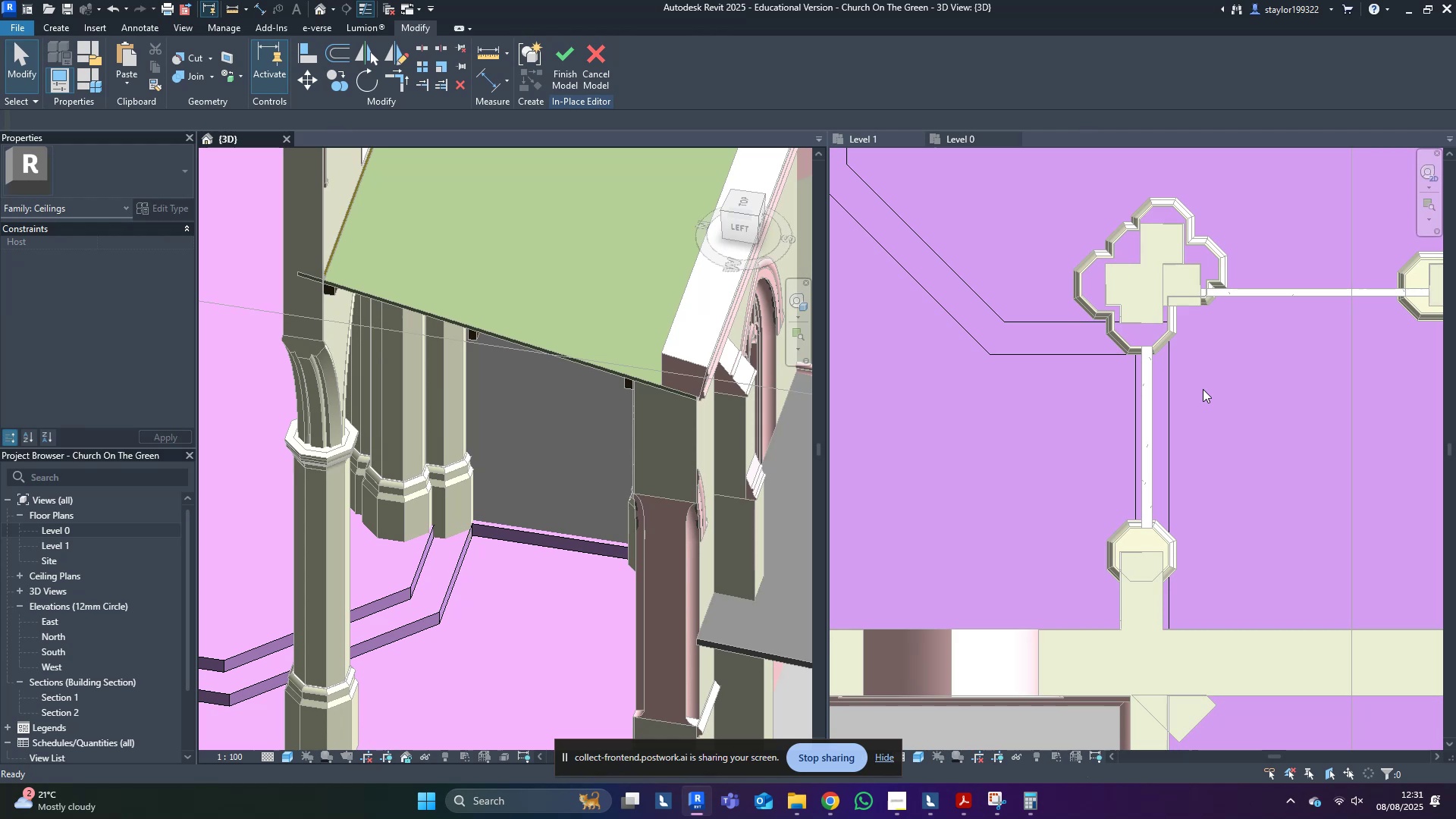 
left_click([1175, 423])
 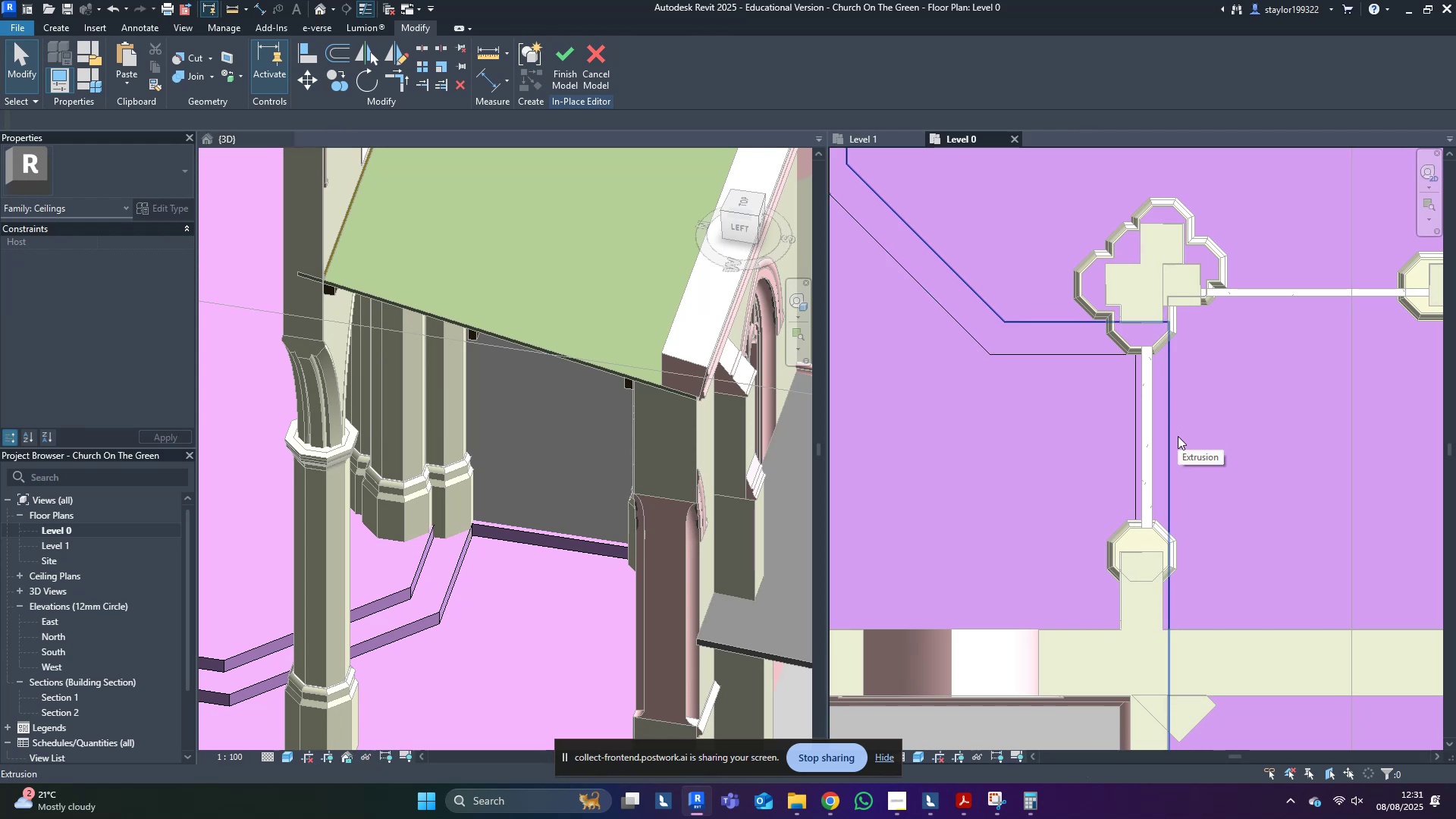 
wait(6.36)
 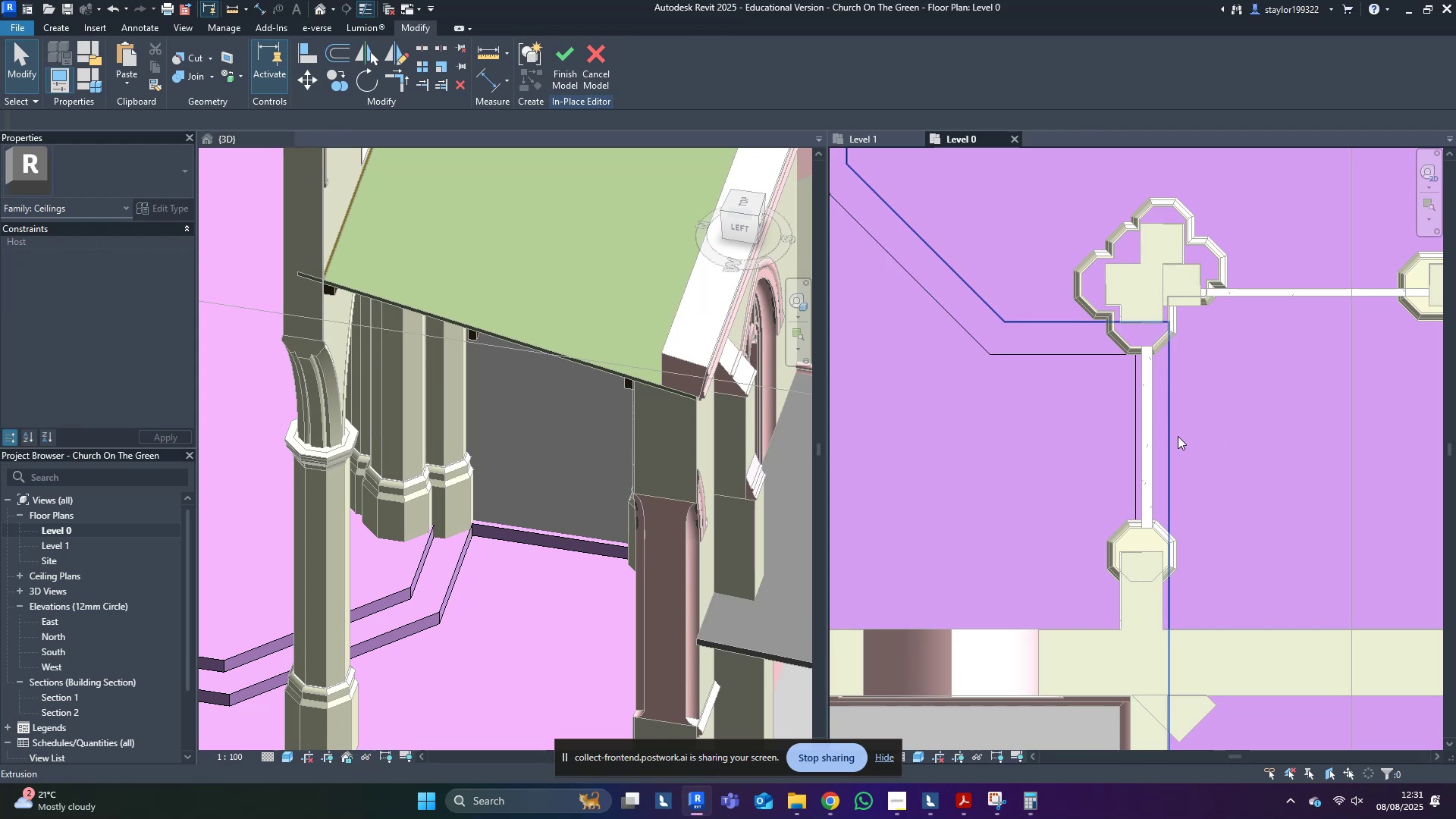 
left_click([1158, 444])
 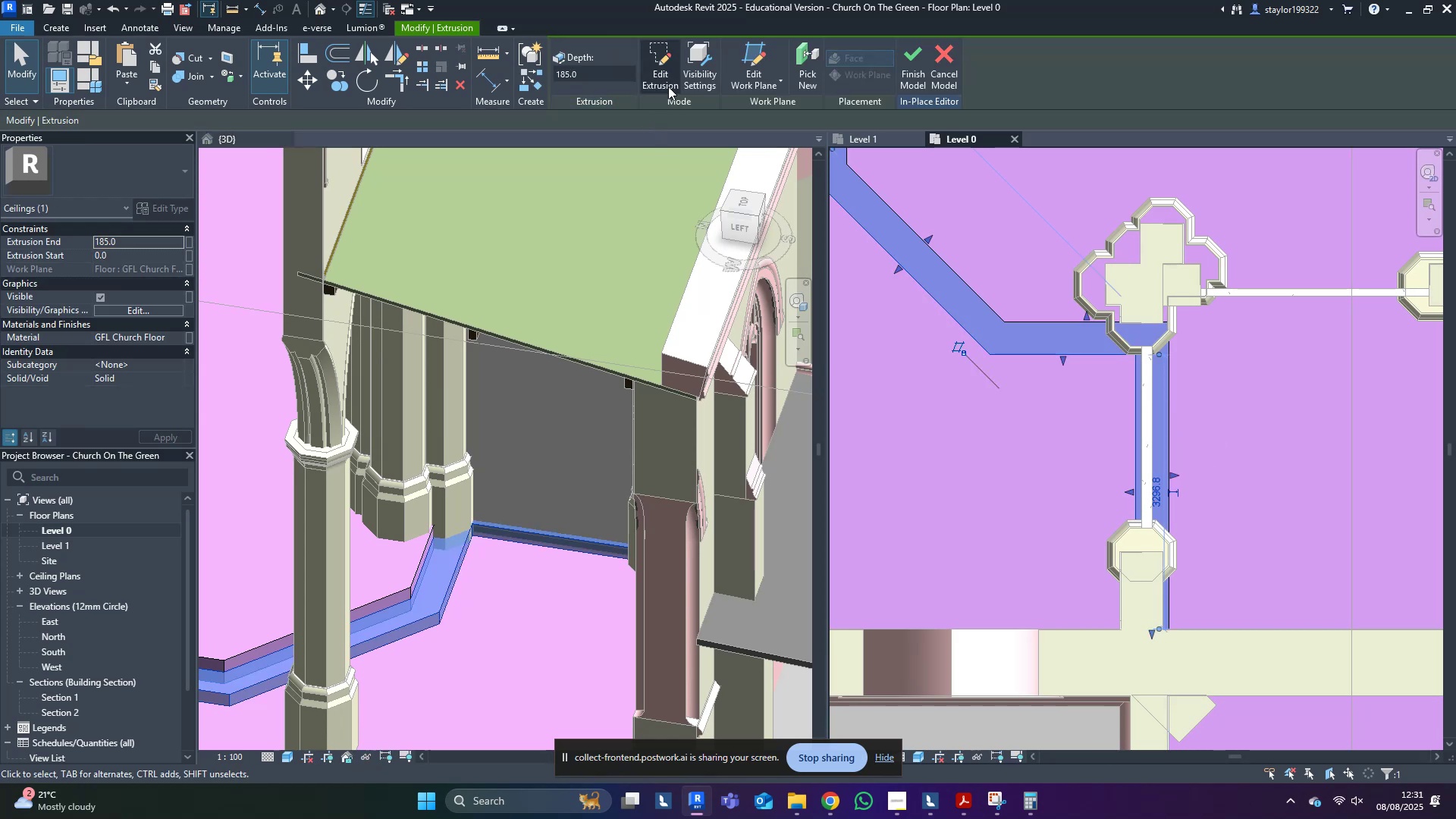 
left_click([664, 67])
 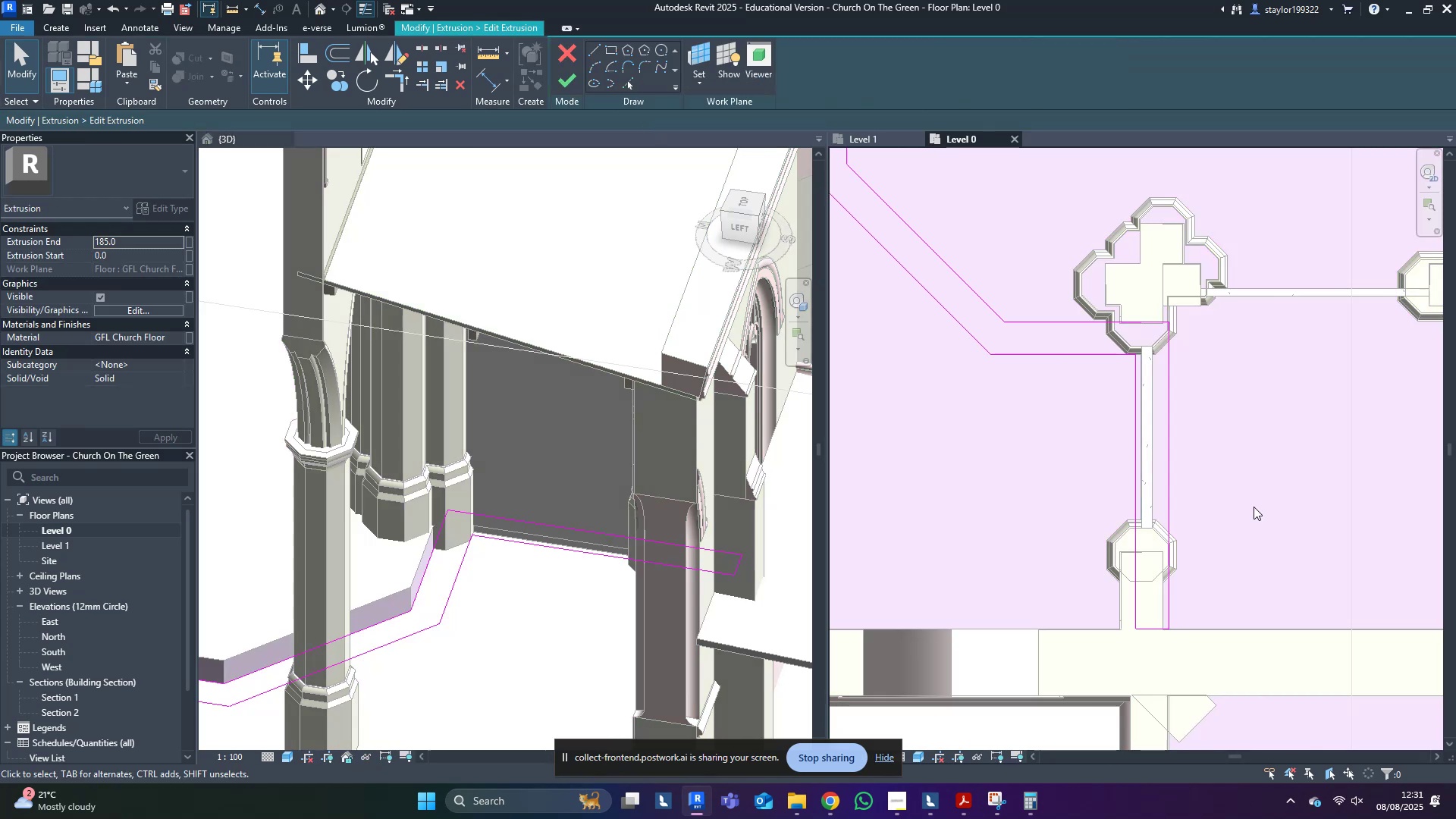 
middle_click([1254, 507])
 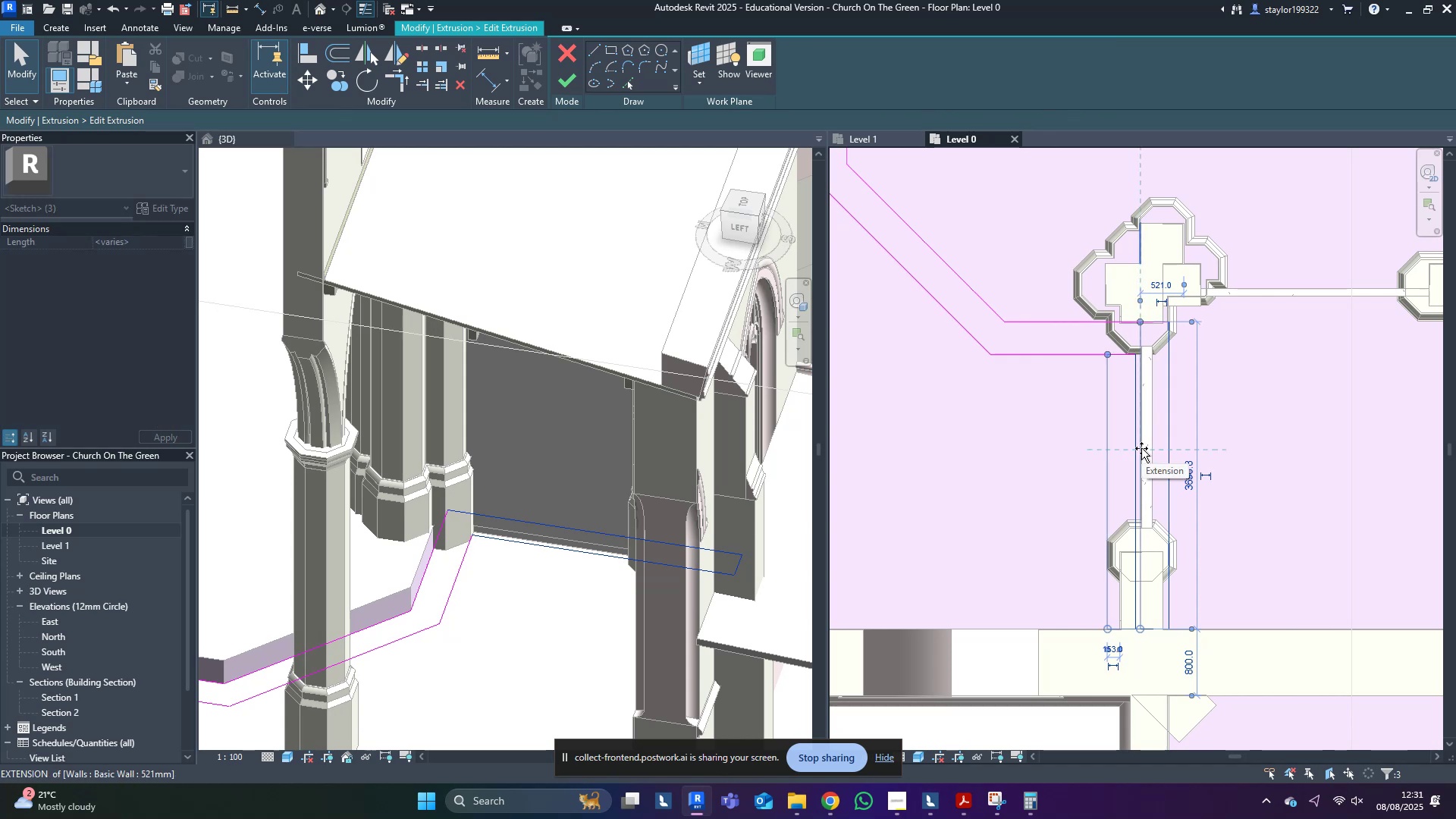 
key(Control+Z)
 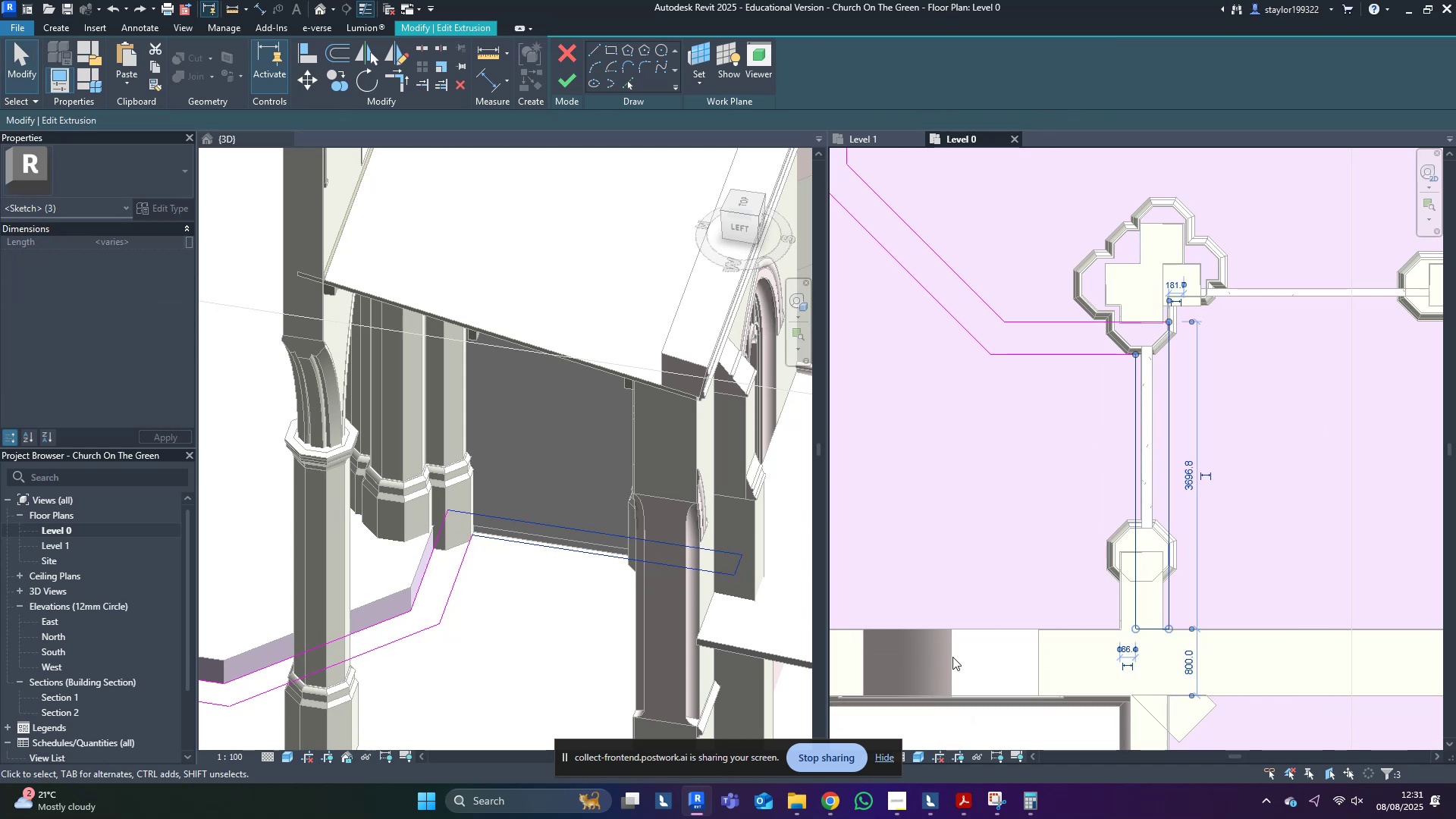 
type(mv)
 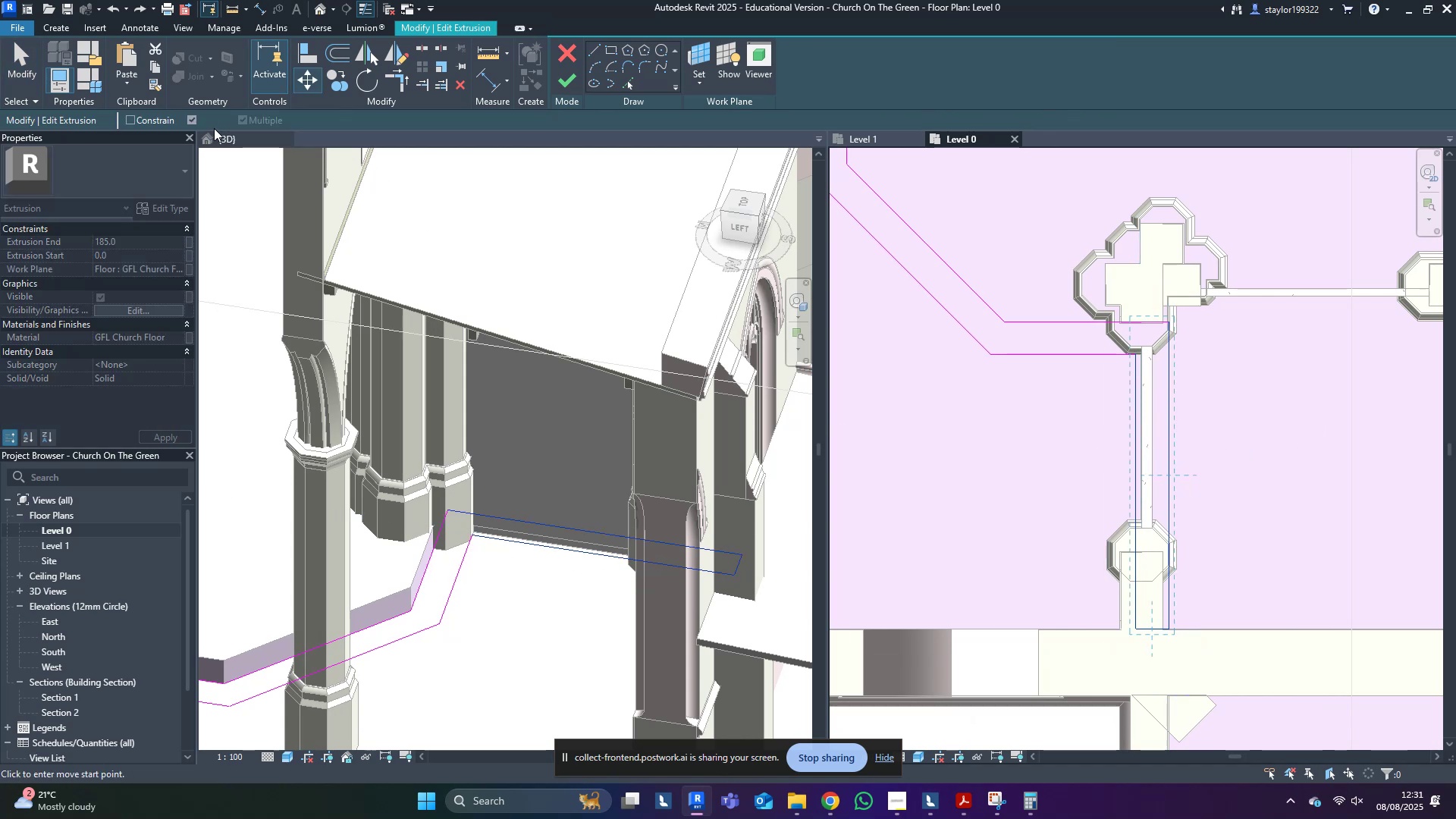 
left_click([221, 122])
 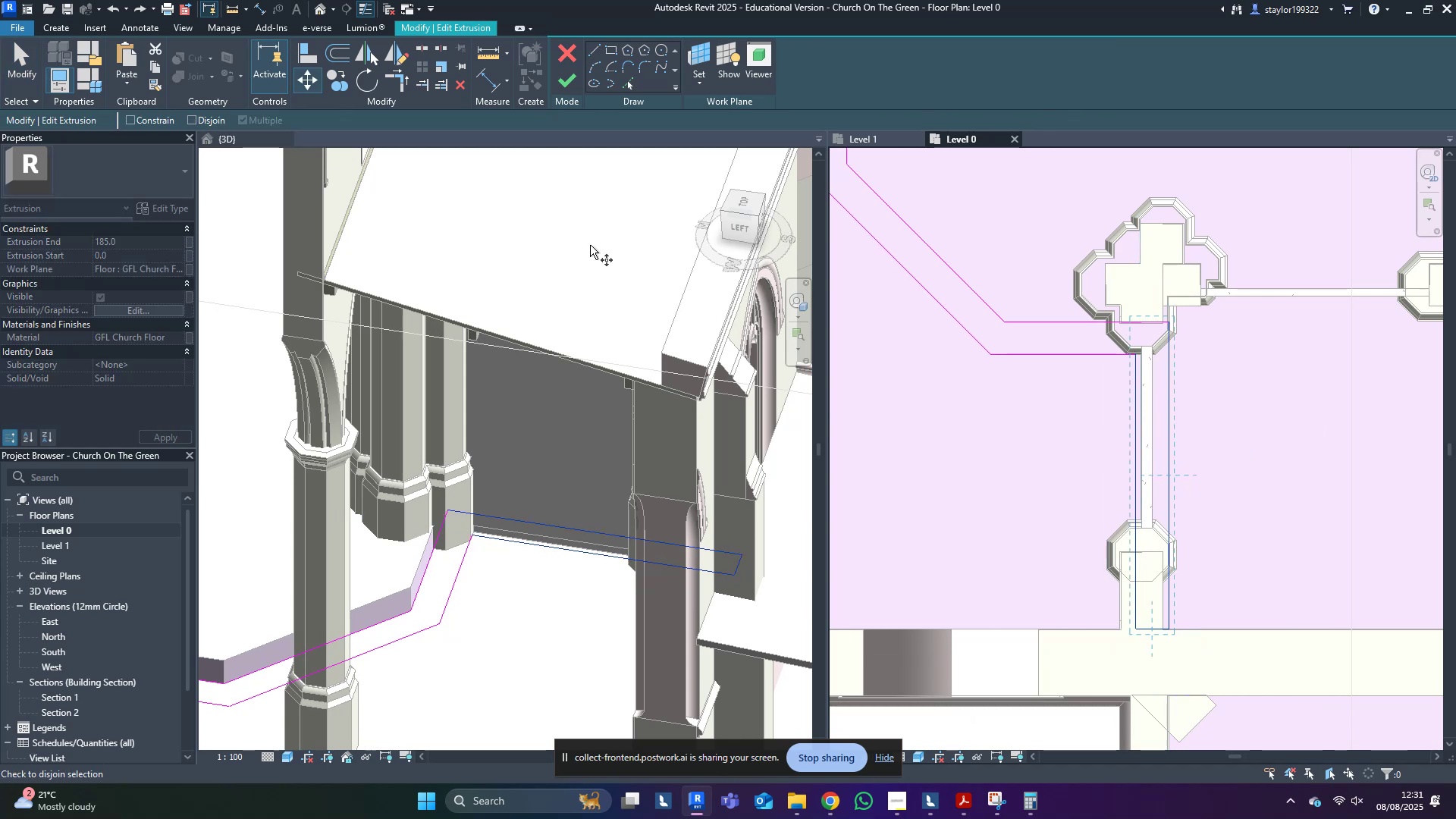 
scroll: coordinate [1235, 463], scroll_direction: up, amount: 7.0
 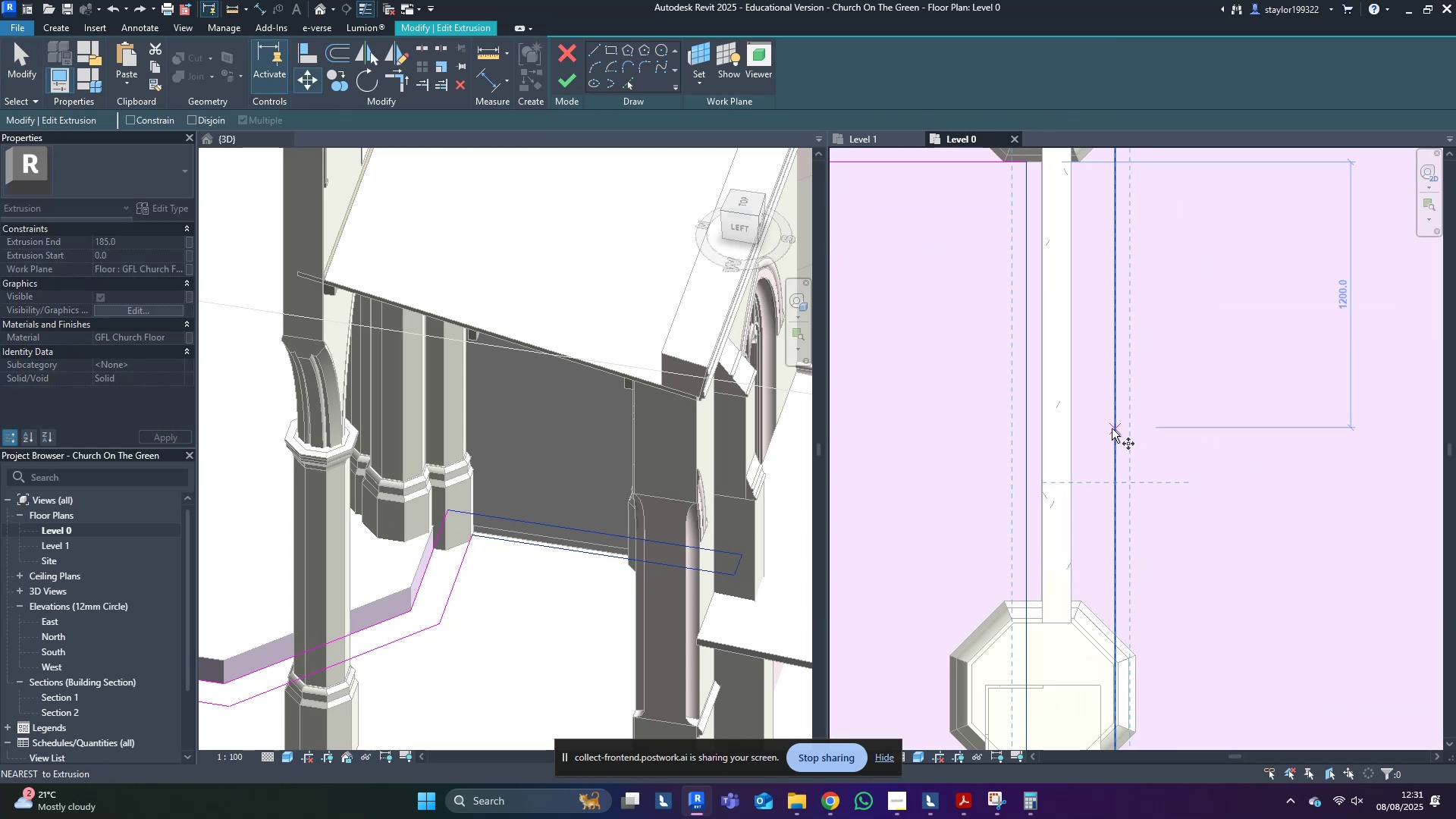 
left_click([1112, 428])
 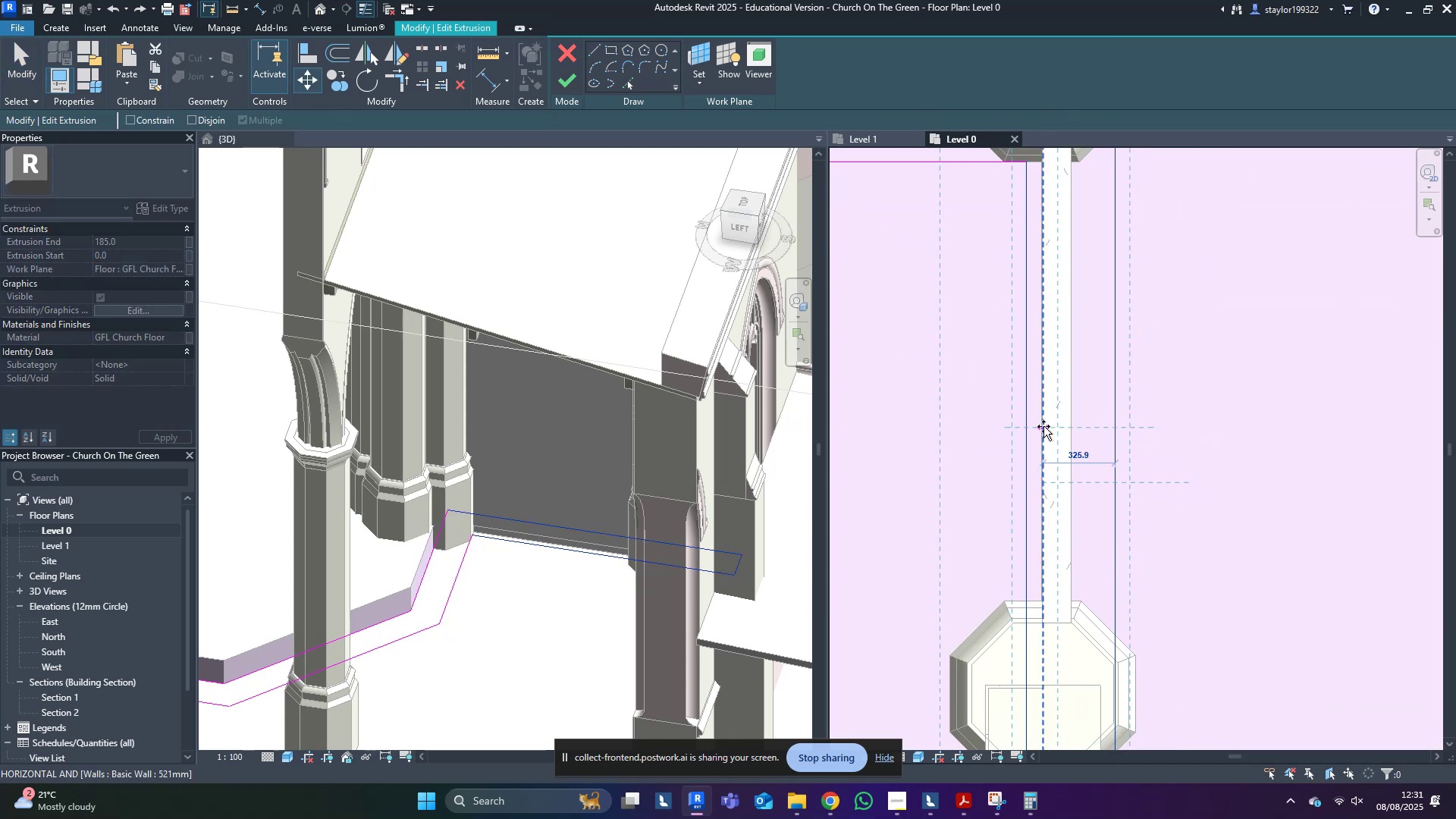 
left_click([1043, 426])
 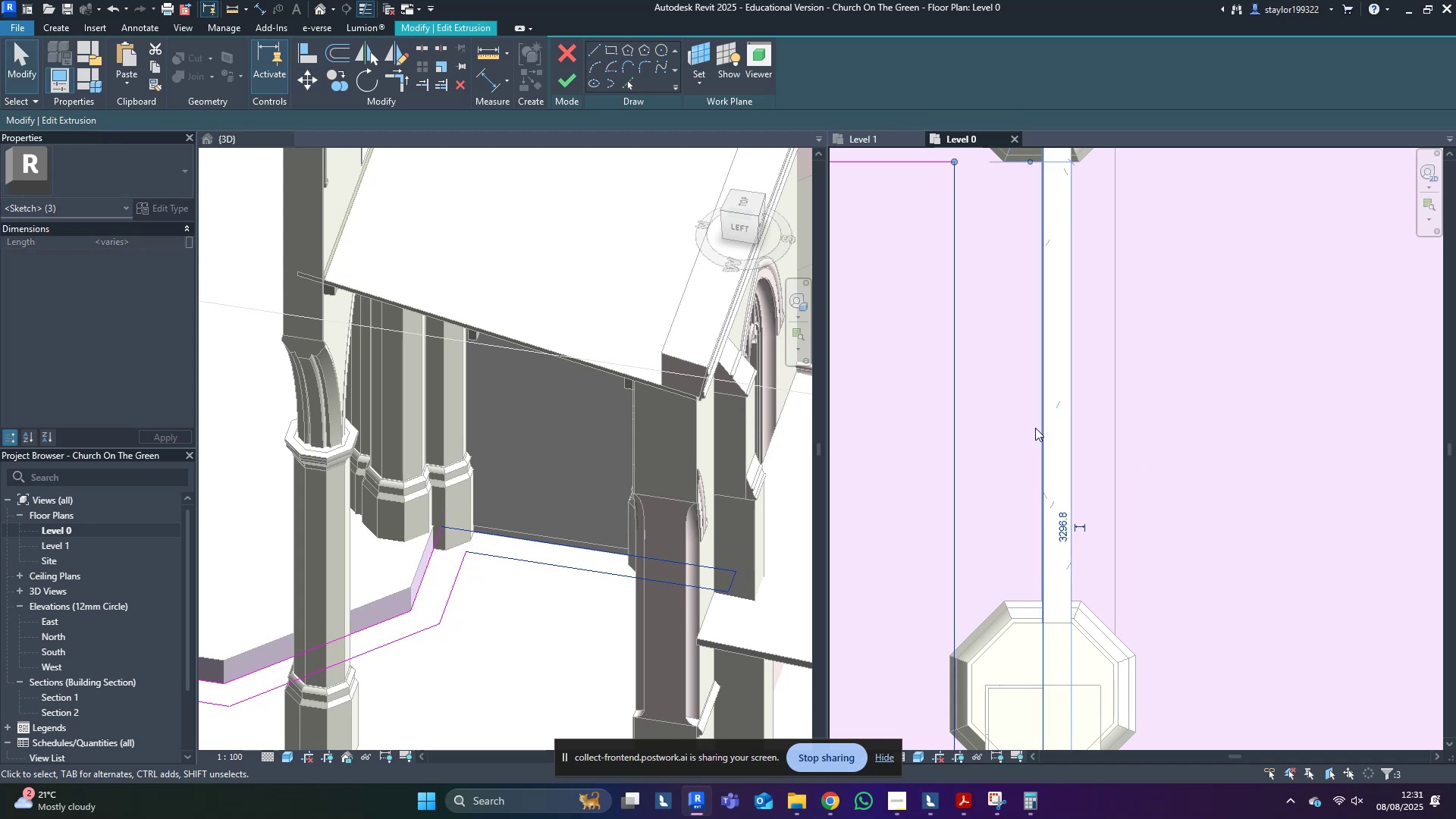 
scroll: coordinate [1035, 428], scroll_direction: down, amount: 6.0
 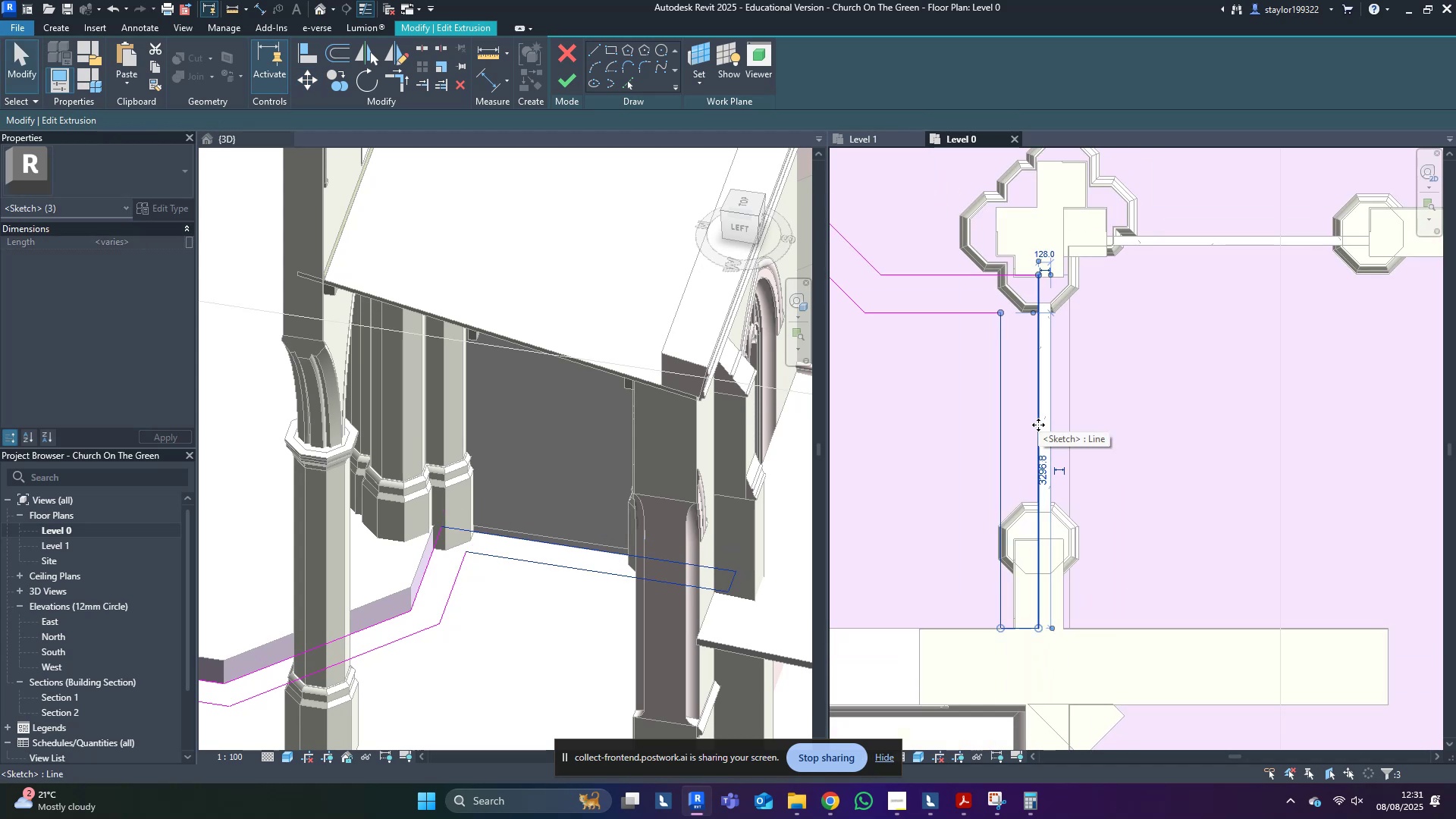 
hold_key(key=M, duration=16.28)
 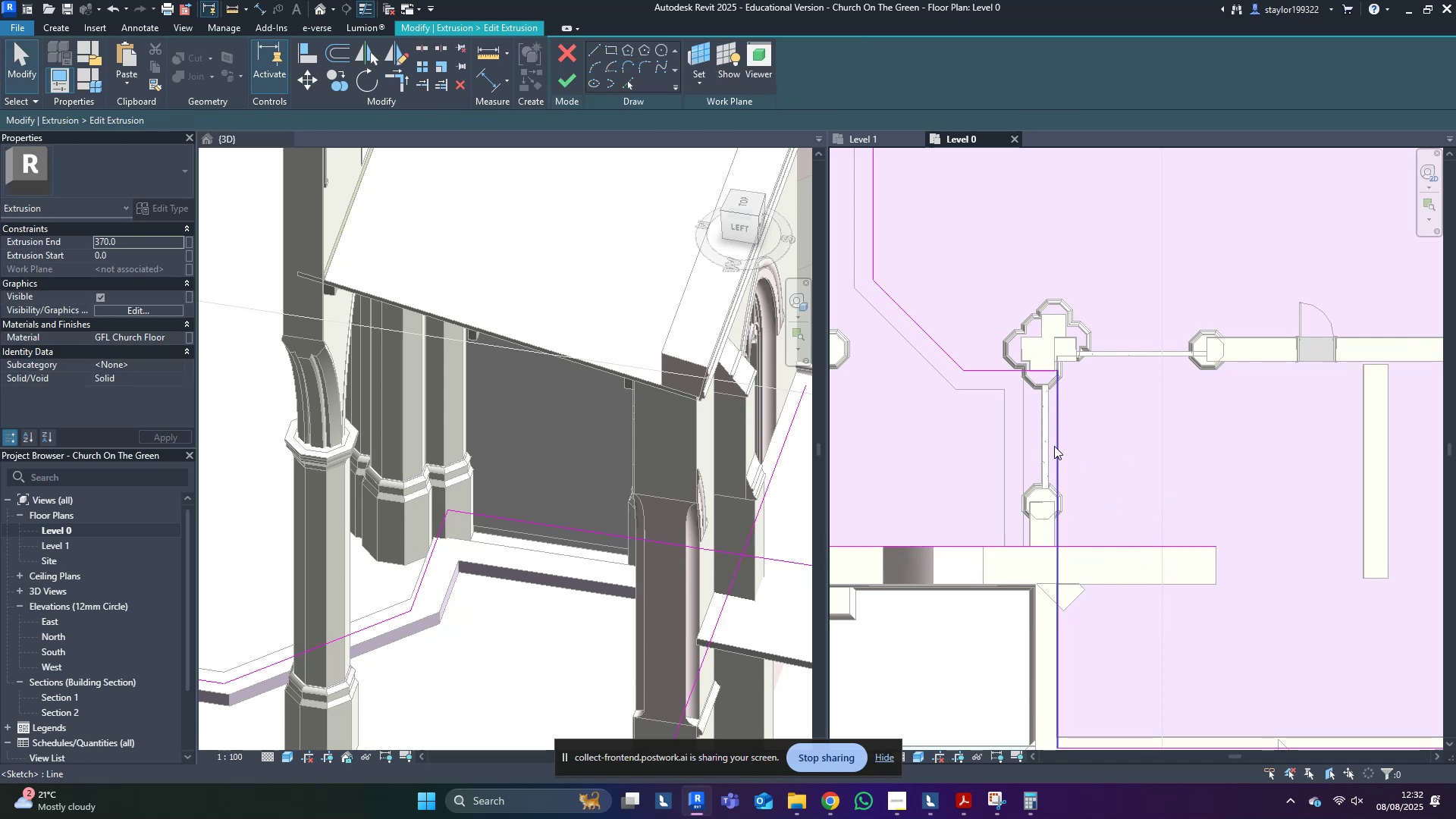 
key(V)
 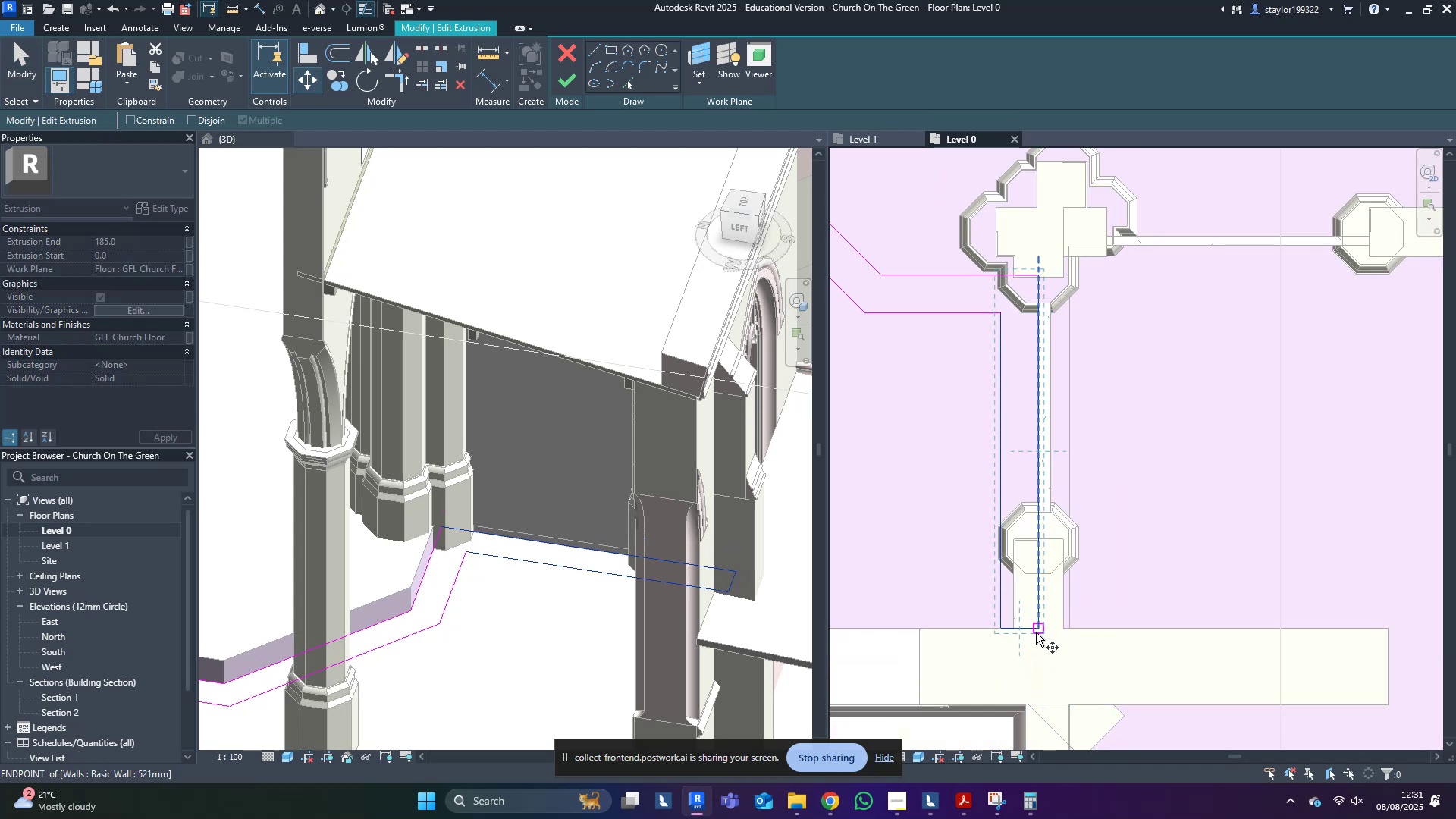 
left_click([1037, 628])
 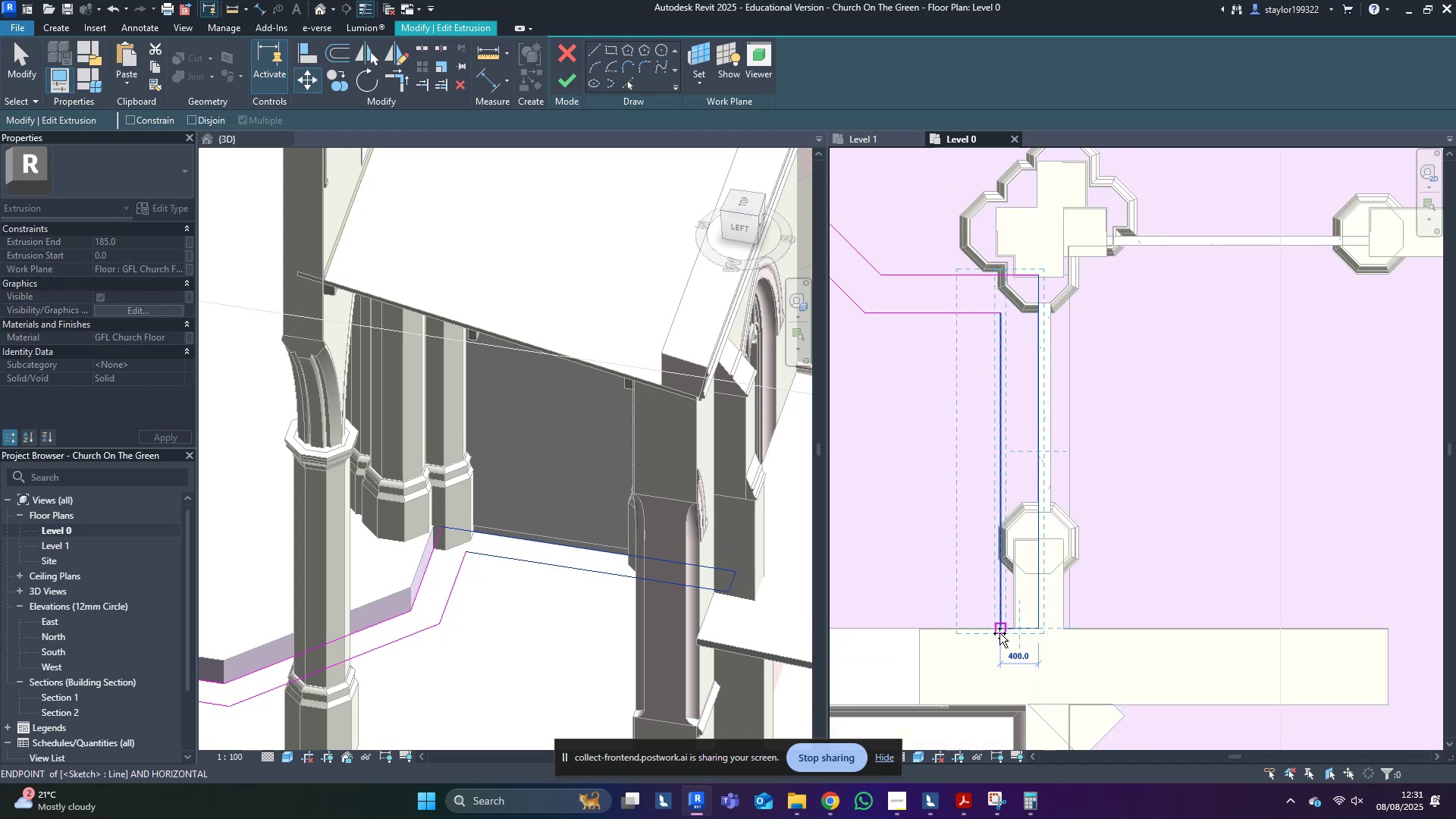 
left_click([999, 633])
 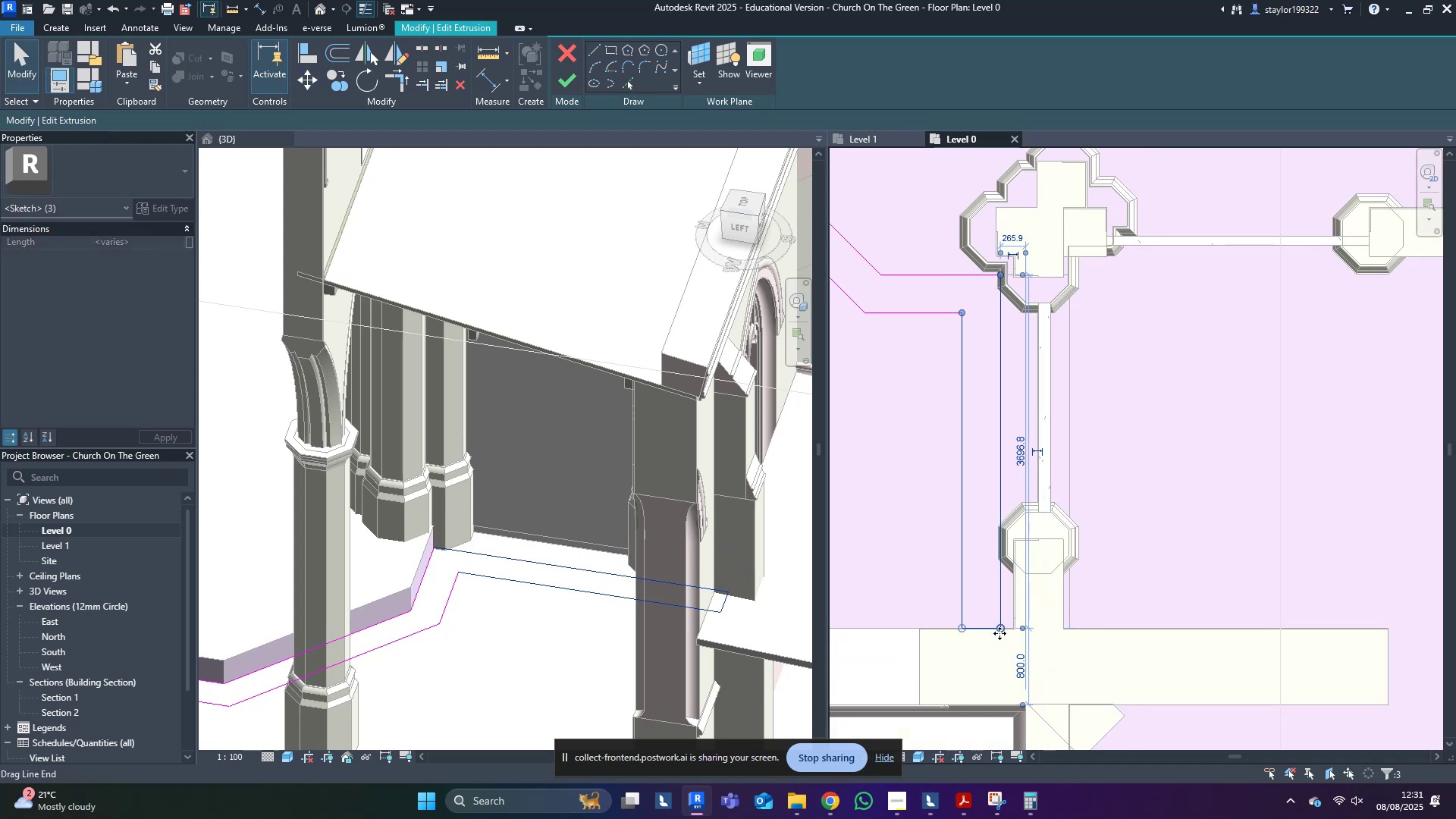 
key(Escape)
 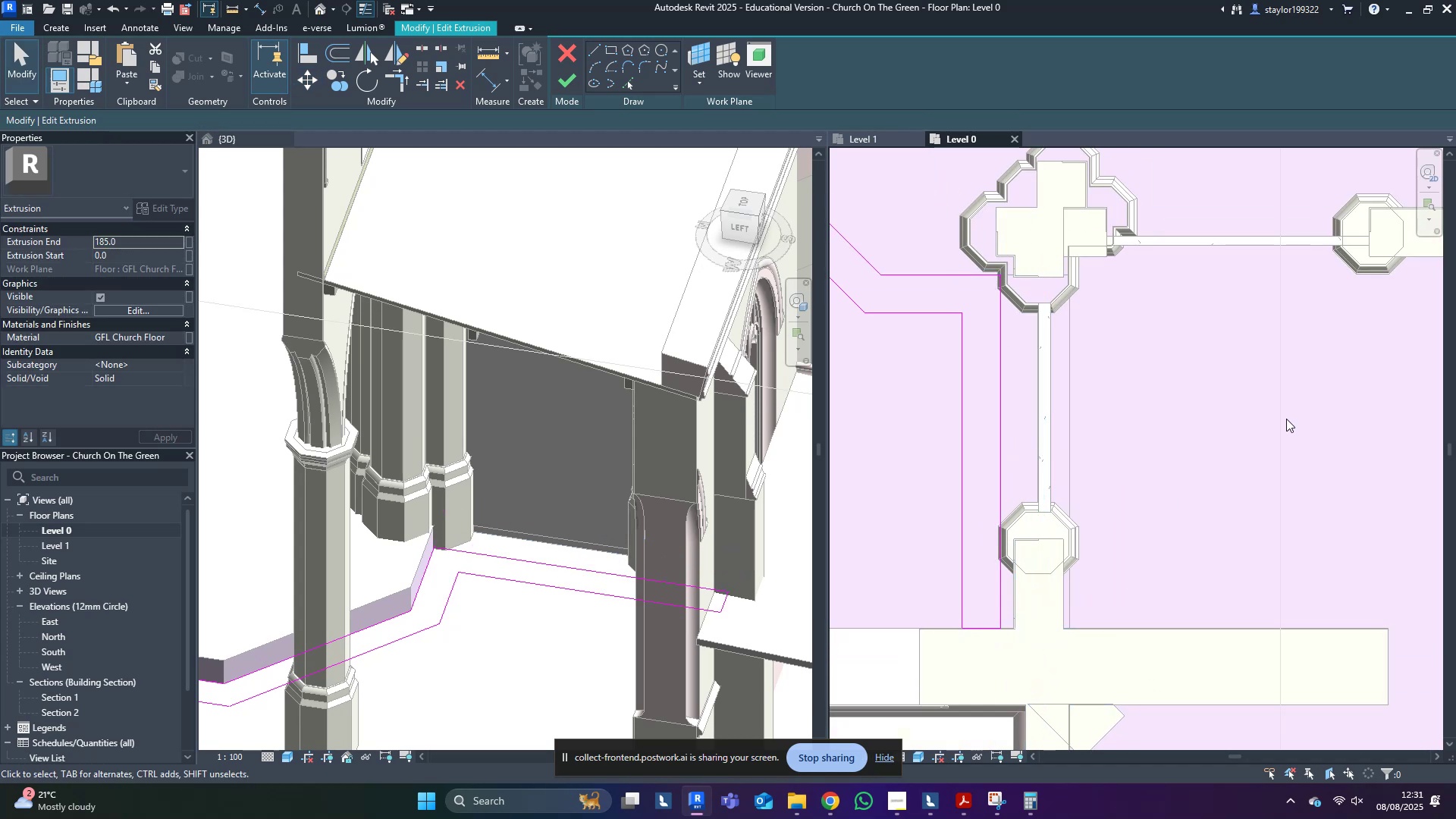 
double_click([1295, 411])
 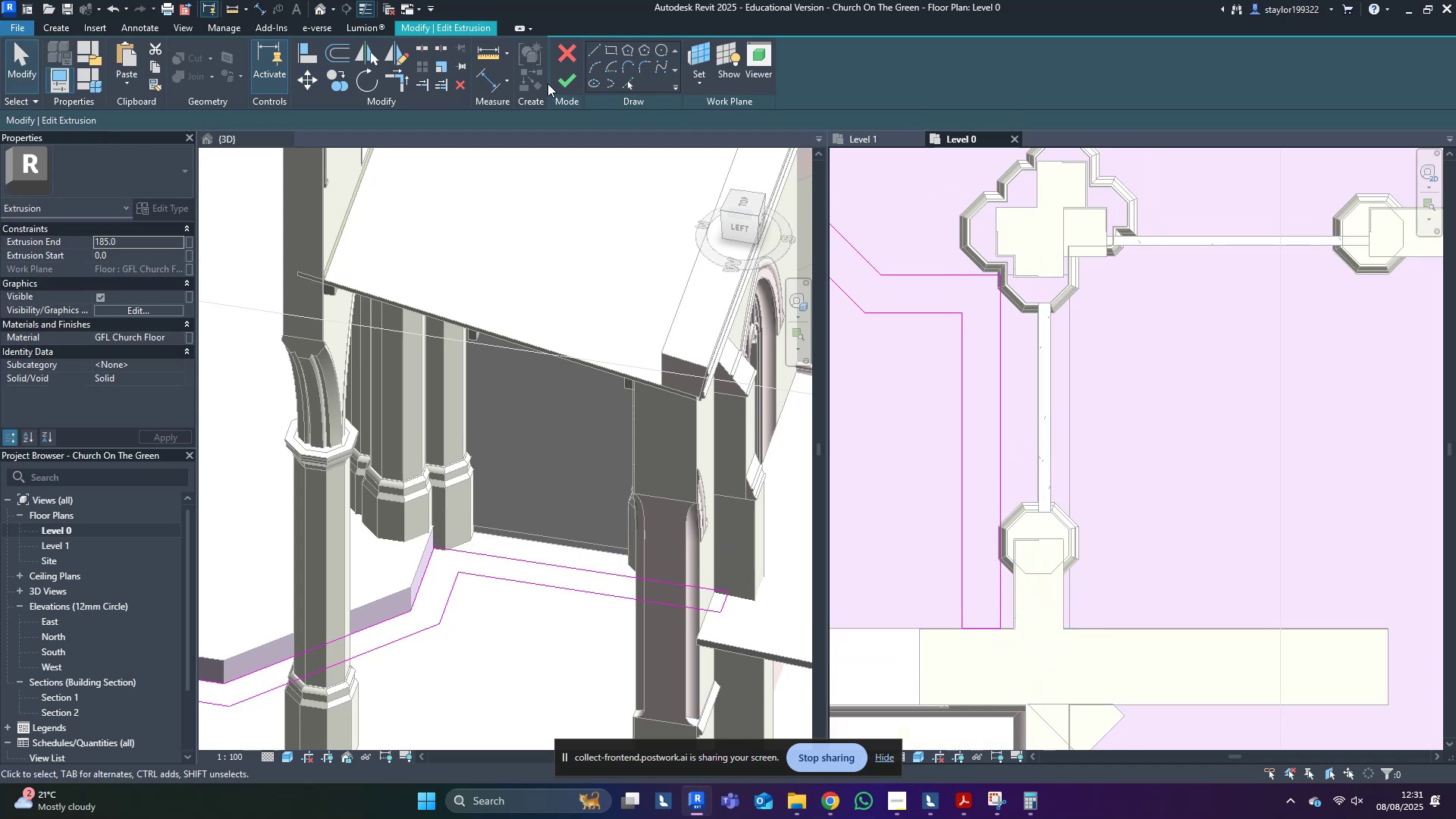 
left_click([569, 80])
 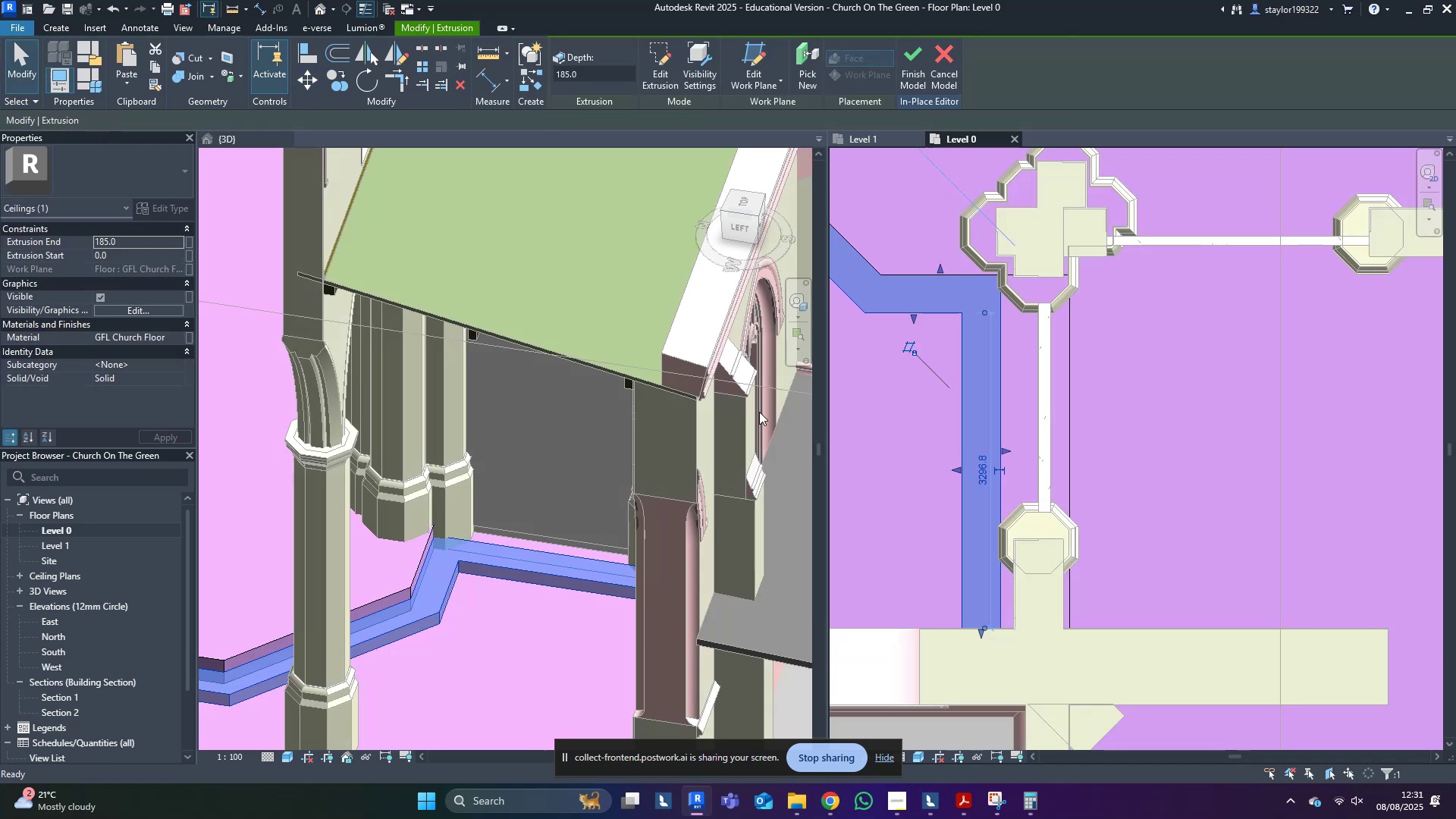 
middle_click([761, 413])
 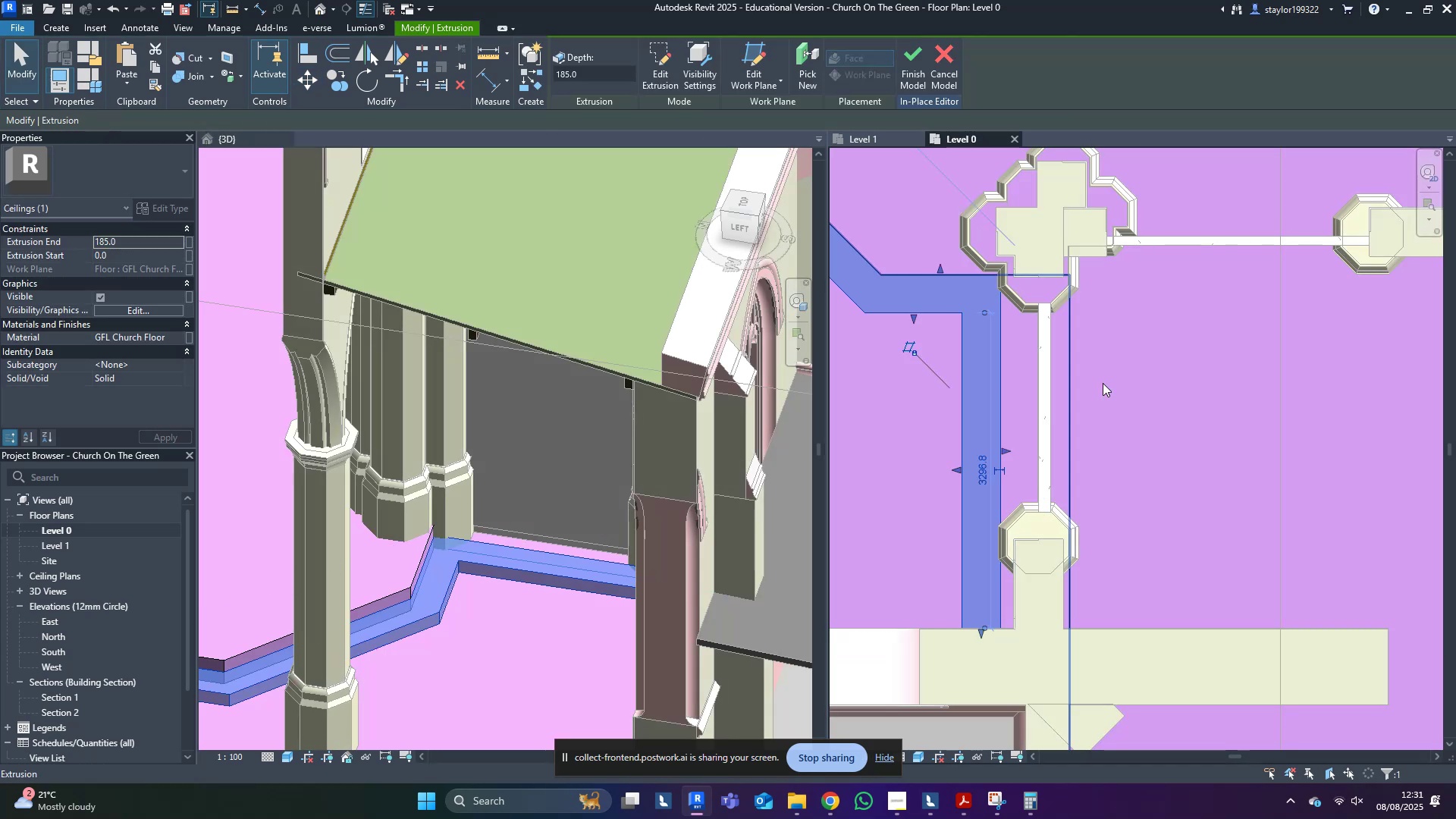 
double_click([1084, 385])
 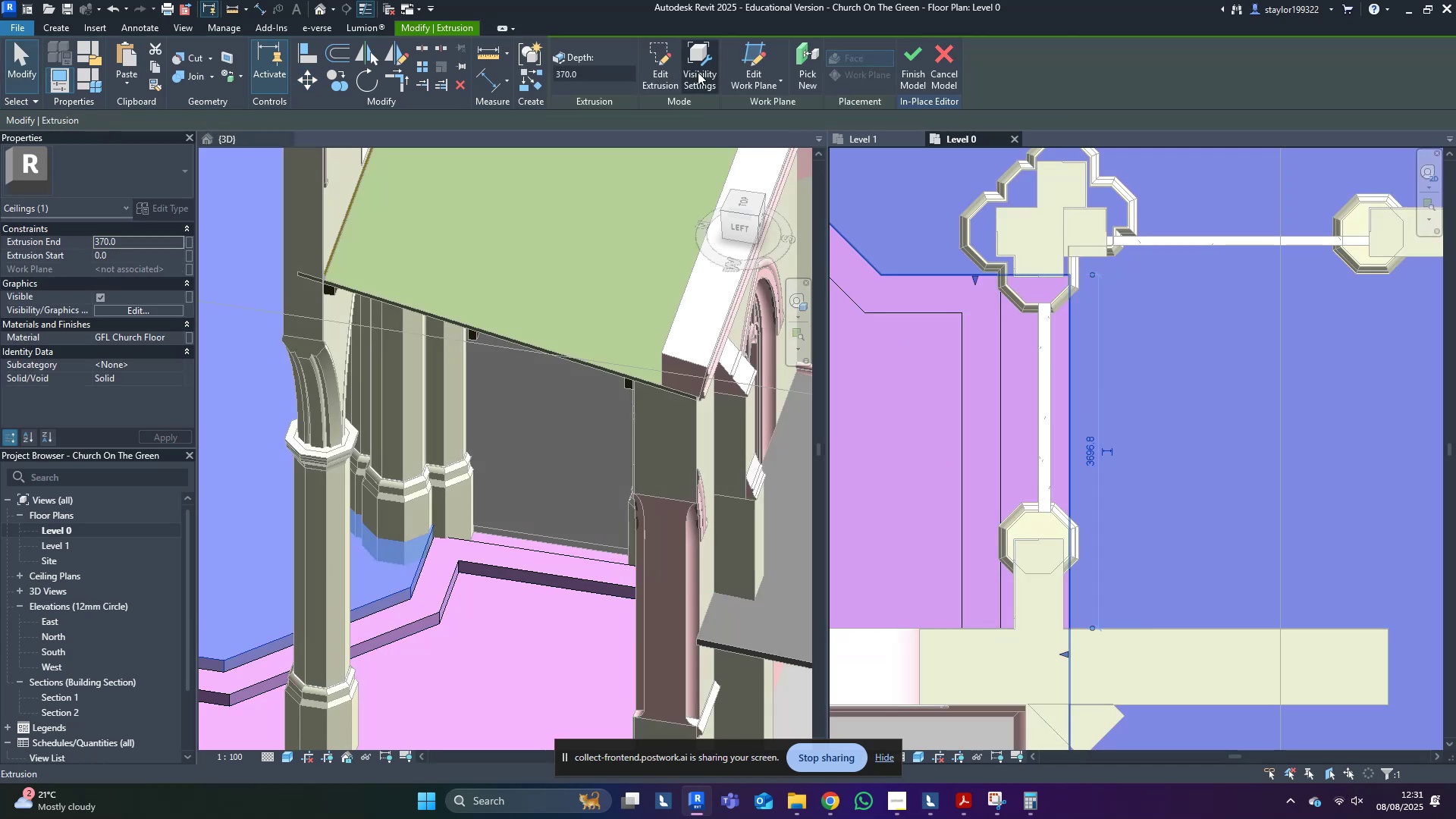 
left_click([655, 66])
 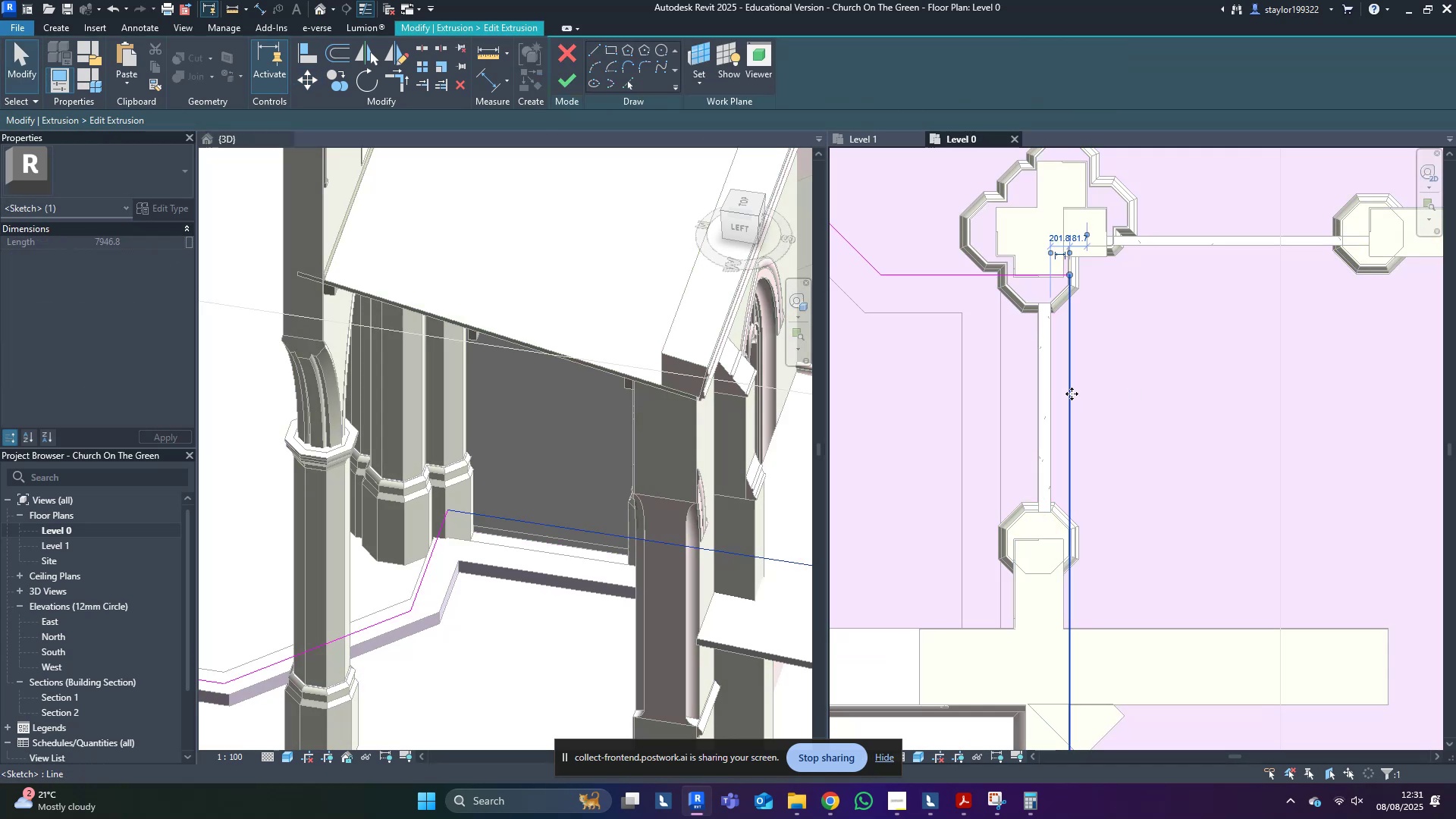 
scroll: coordinate [1076, 480], scroll_direction: down, amount: 9.0
 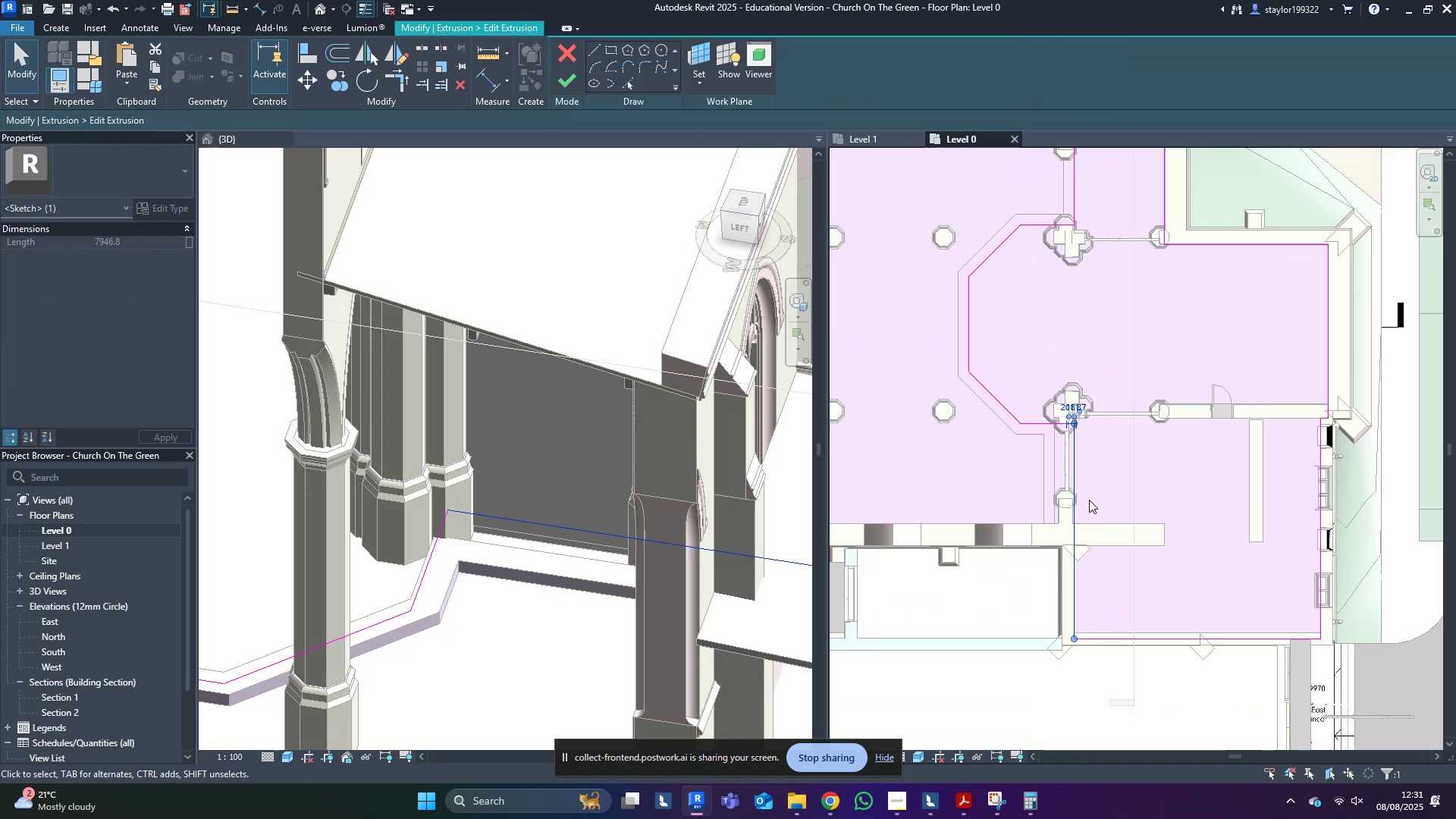 
scroll: coordinate [1097, 494], scroll_direction: up, amount: 4.0
 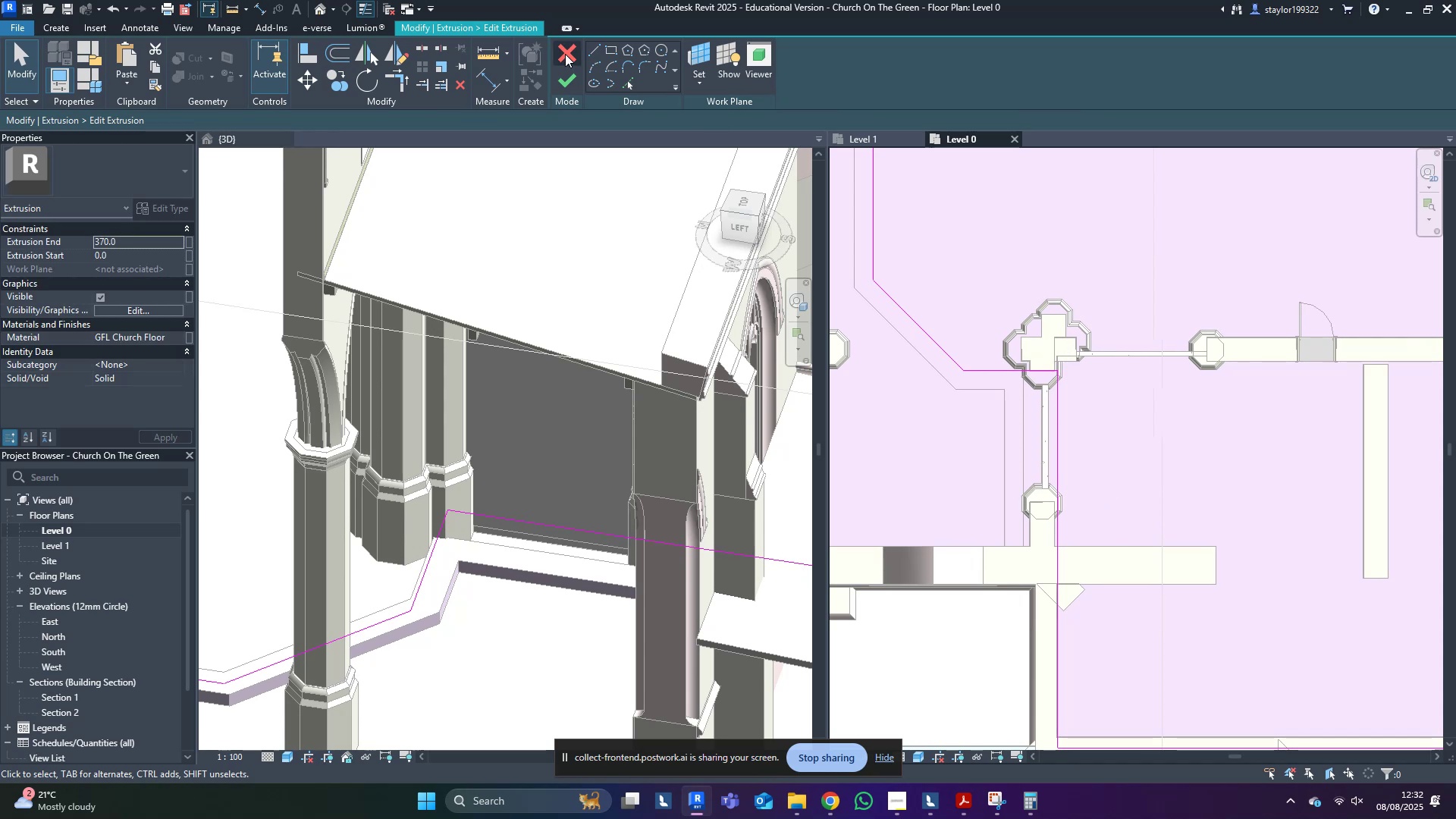 
left_click([624, 83])
 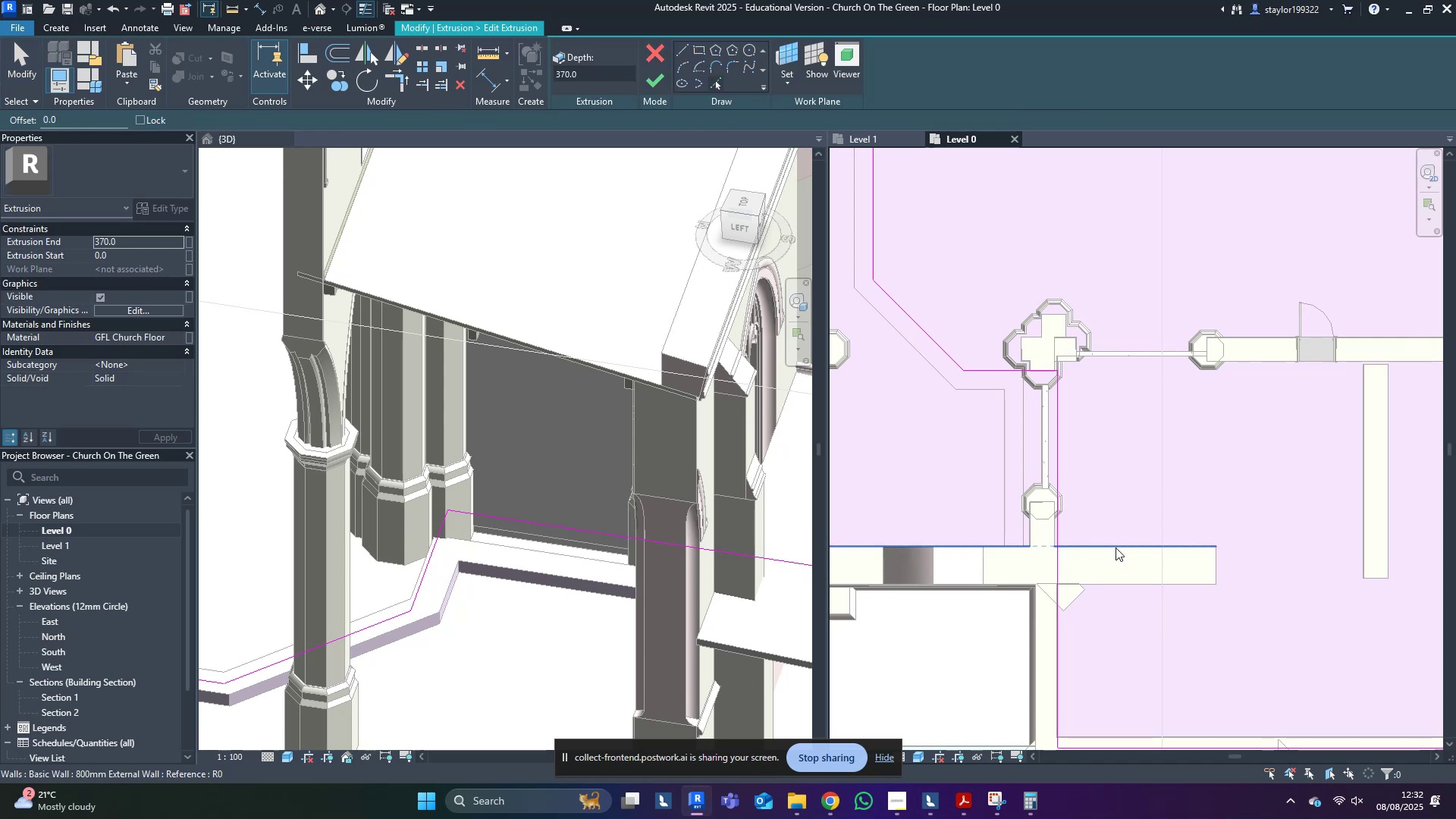 
left_click([1116, 548])
 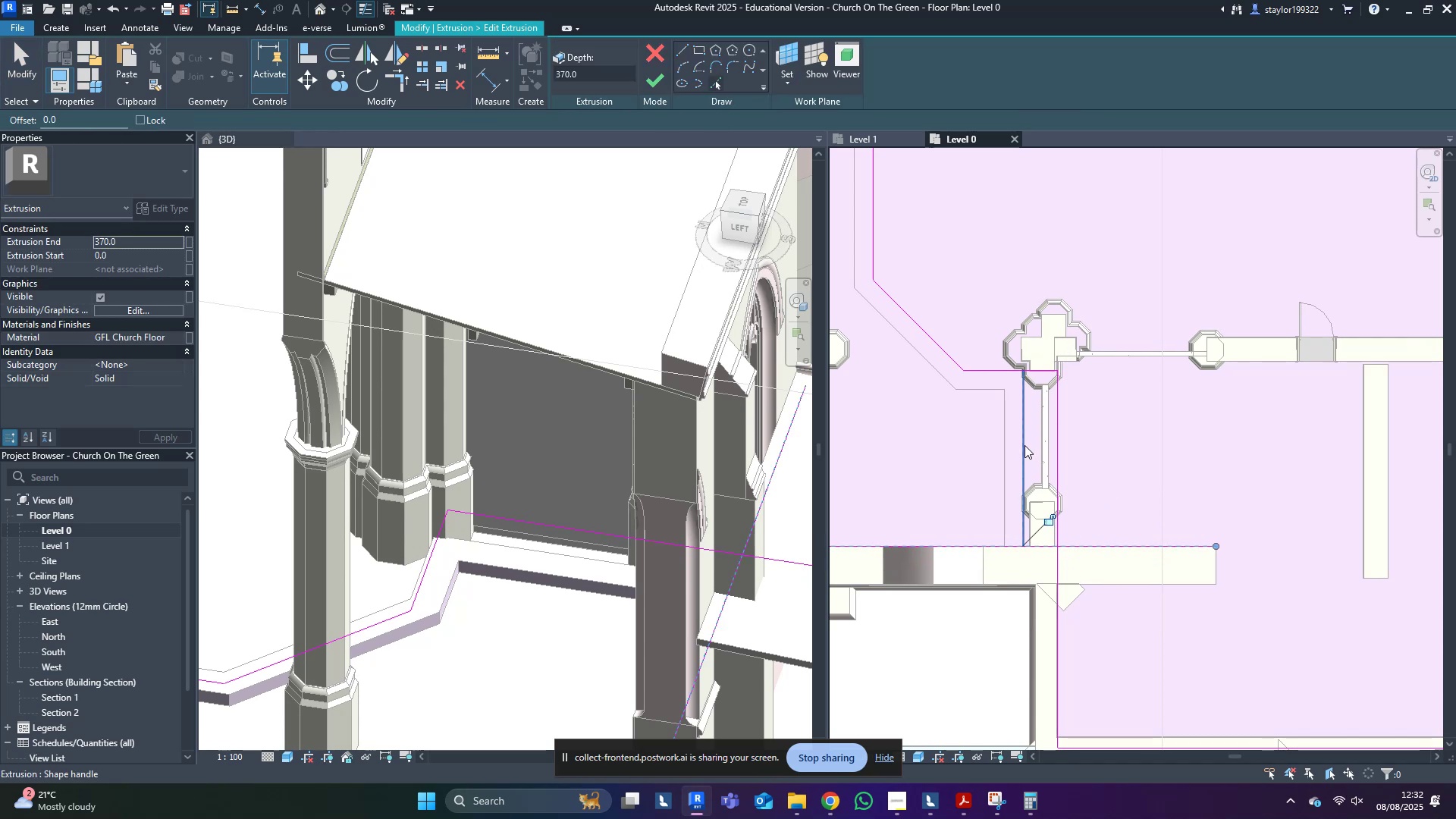 
type(tr)
 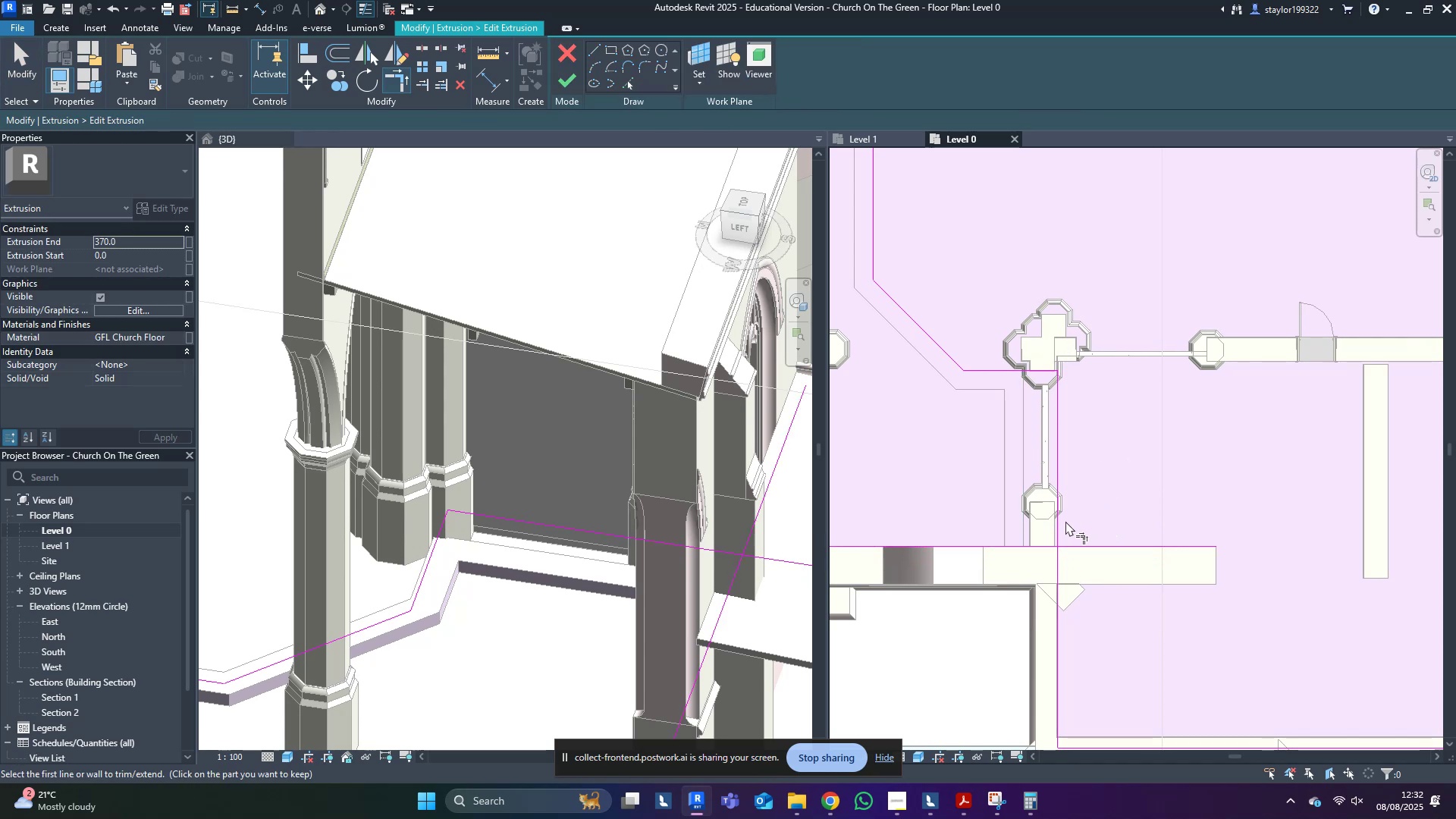 
left_click([1059, 524])
 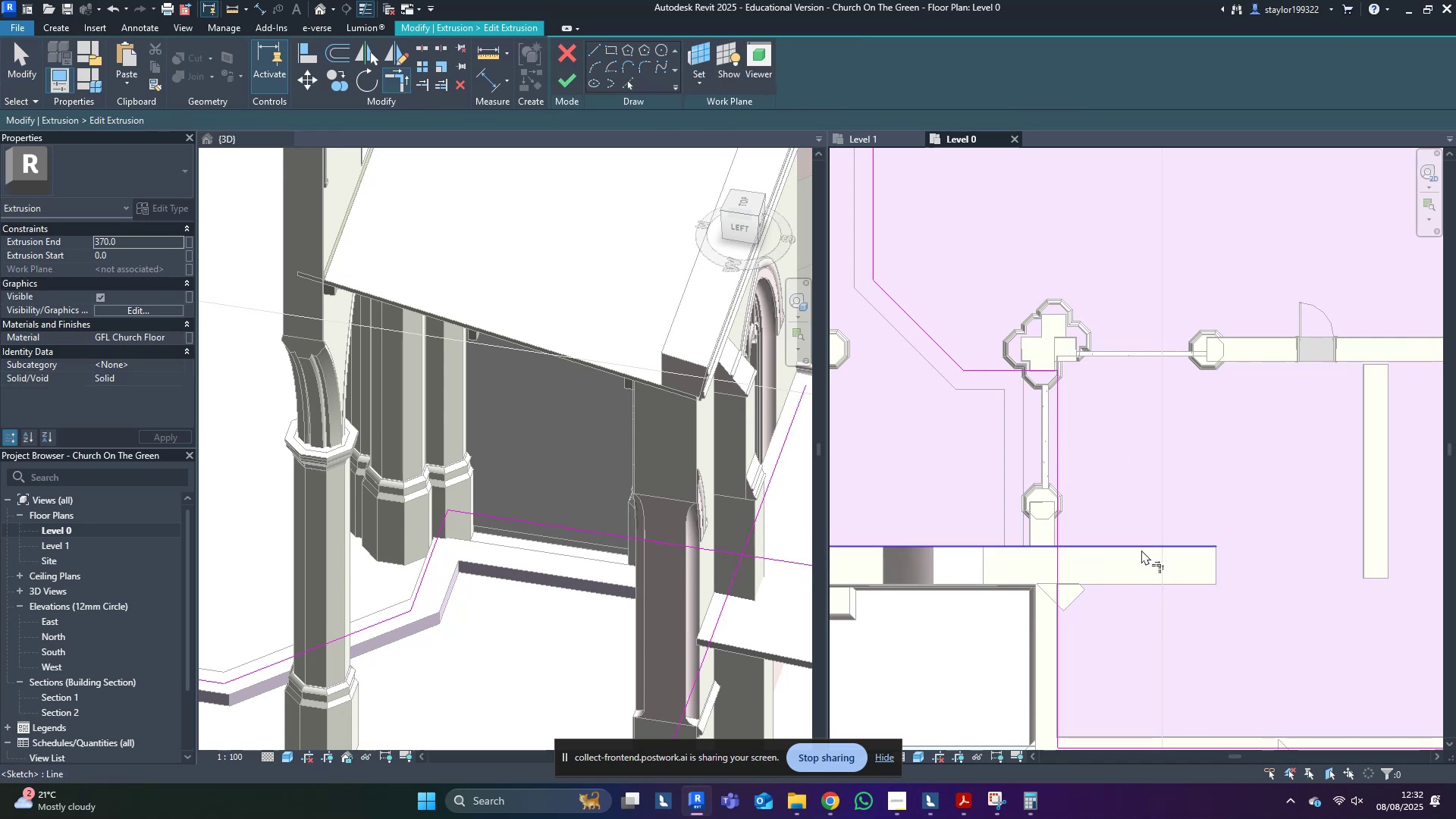 
key(D)
 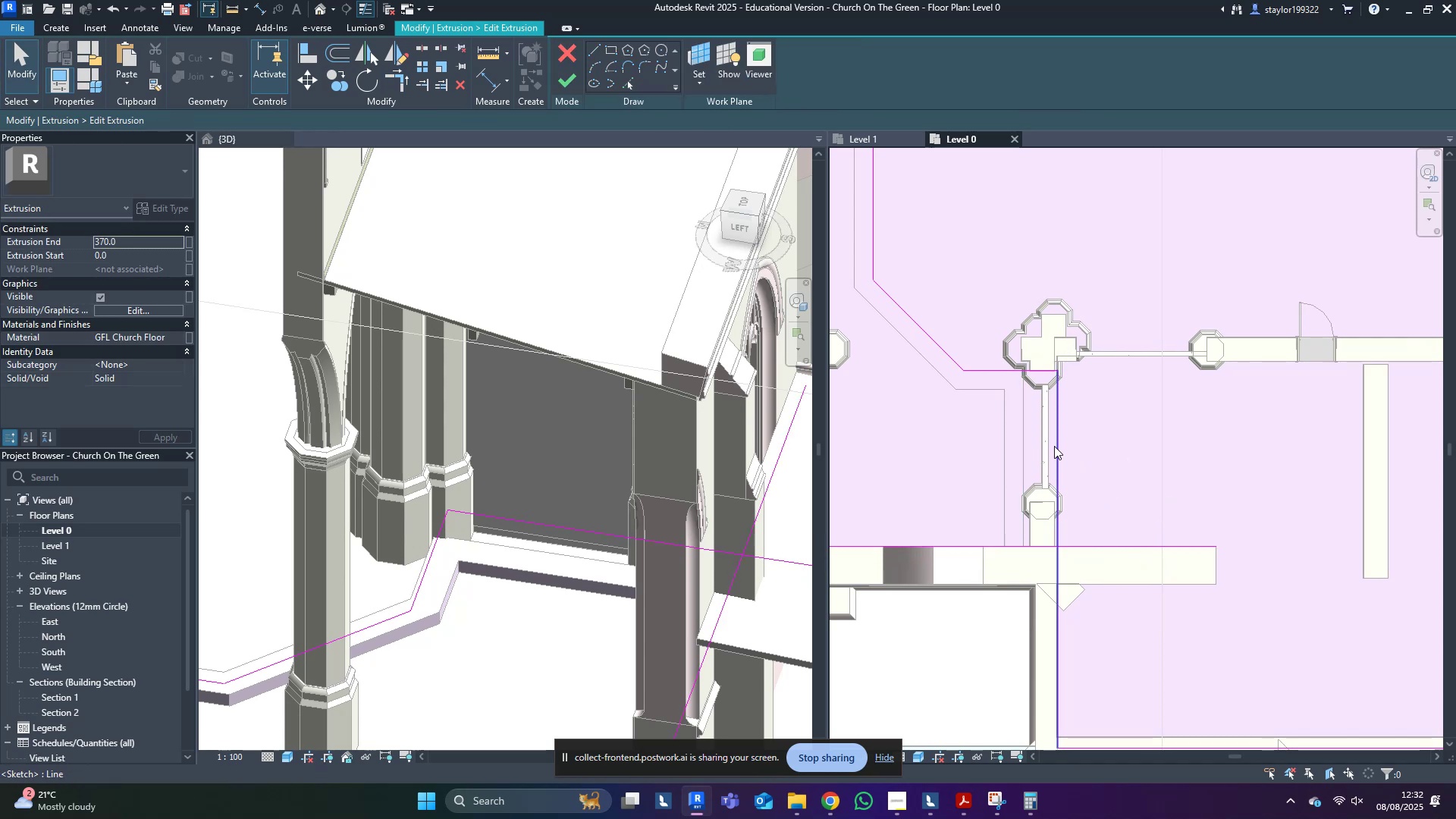 
left_click([1054, 446])
 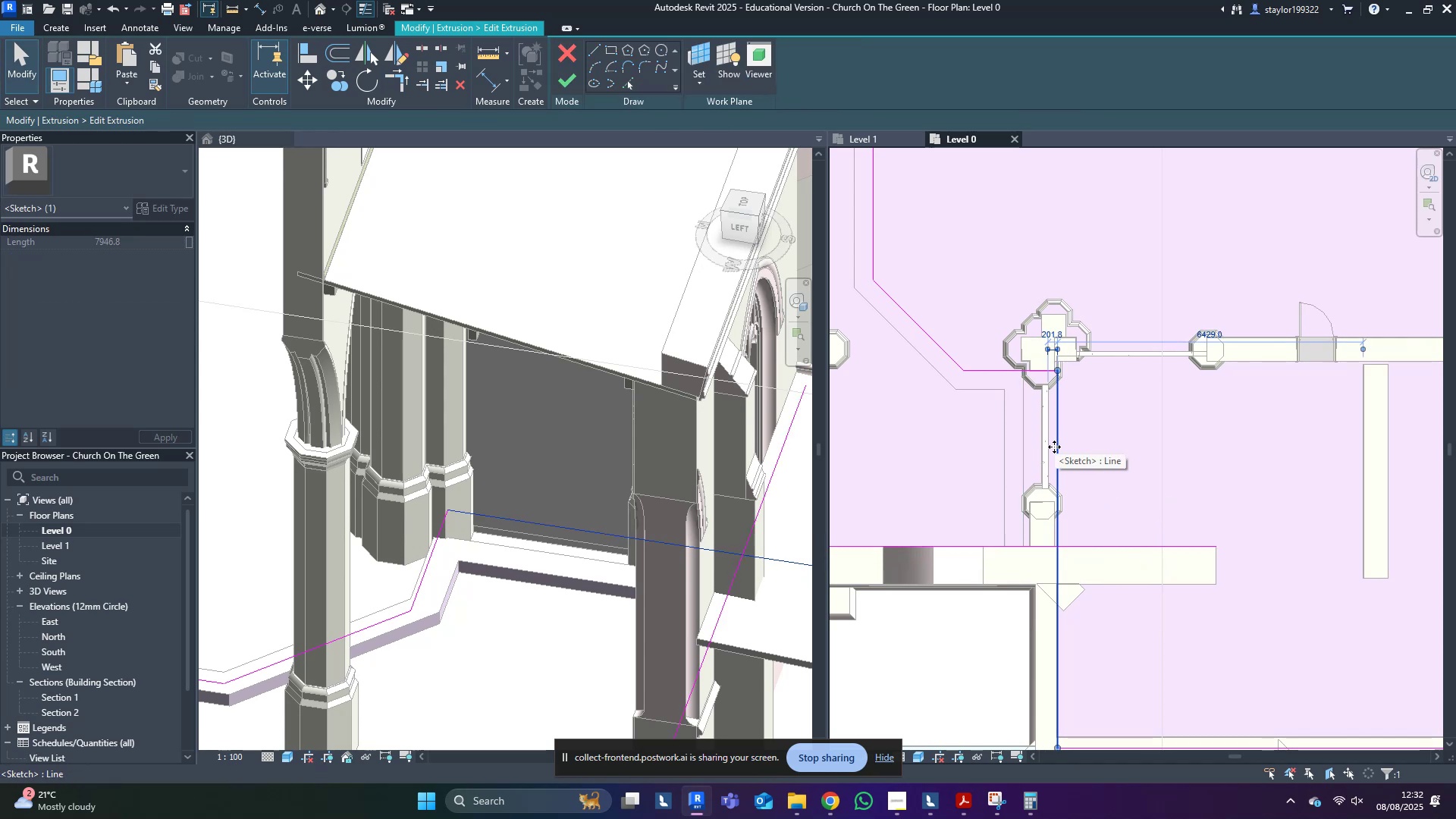 
type(mv)
 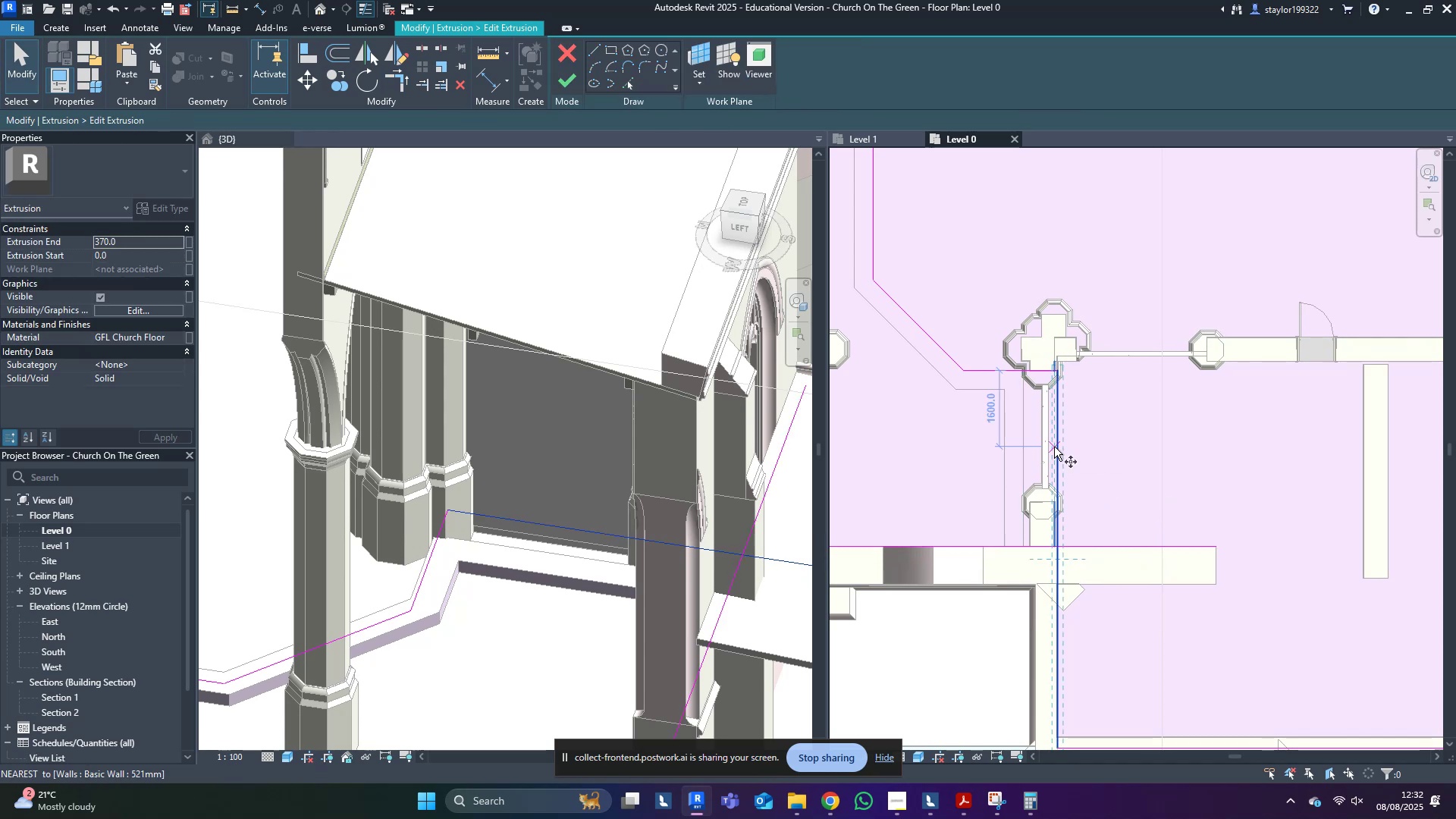 
scroll: coordinate [1058, 453], scroll_direction: up, amount: 3.0
 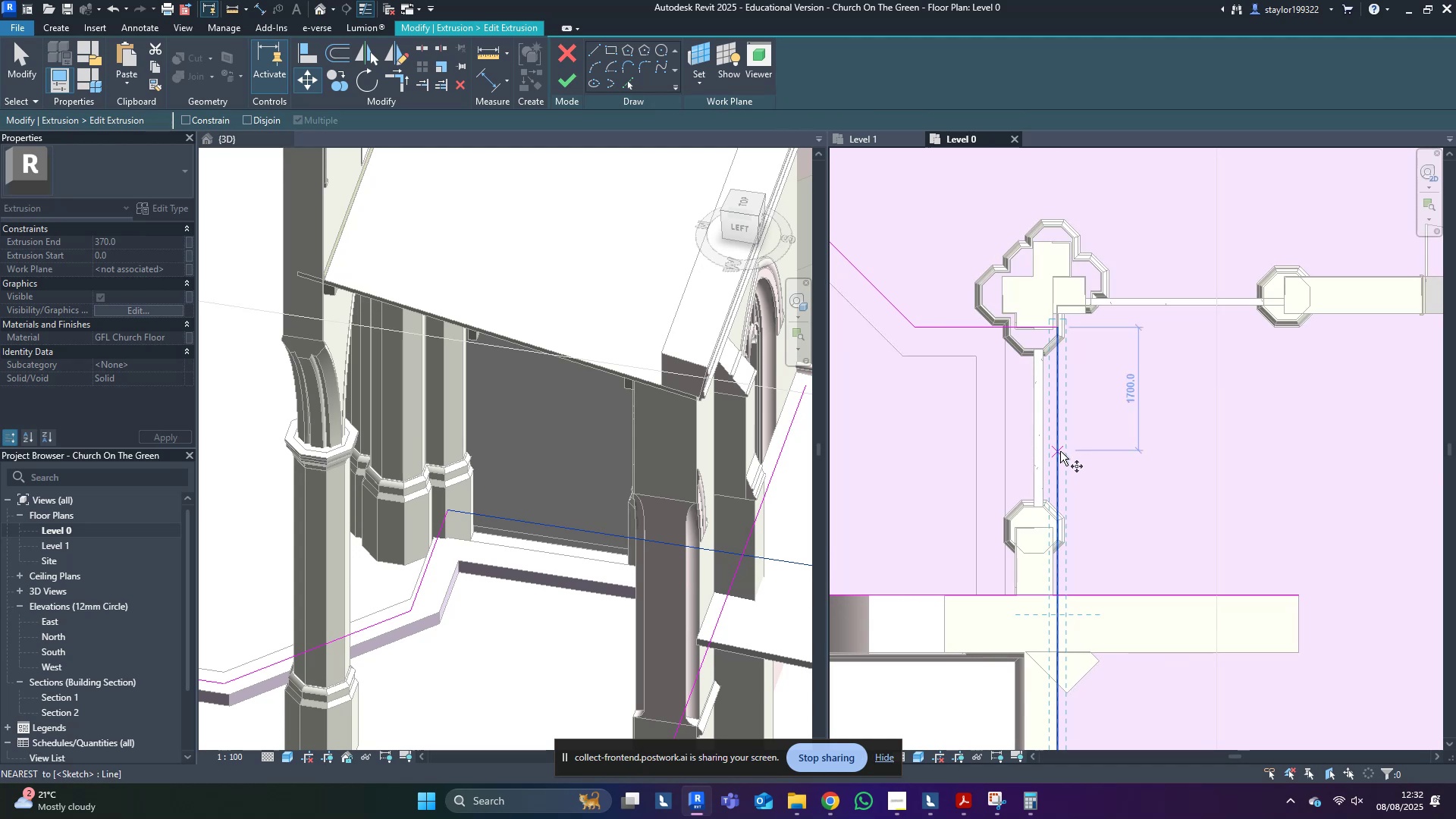 
left_click([1060, 451])
 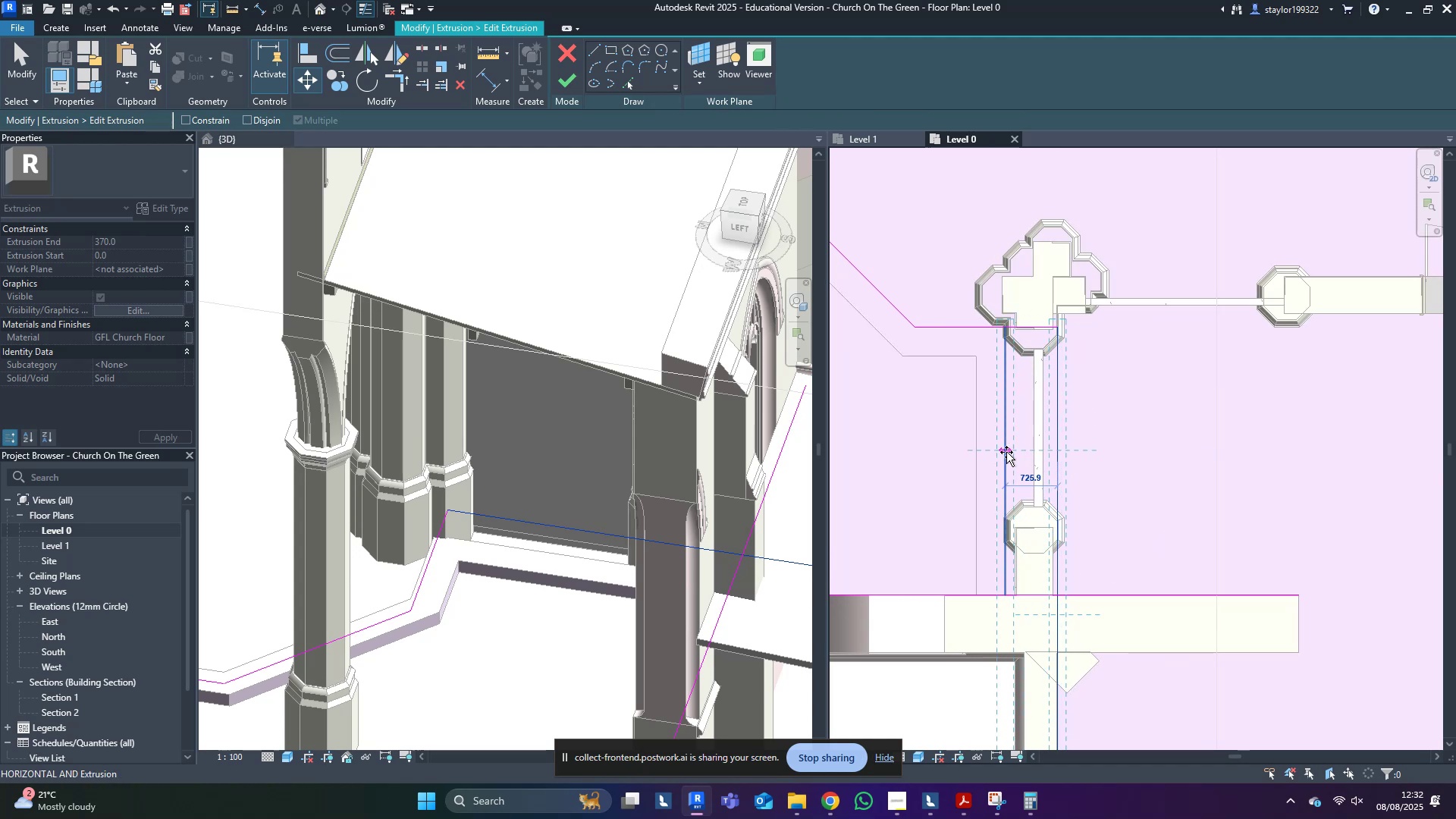 
left_click([1006, 452])
 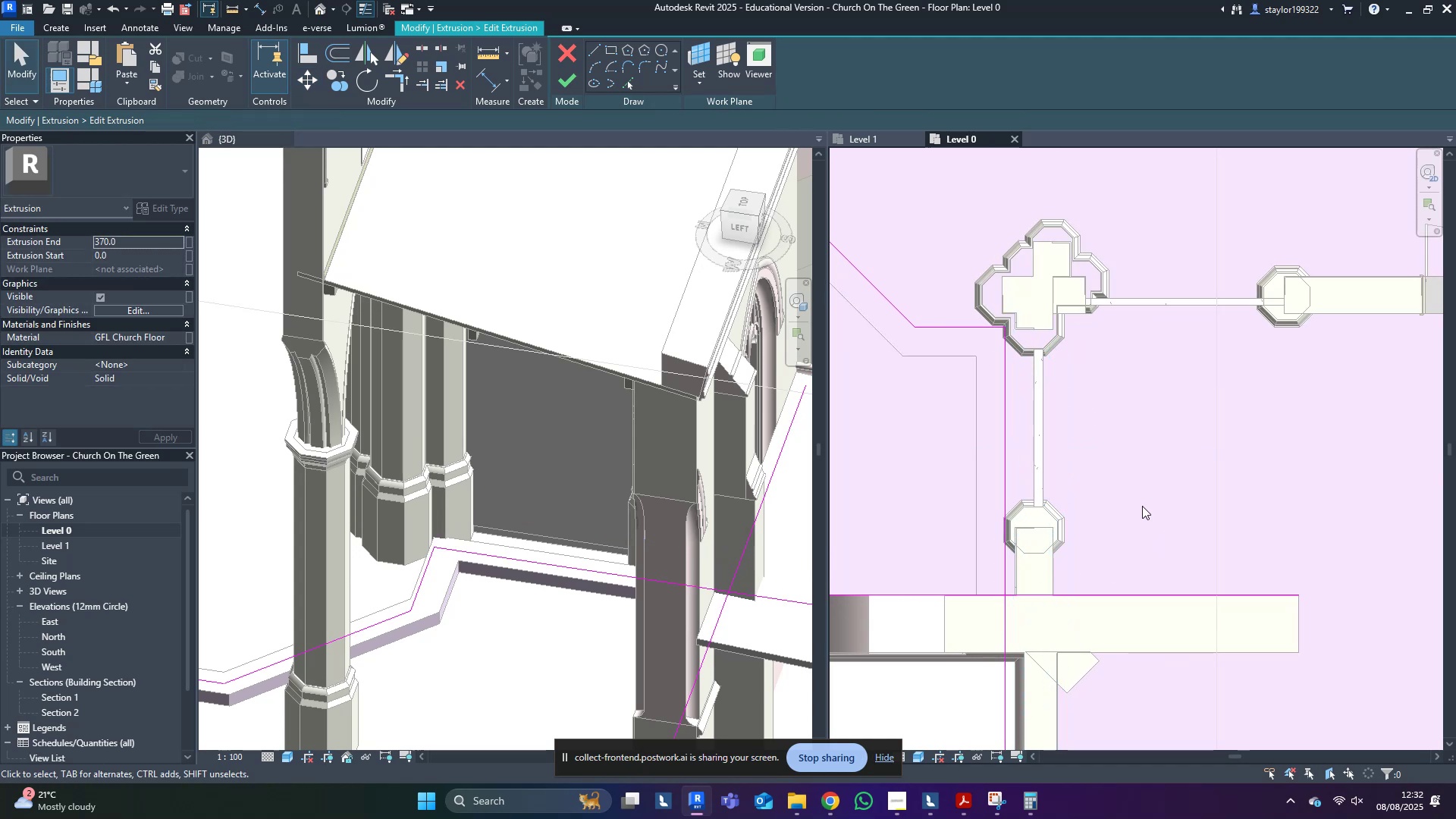 
scroll: coordinate [1167, 413], scroll_direction: down, amount: 2.0
 